 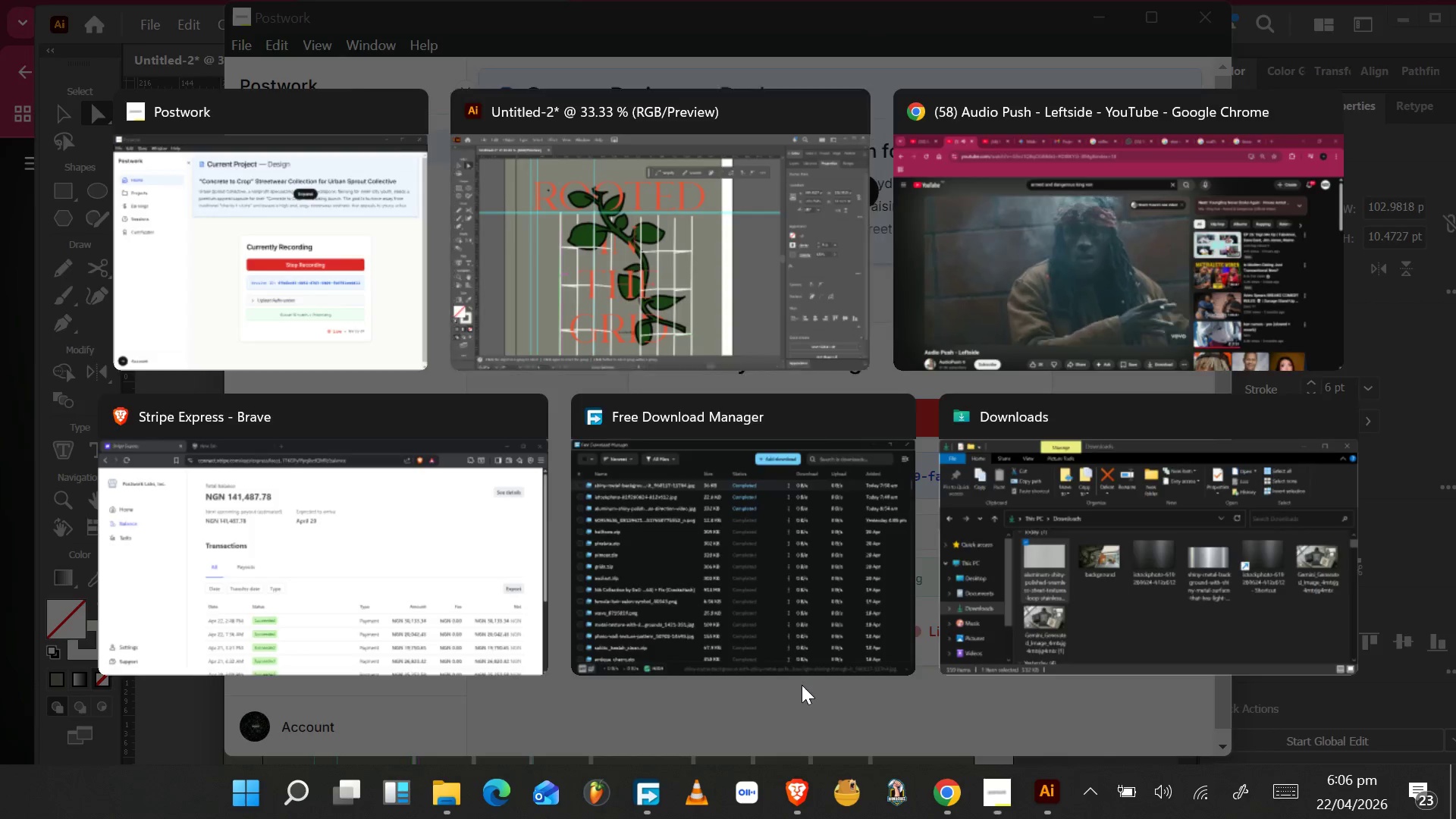 
scroll: coordinate [738, 569], scroll_direction: down, amount: 1.0
 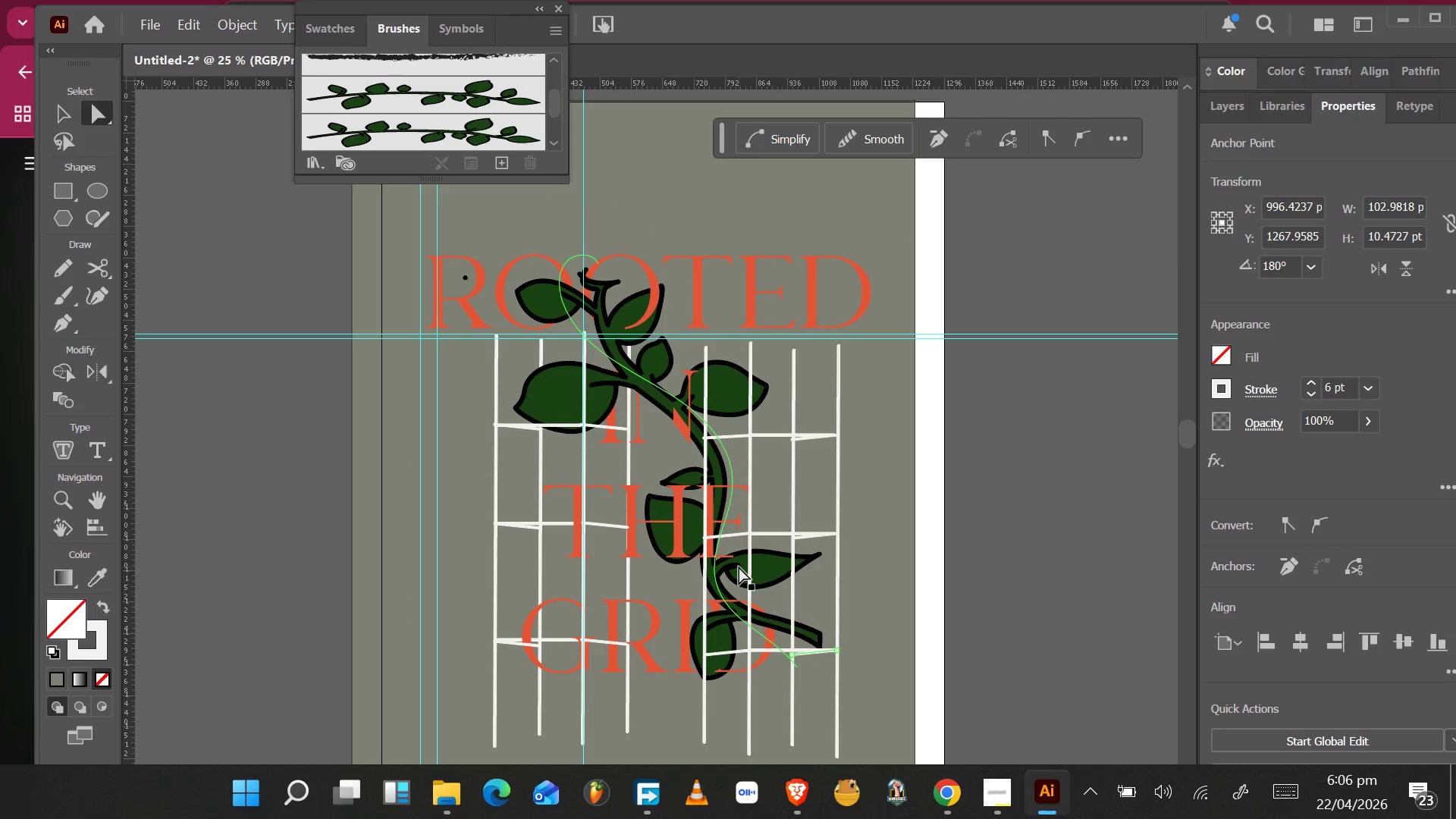 
wait(6.82)
 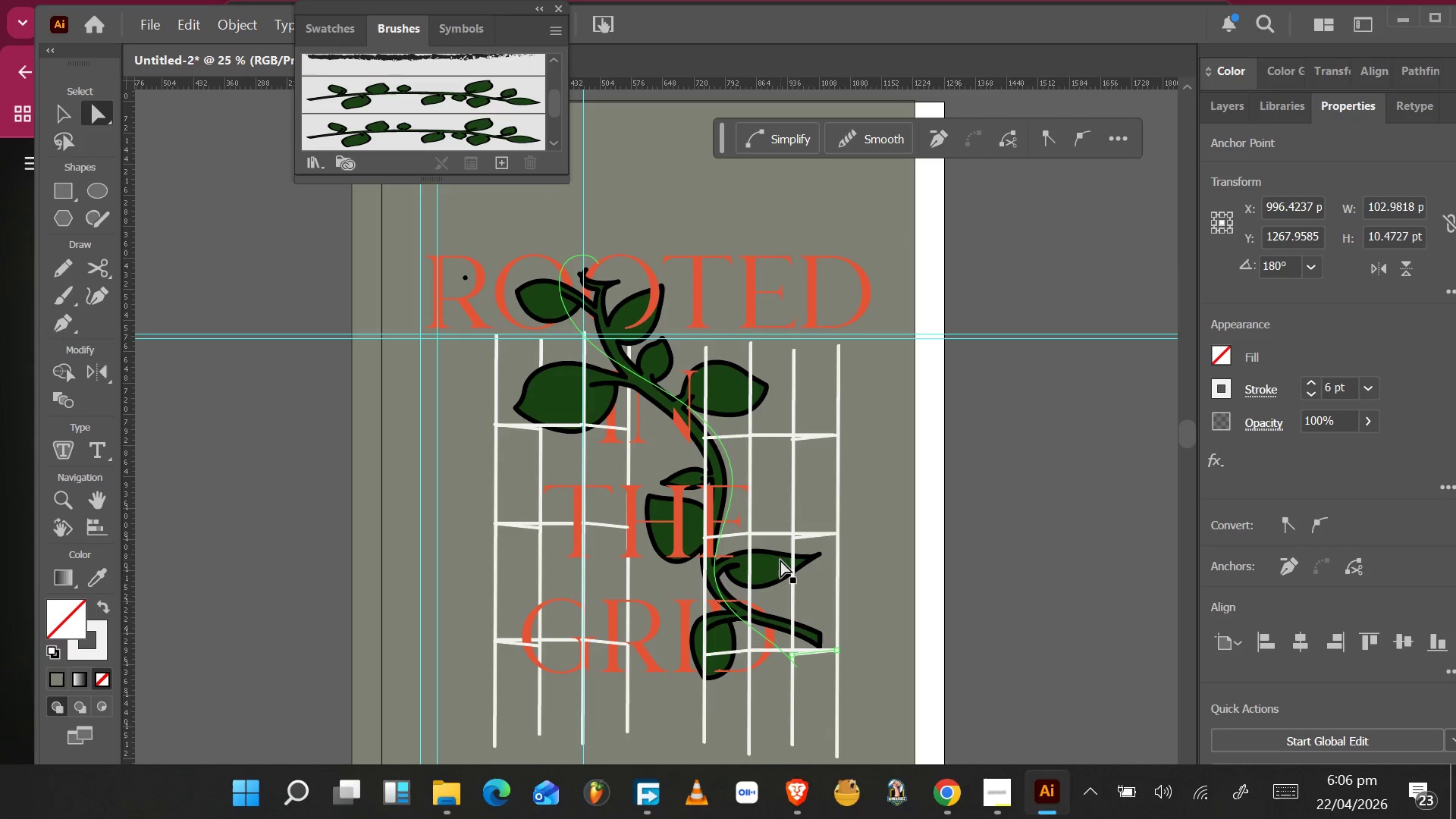 
hold_key(key=AltLeft, duration=0.36)
scroll: coordinate [890, 471], scroll_direction: down, amount: 3.0
 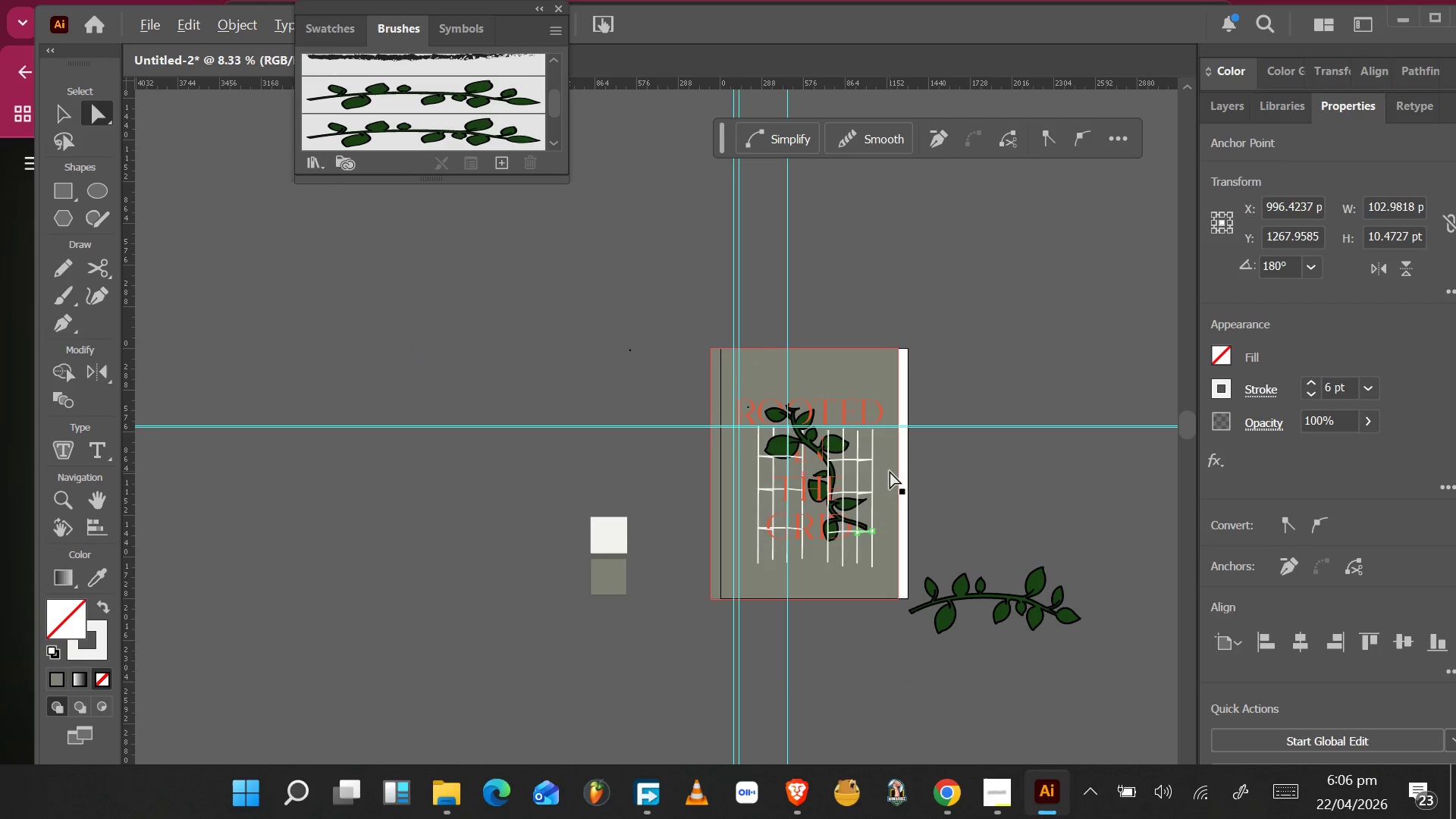 
hold_key(key=AltLeft, duration=0.38)
scroll: coordinate [890, 471], scroll_direction: up, amount: 1.0
 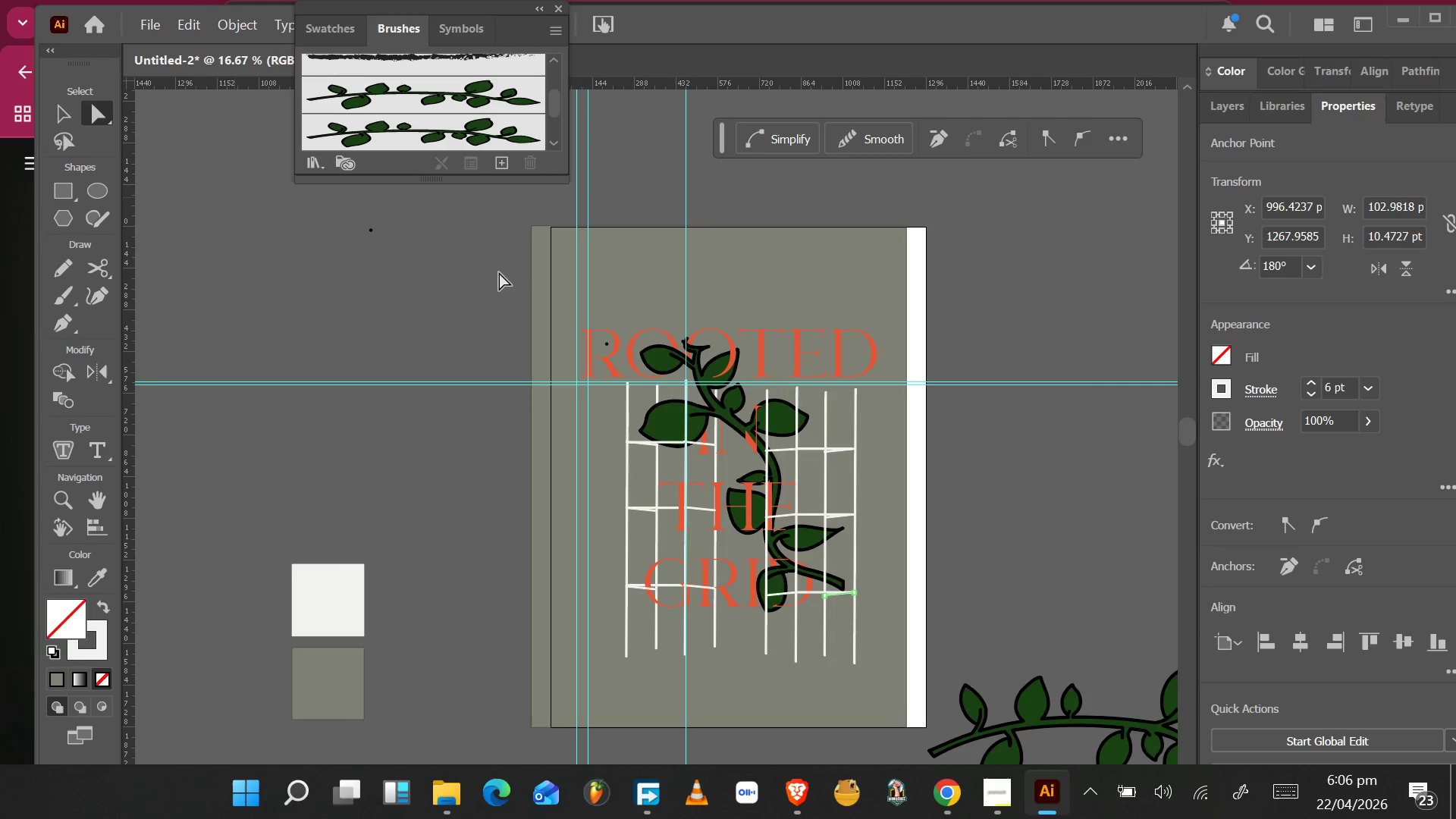 
left_click([50, 109])
 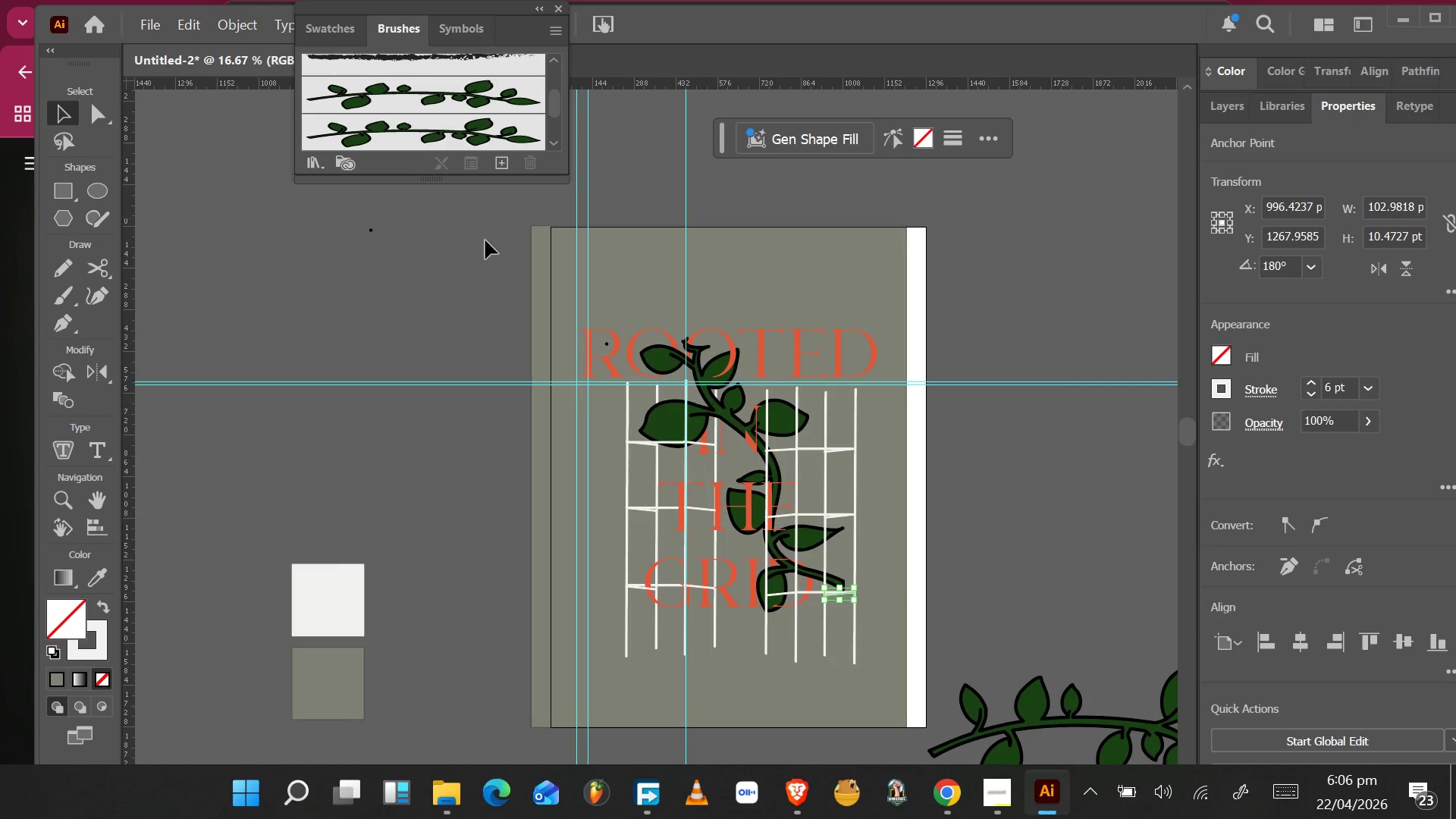 
left_click_drag(start_coordinate=[623, 293], to_coordinate=[643, 293])
 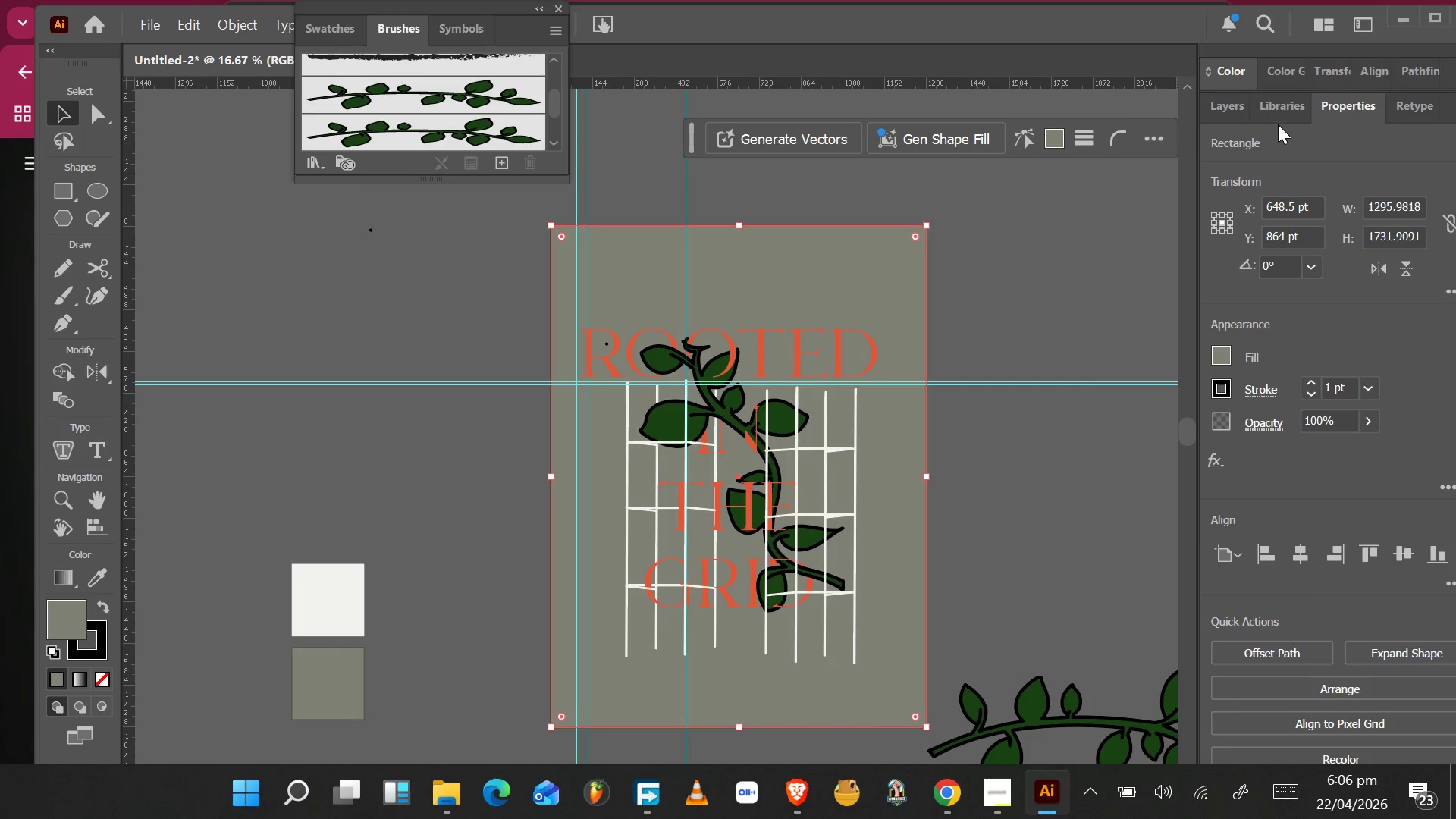 
left_click([1225, 112])
 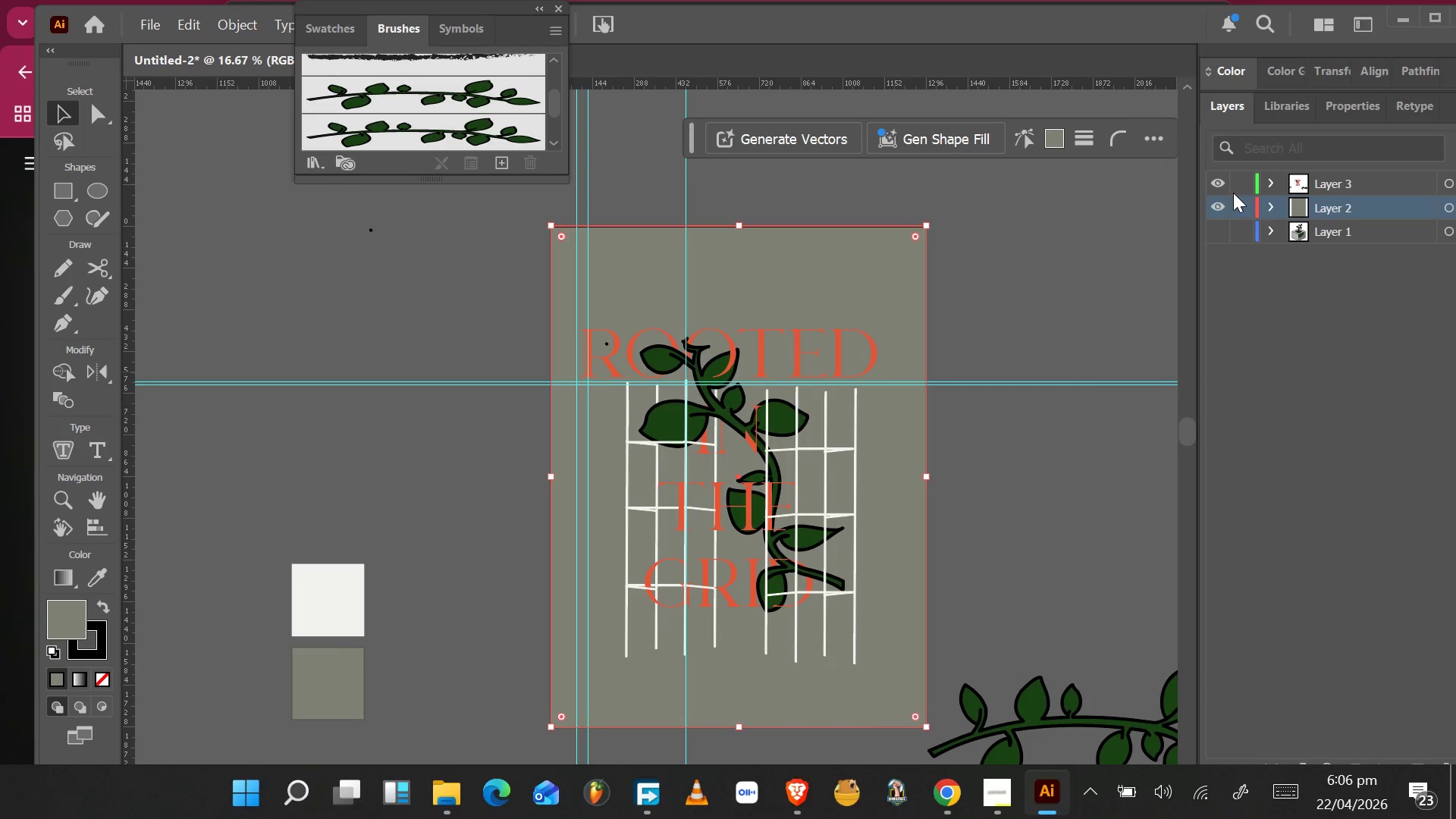 
left_click([1222, 187])
 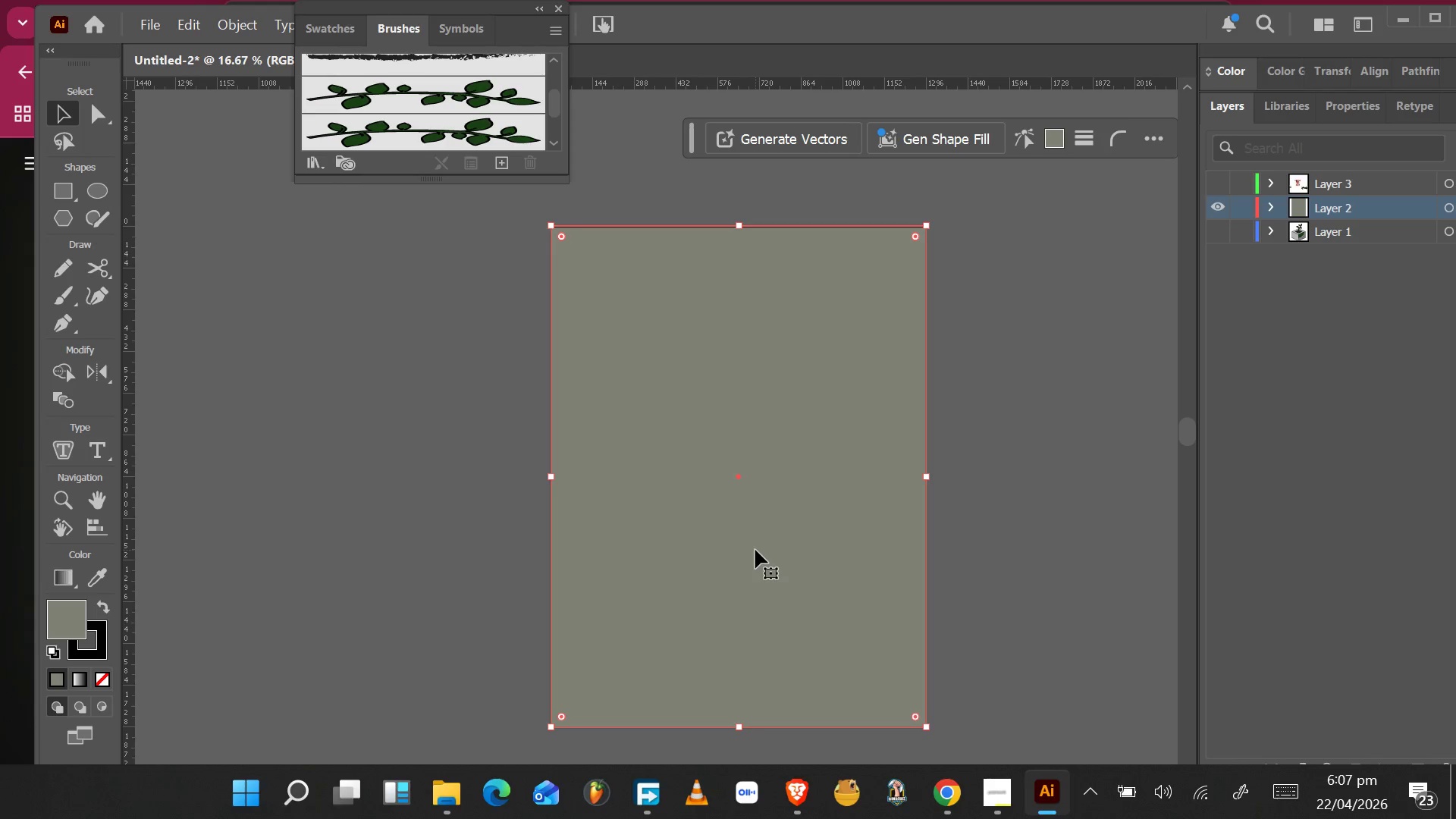 
wait(18.2)
 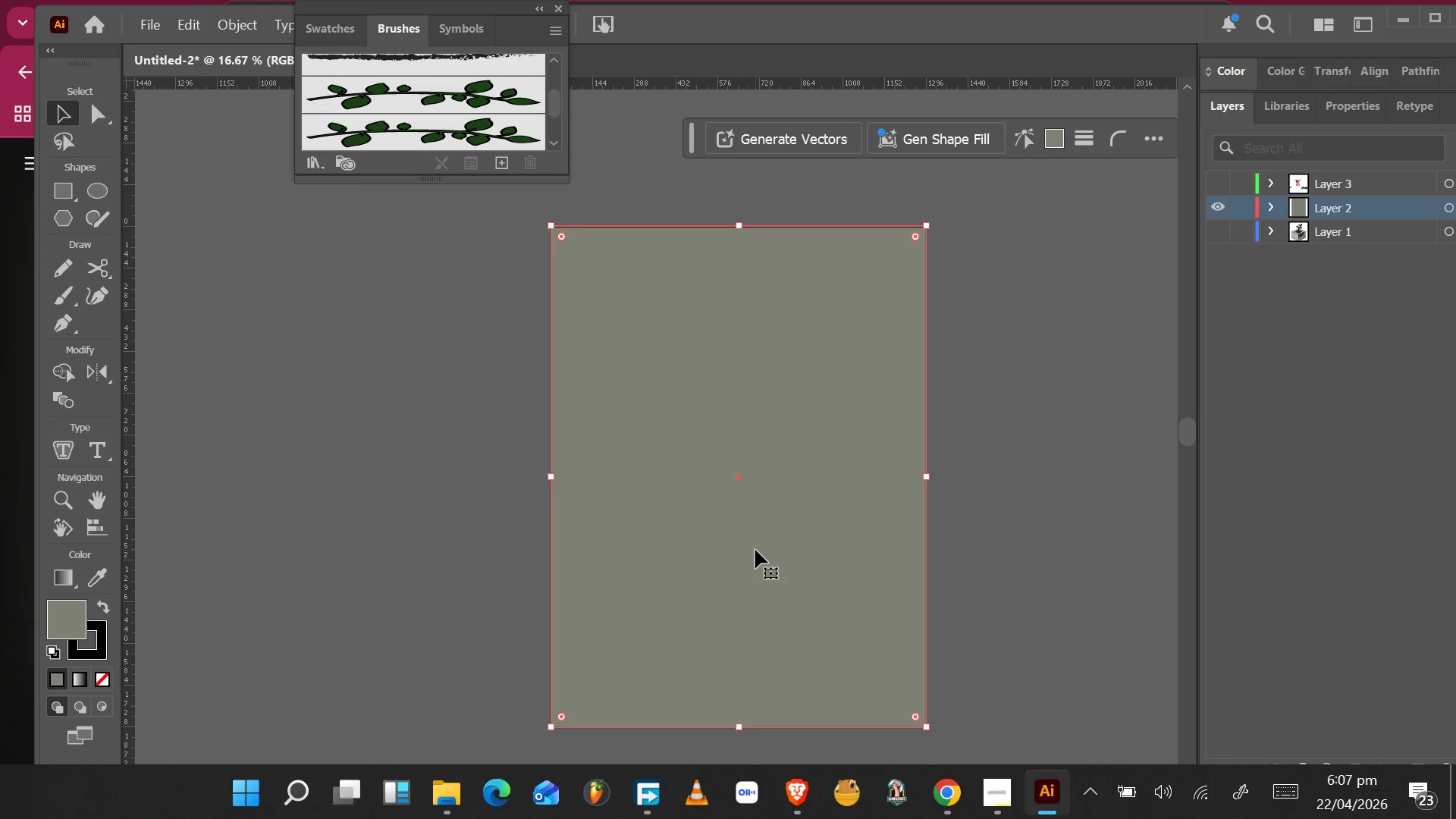 
key(Alt+Tab)
 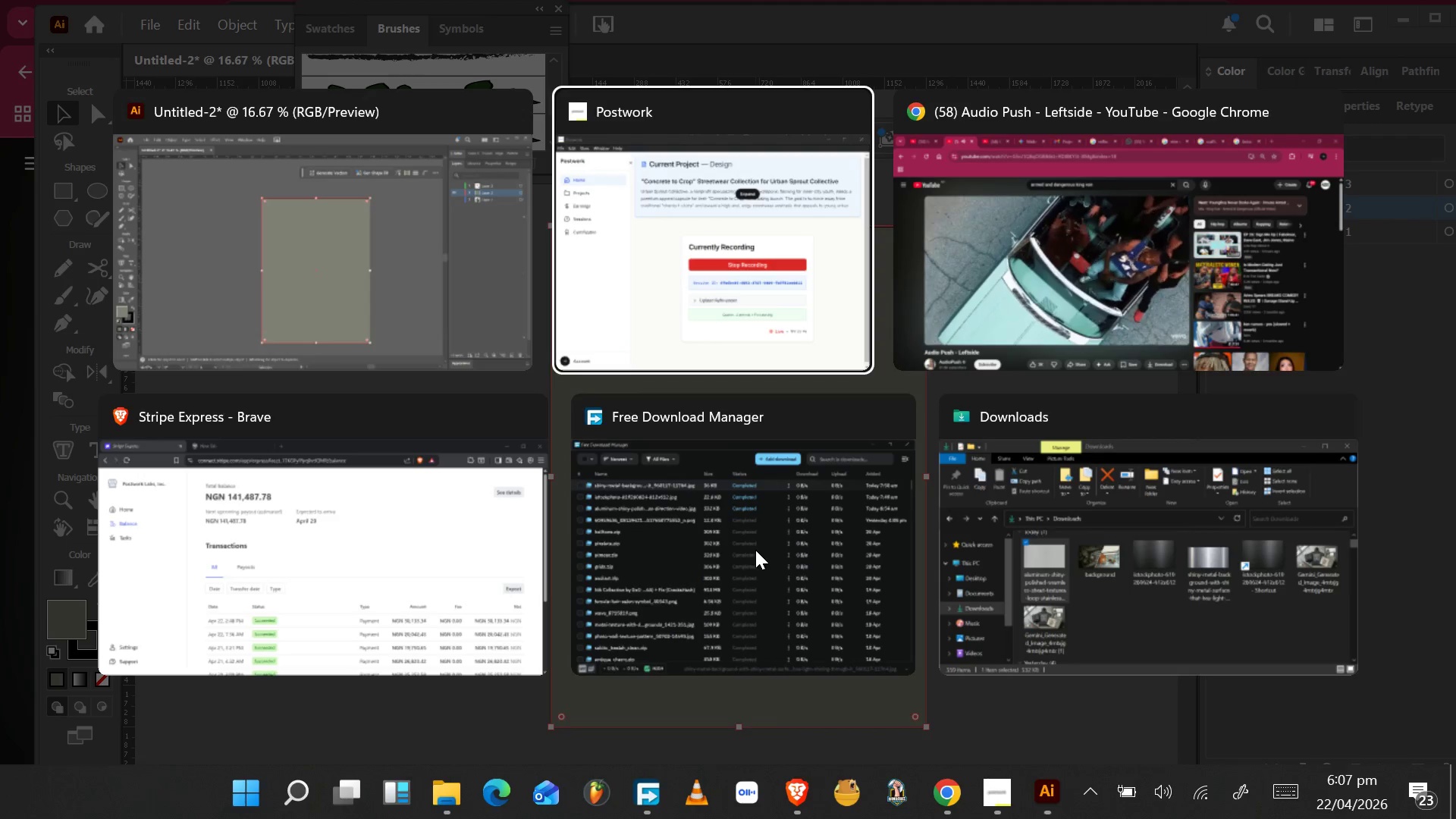 
key(Alt+Tab)
 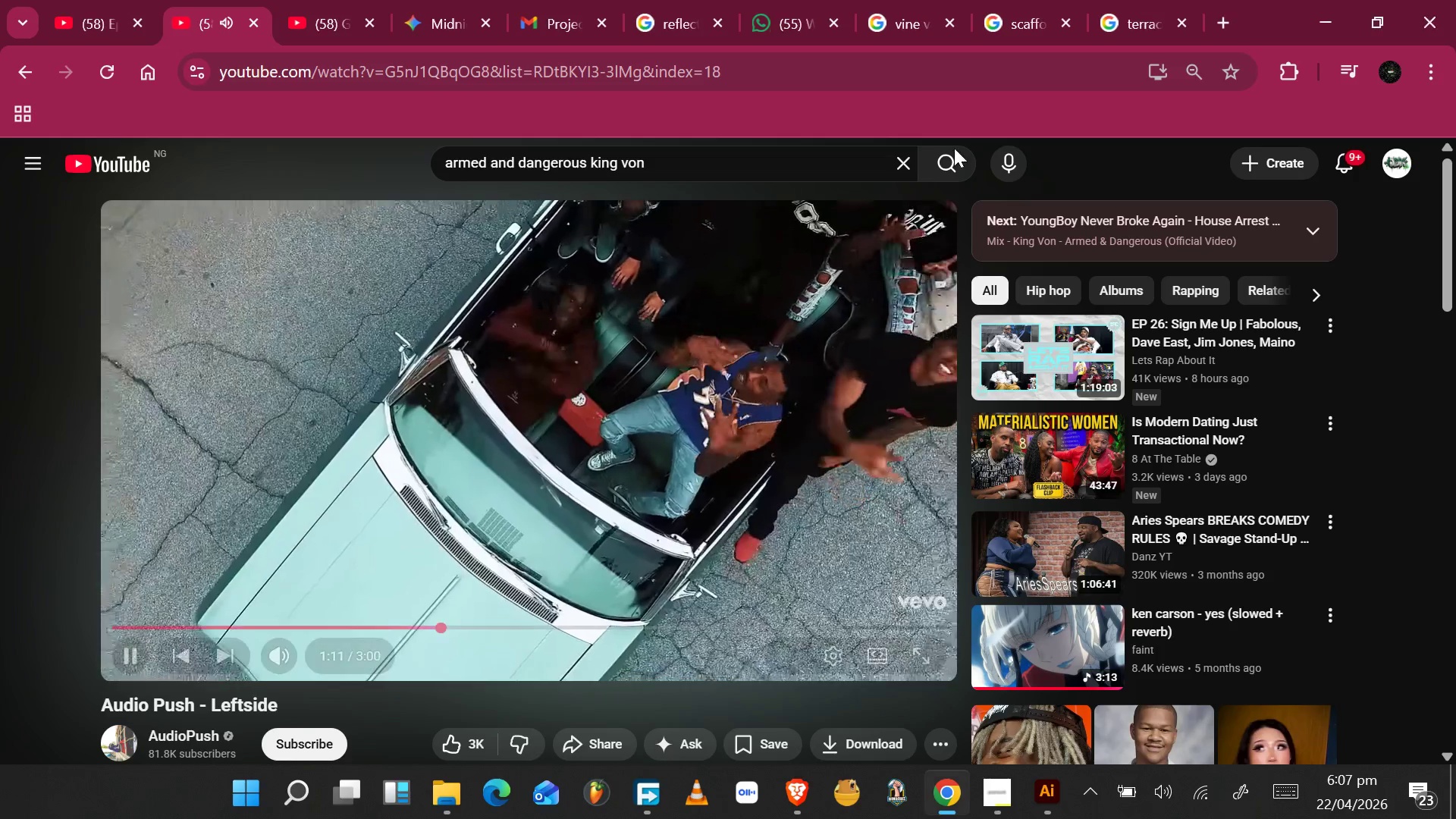 
key(Alt+Tab)
 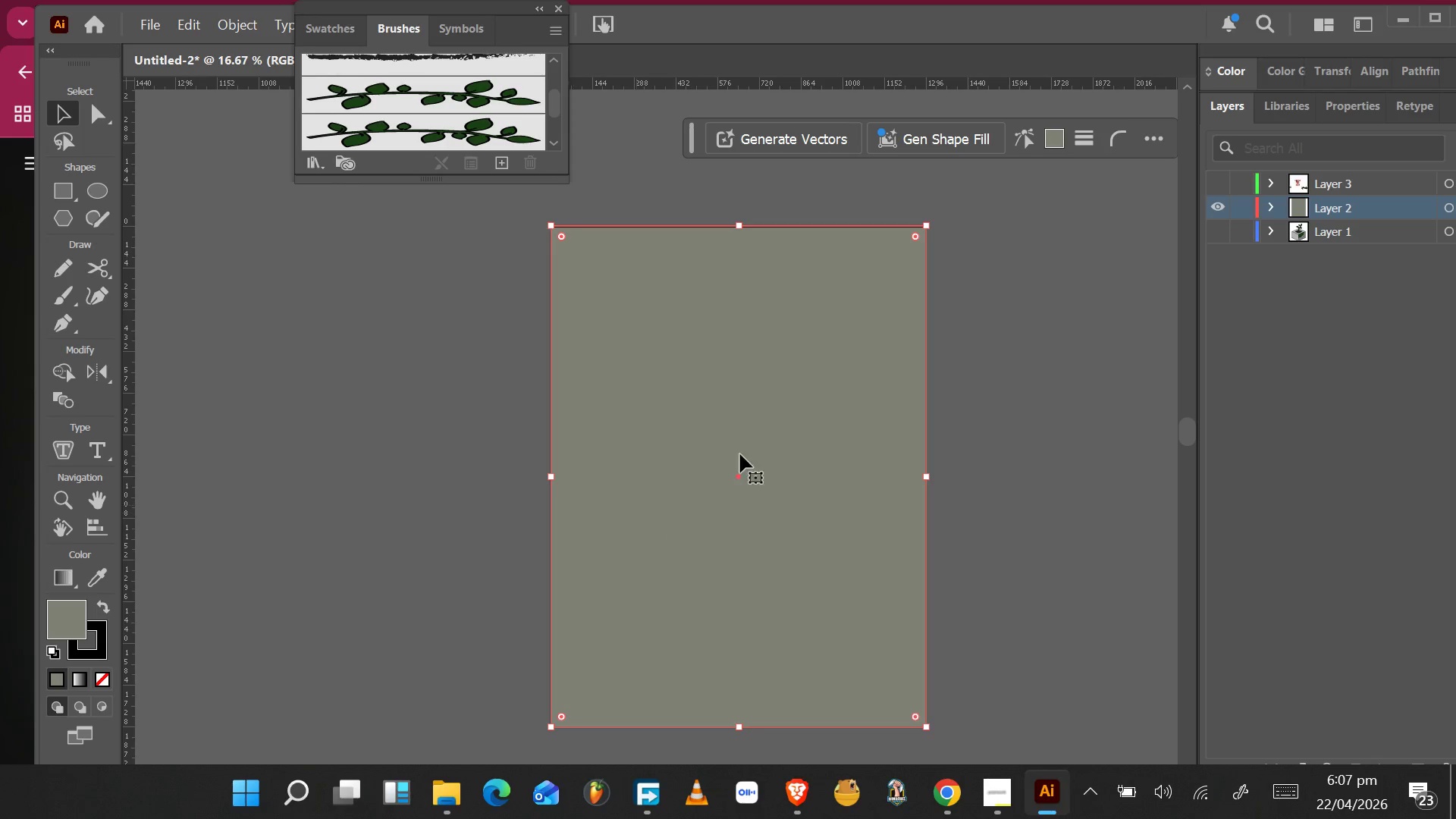 
left_click([1238, 206])
 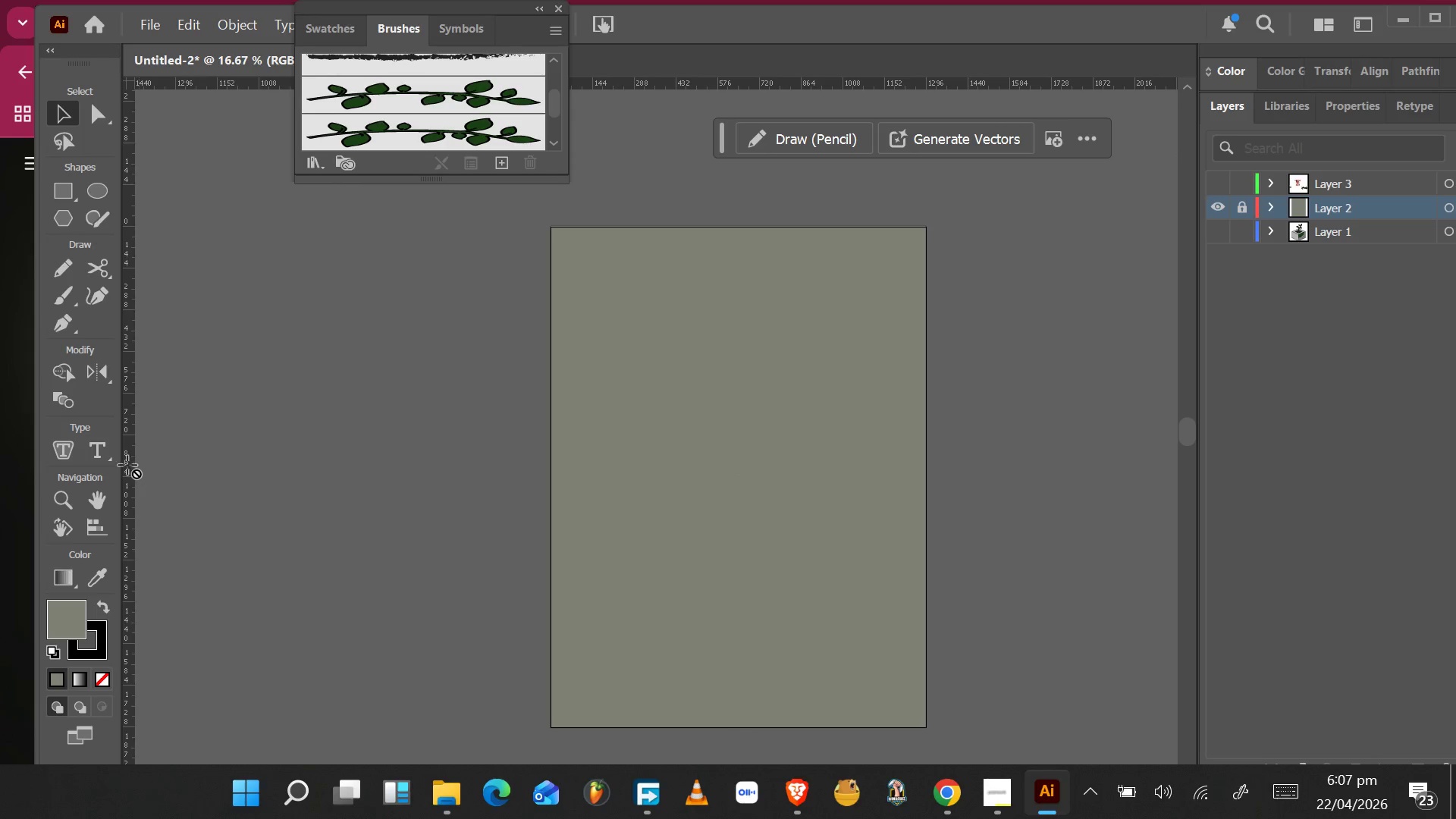 
left_click([93, 458])
 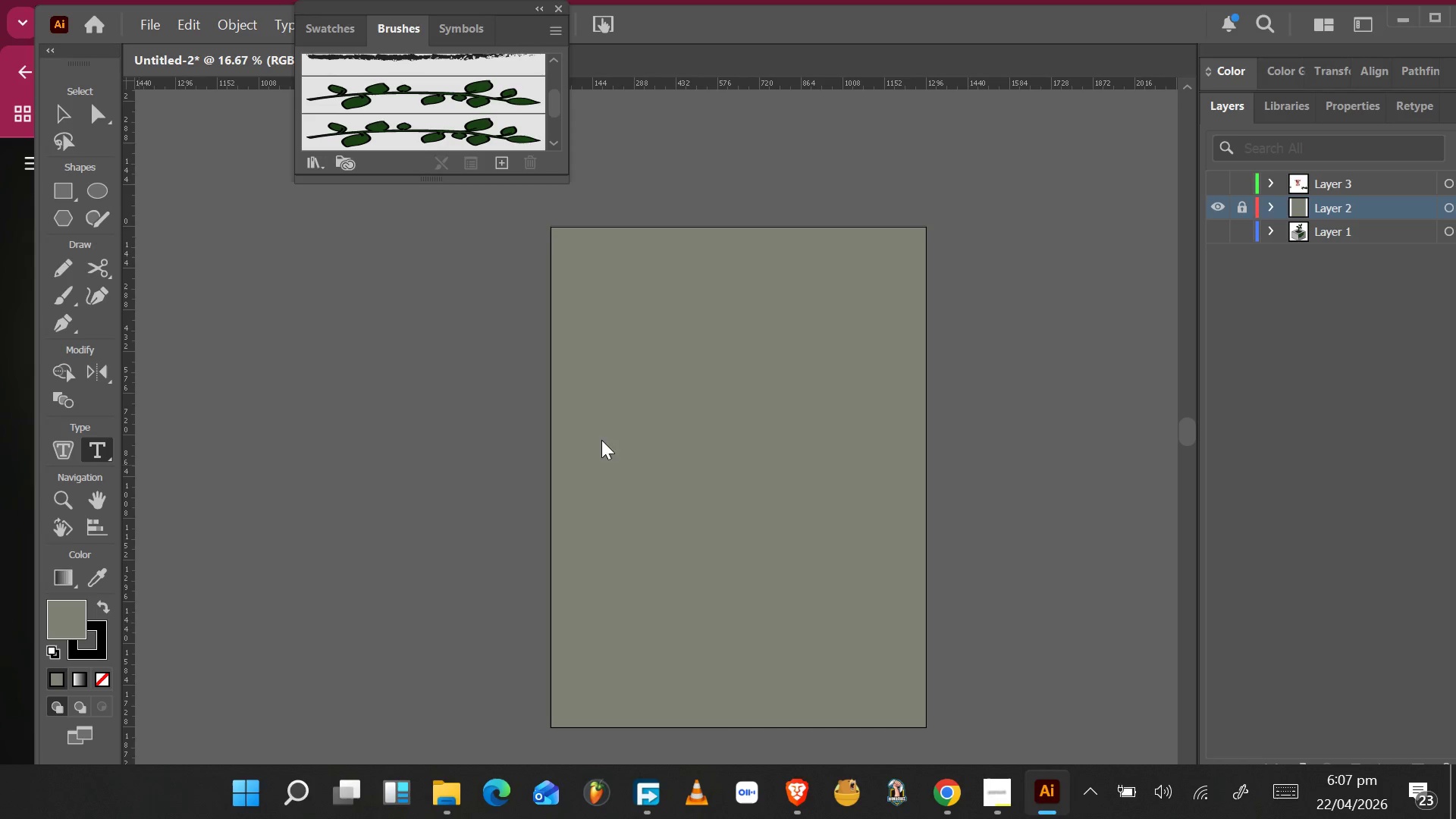 
left_click([619, 383])
 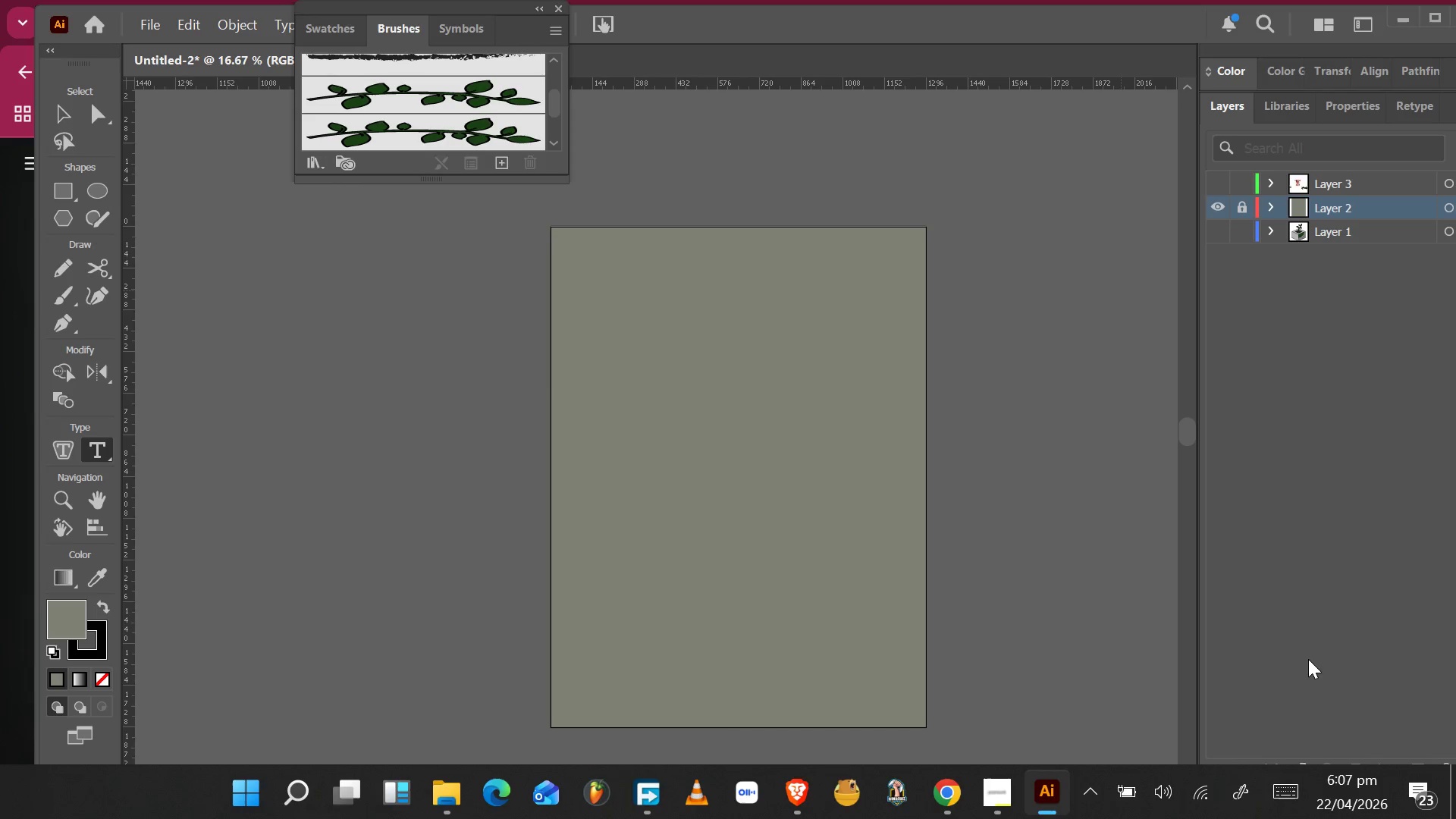 
left_click([1353, 742])
 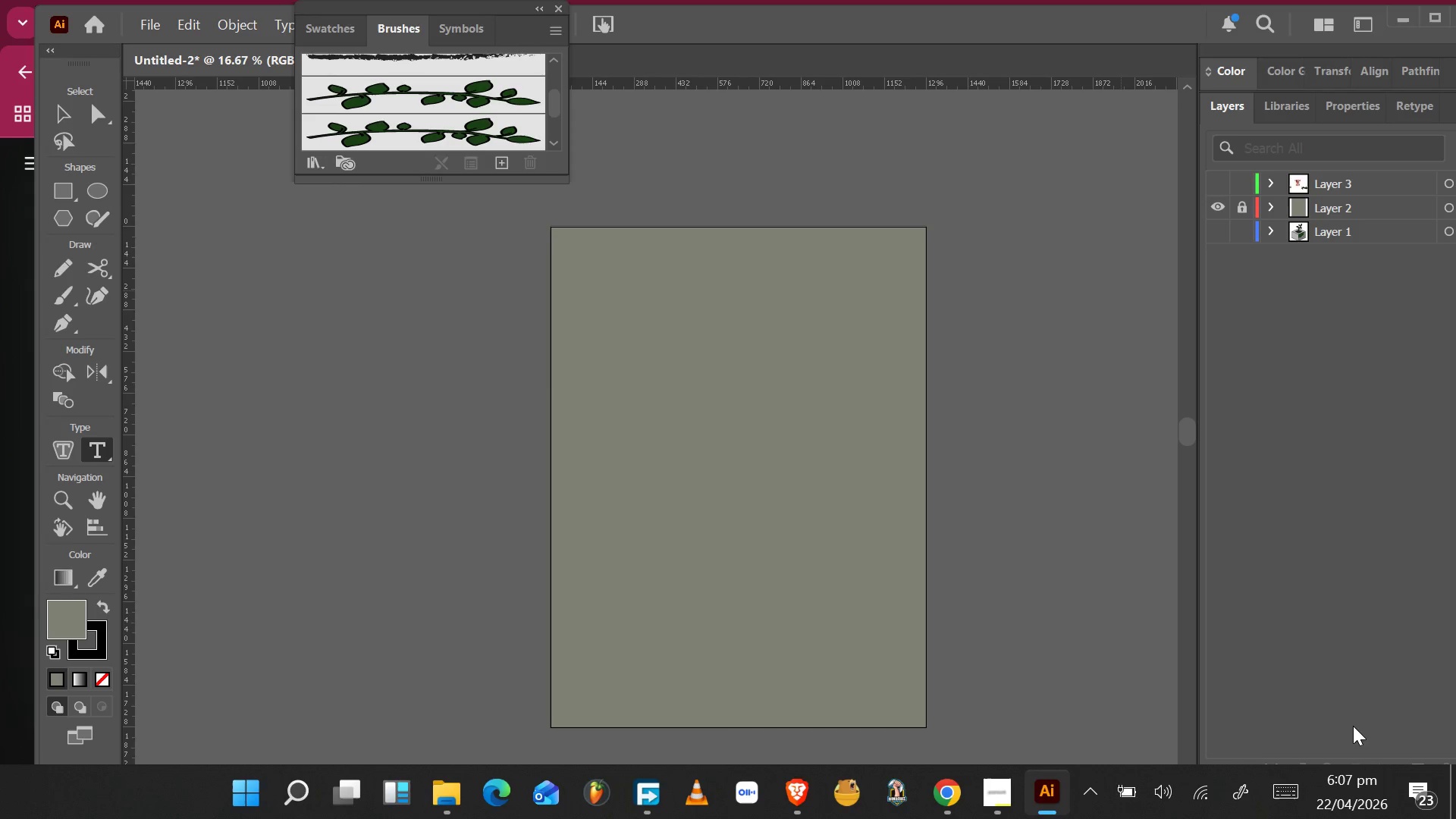 
left_click([1354, 690])
 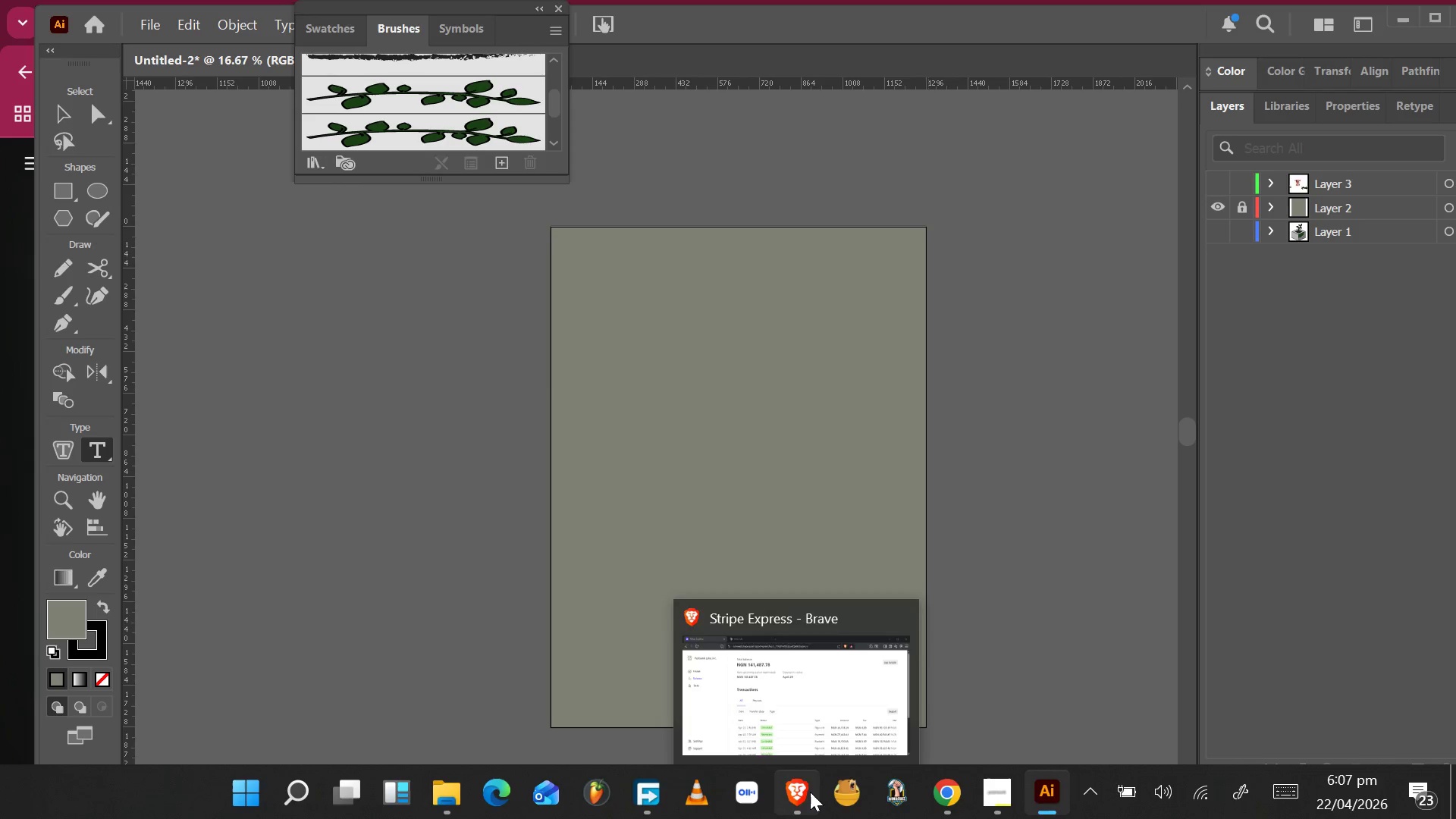 
double_click([808, 791])
 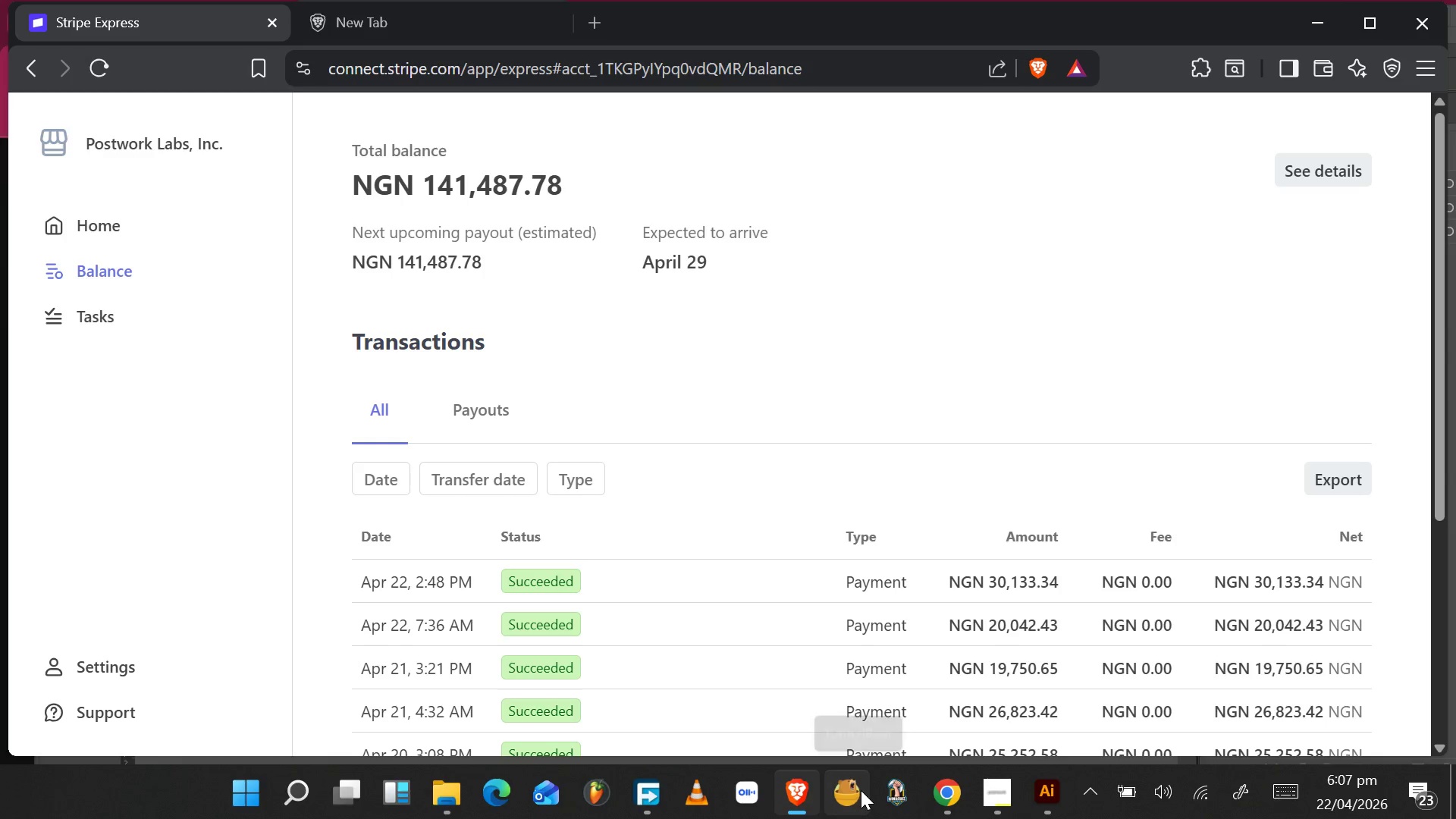 
key(Alt+Tab)
 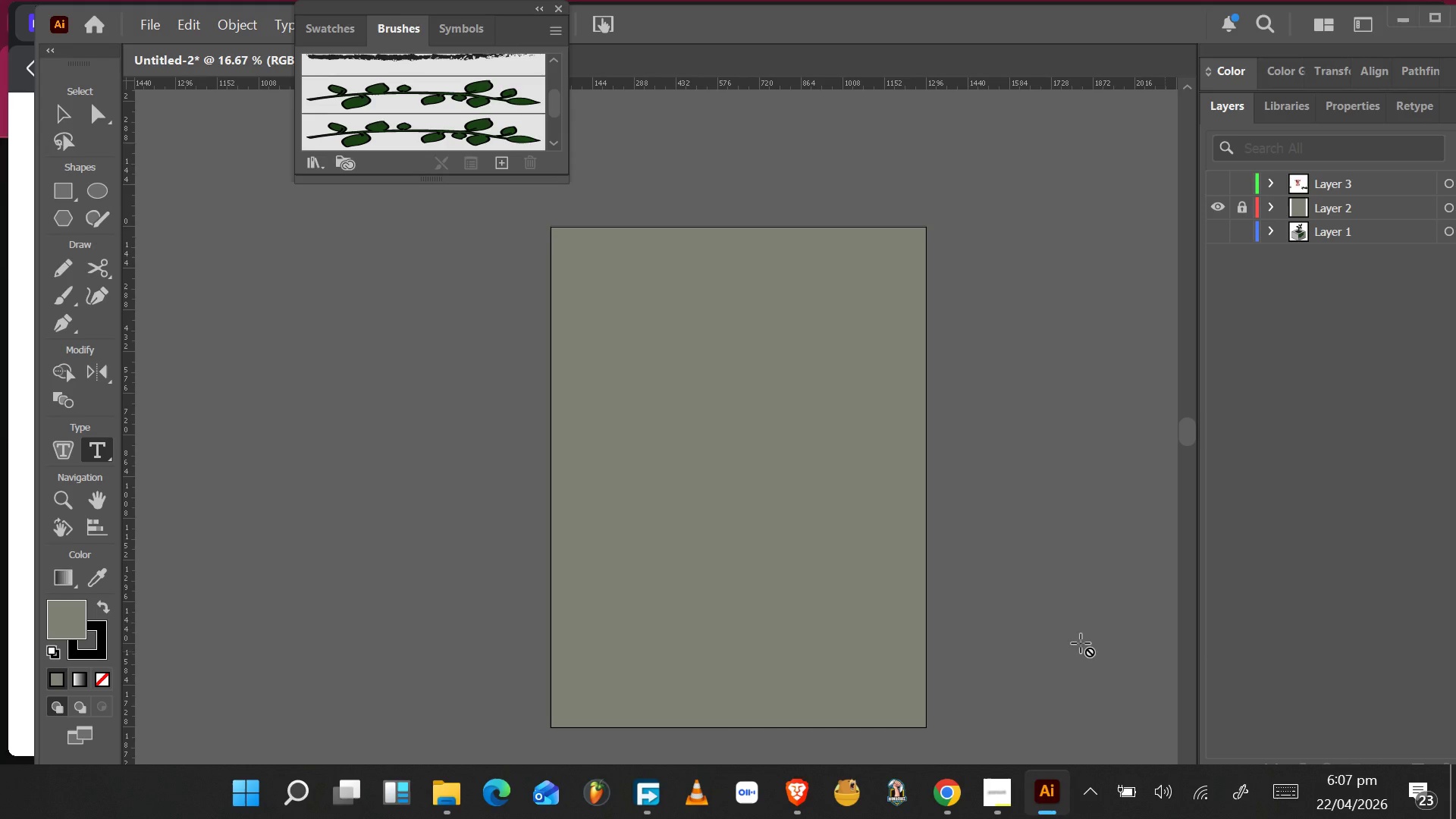 
left_click([64, 111])
 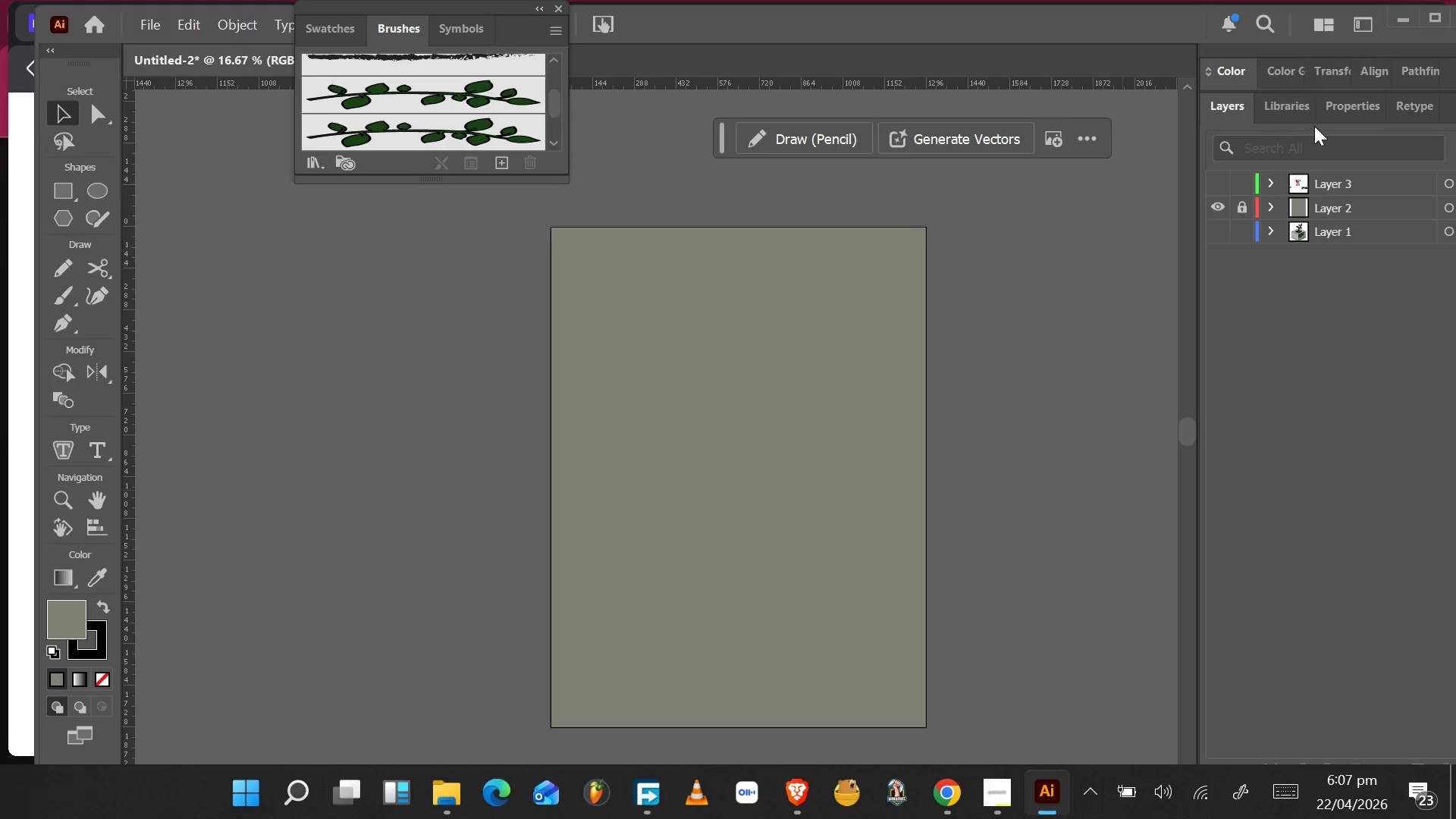 
left_click([1437, 10])
 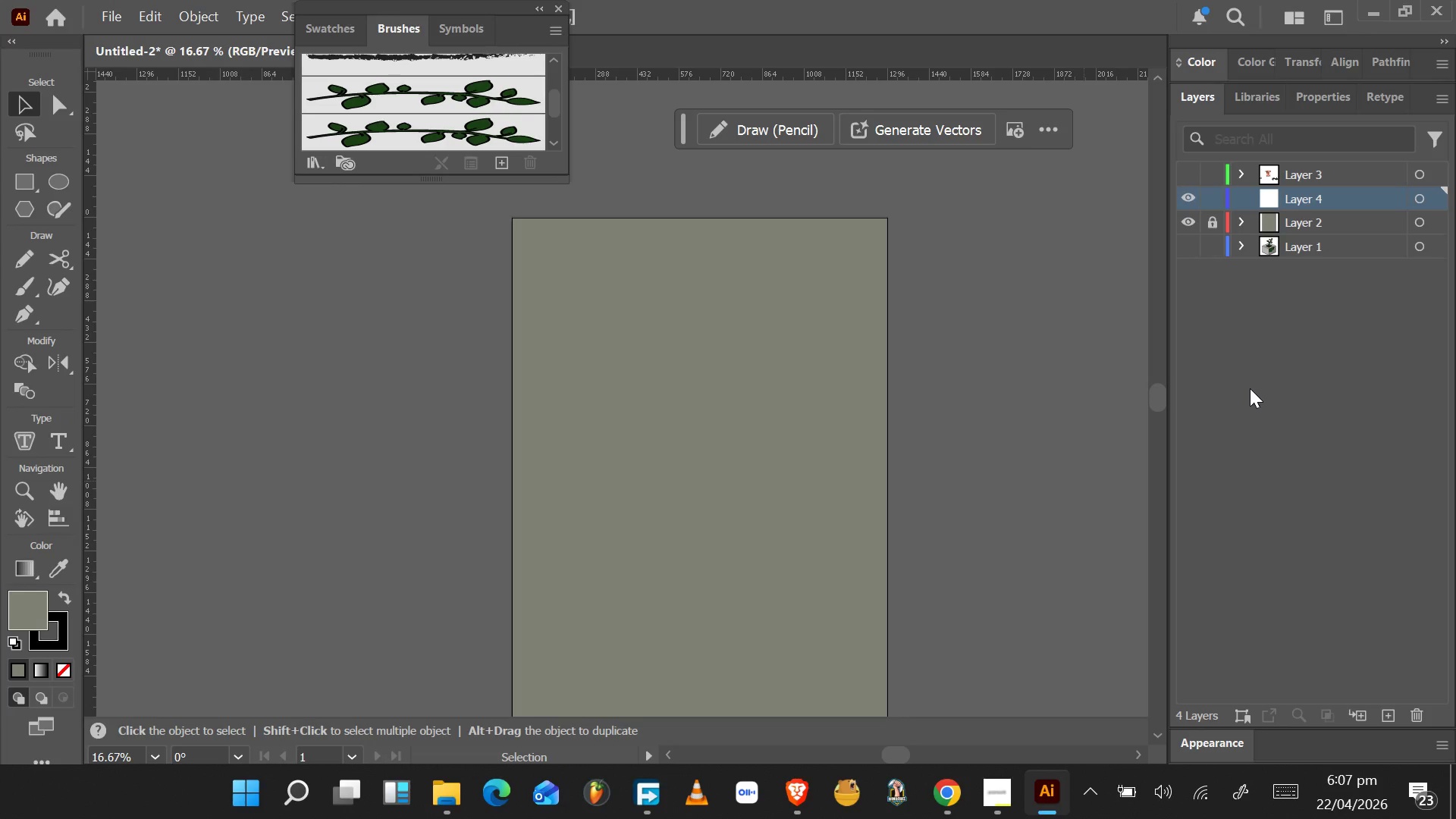 
wait(9.14)
 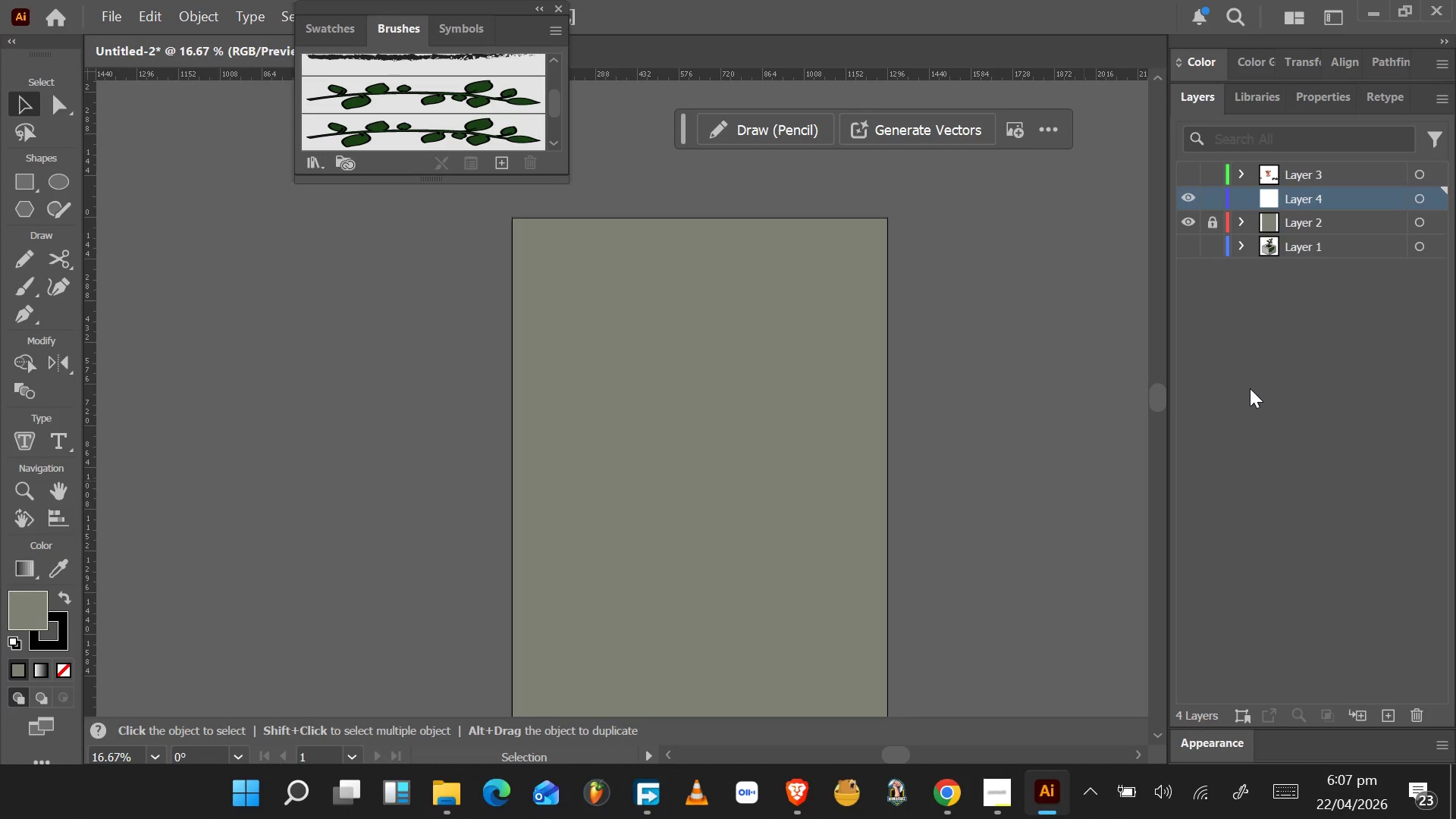 
left_click([614, 360])
 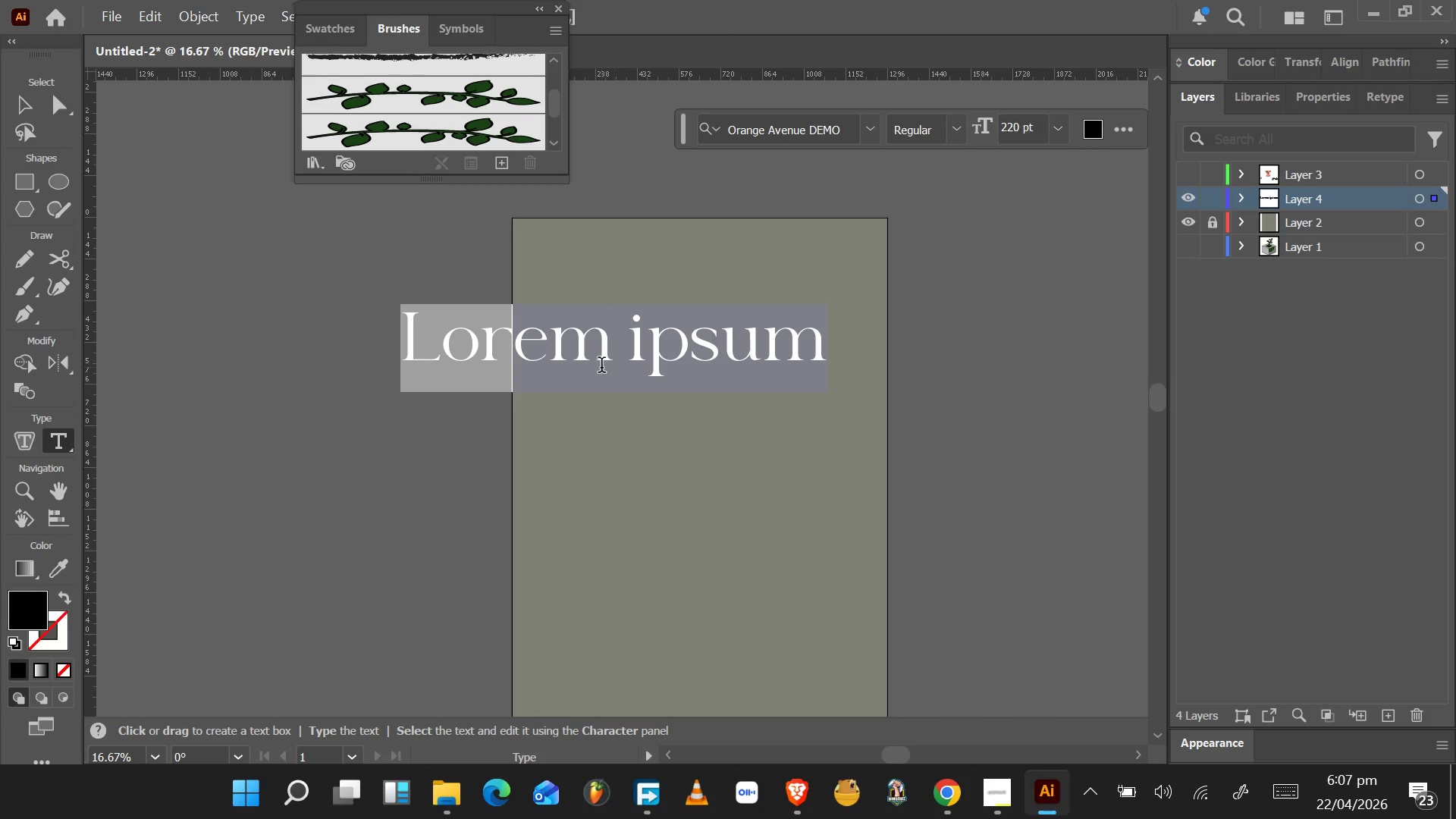 
type(ROOTING)
key(Backspace)
key(Backspace)
key(Backspace)
type(ED)
 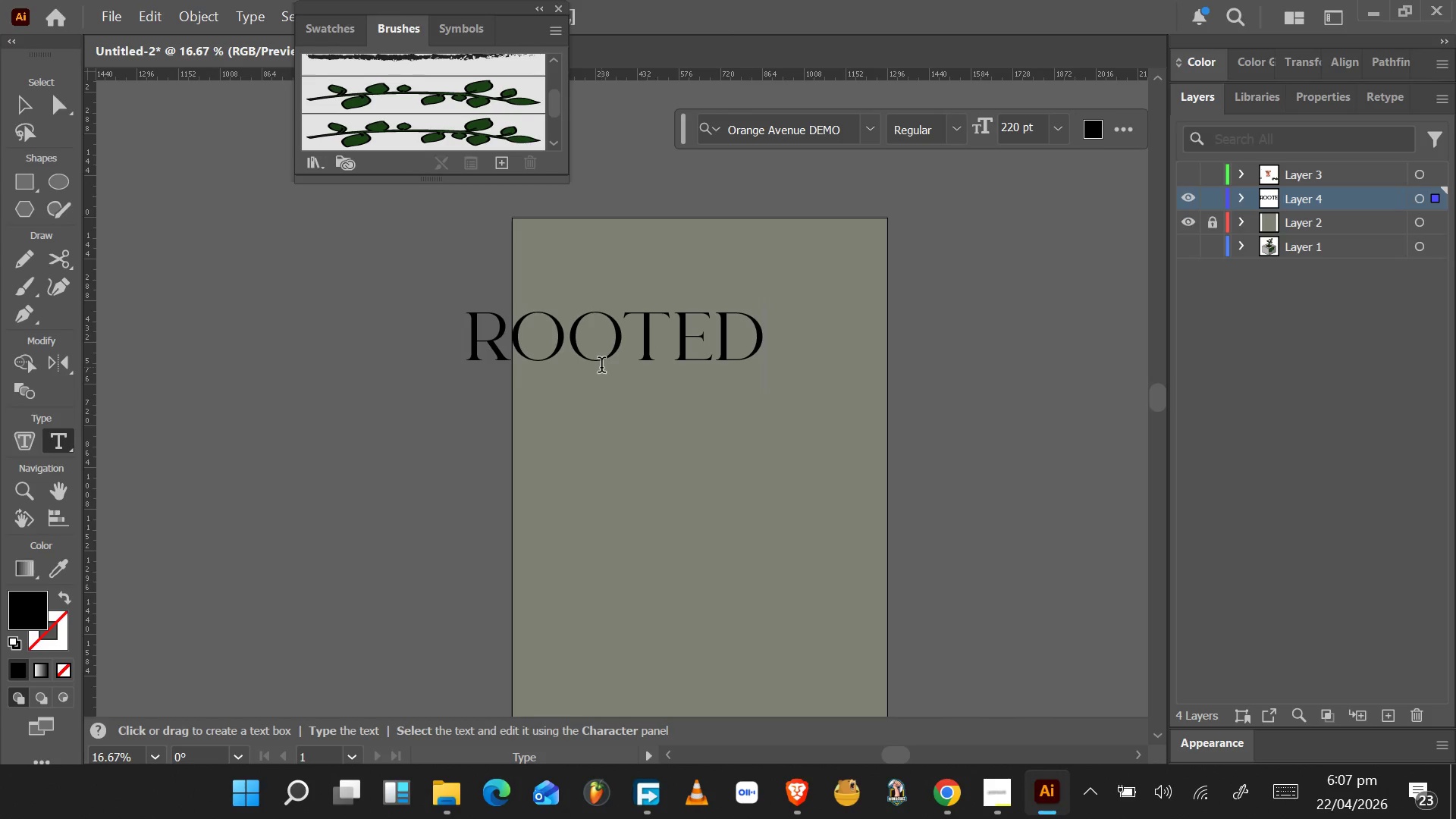 
key(Enter)
 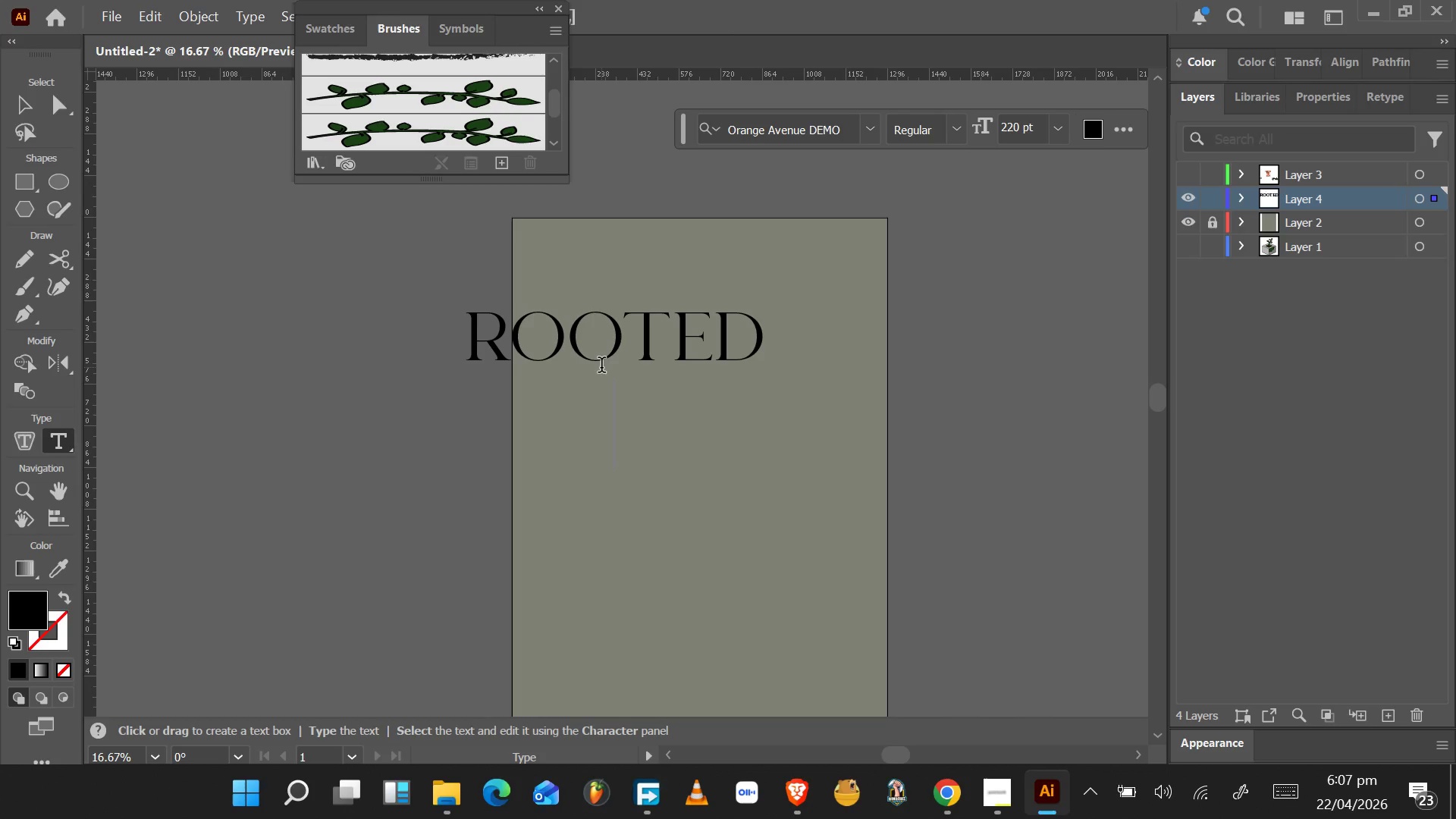 
type(IN THE)
 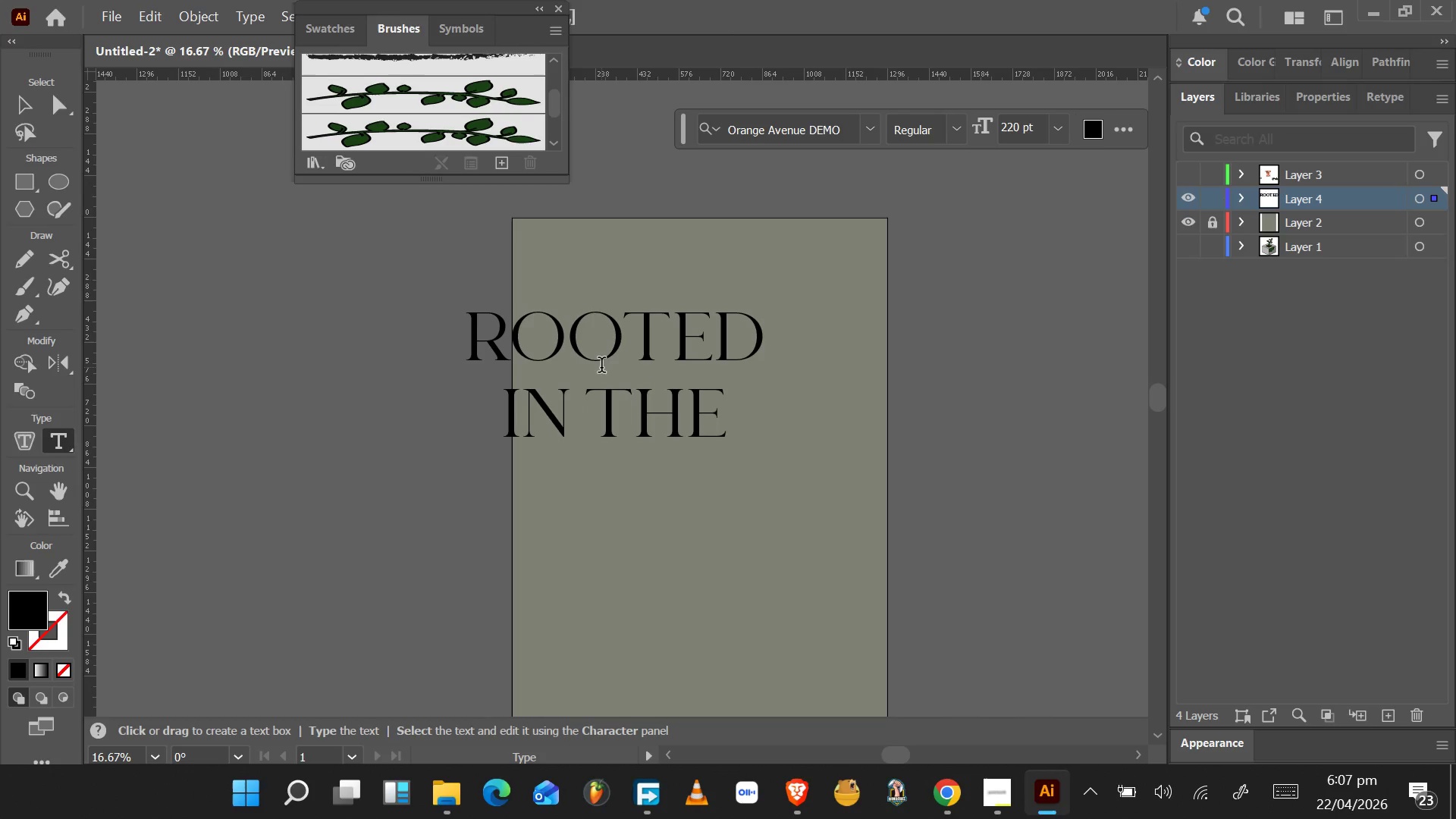 
key(Enter)
 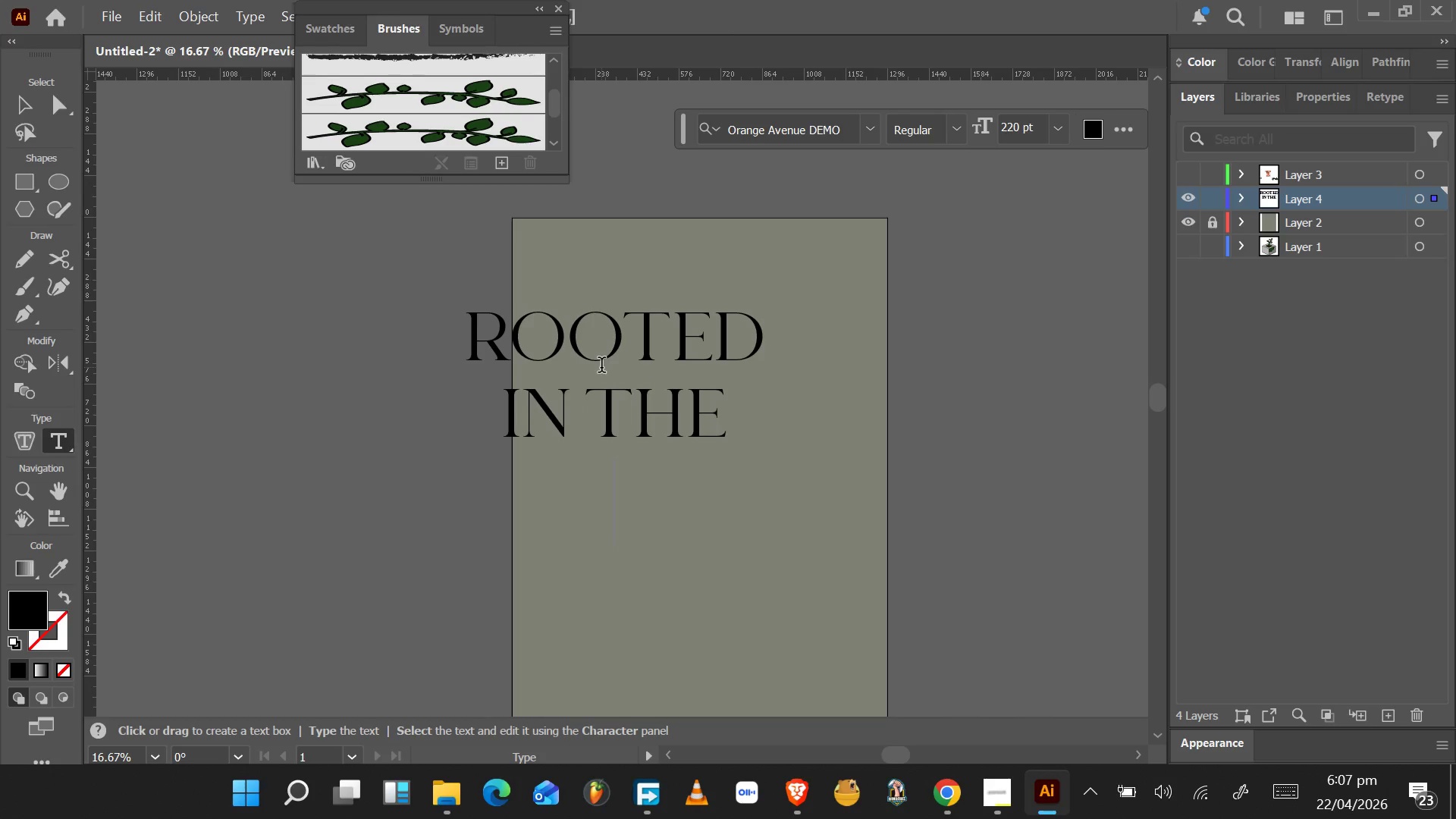 
type(GRID)
 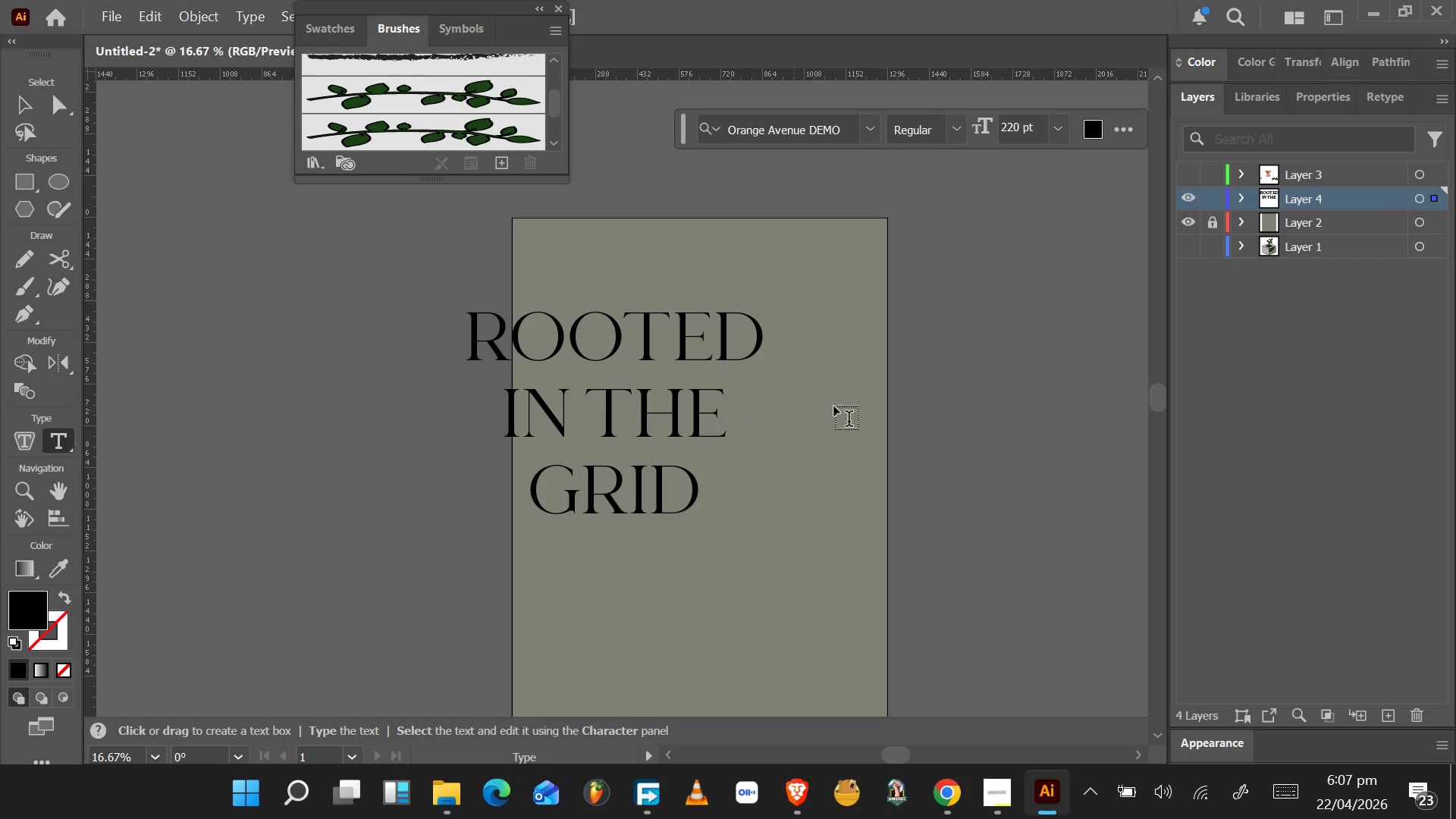 
left_click([1321, 100])
 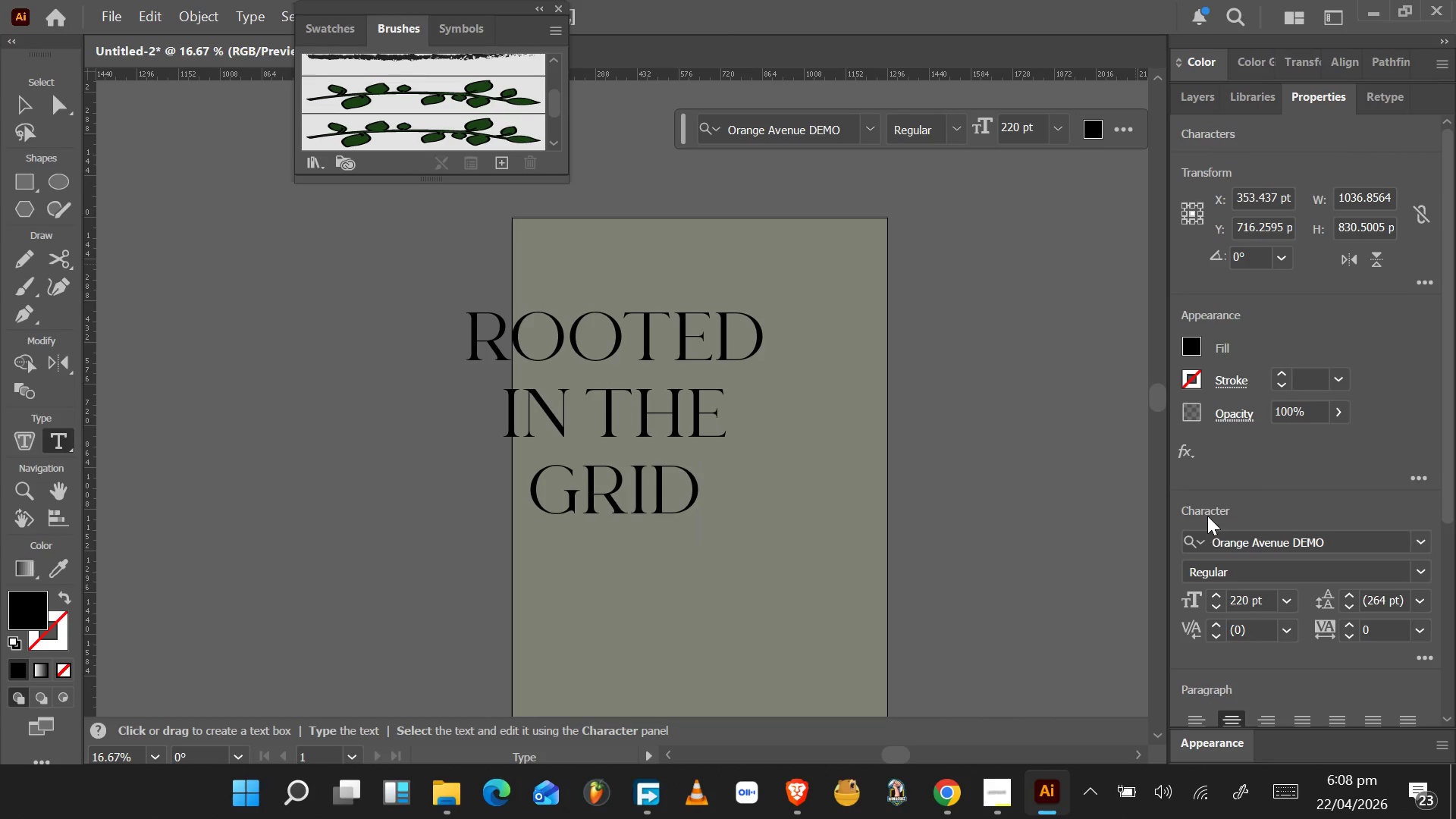 
scroll: coordinate [1184, 619], scroll_direction: down, amount: 1.0
 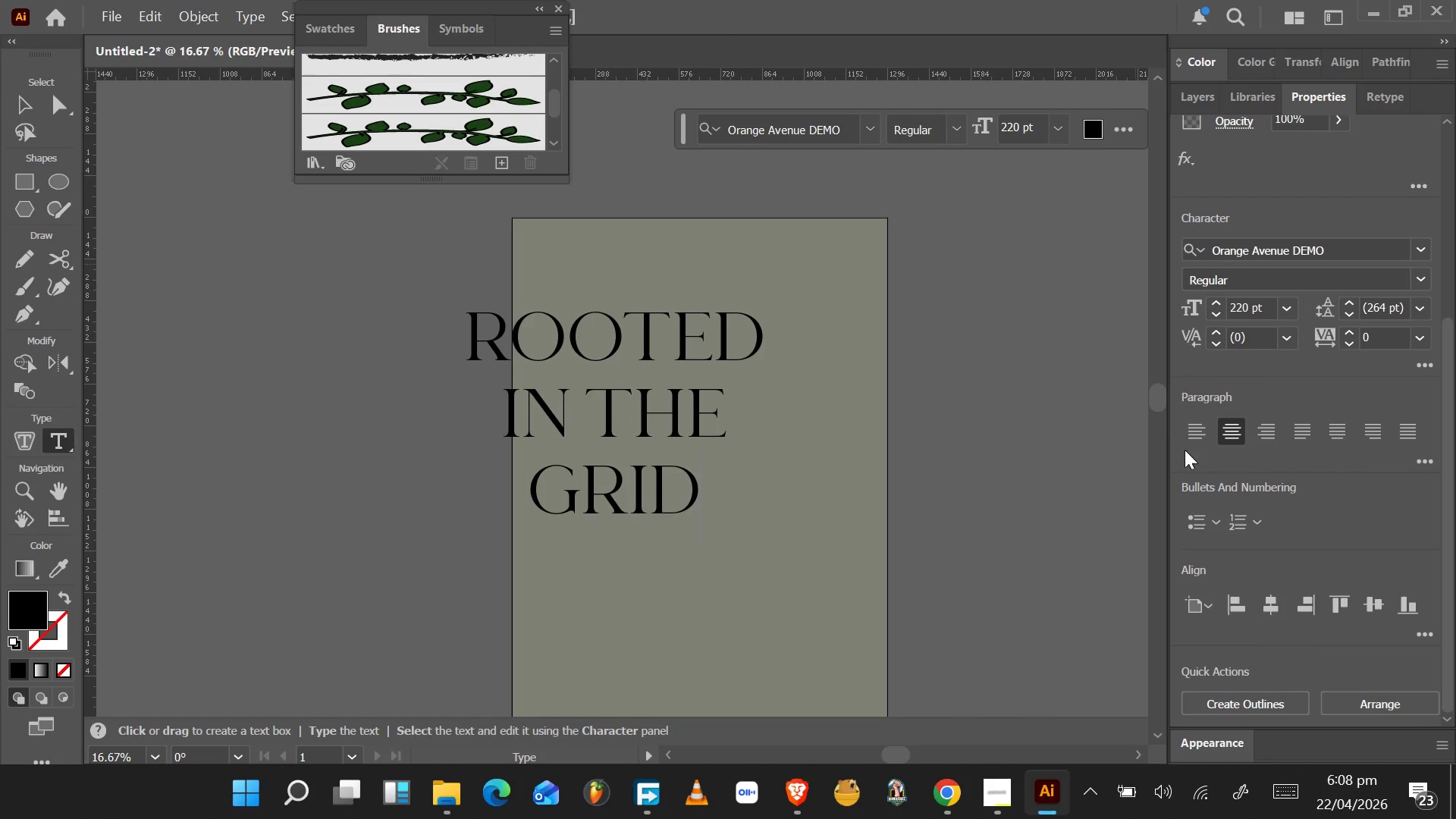 
left_click([1196, 438])
 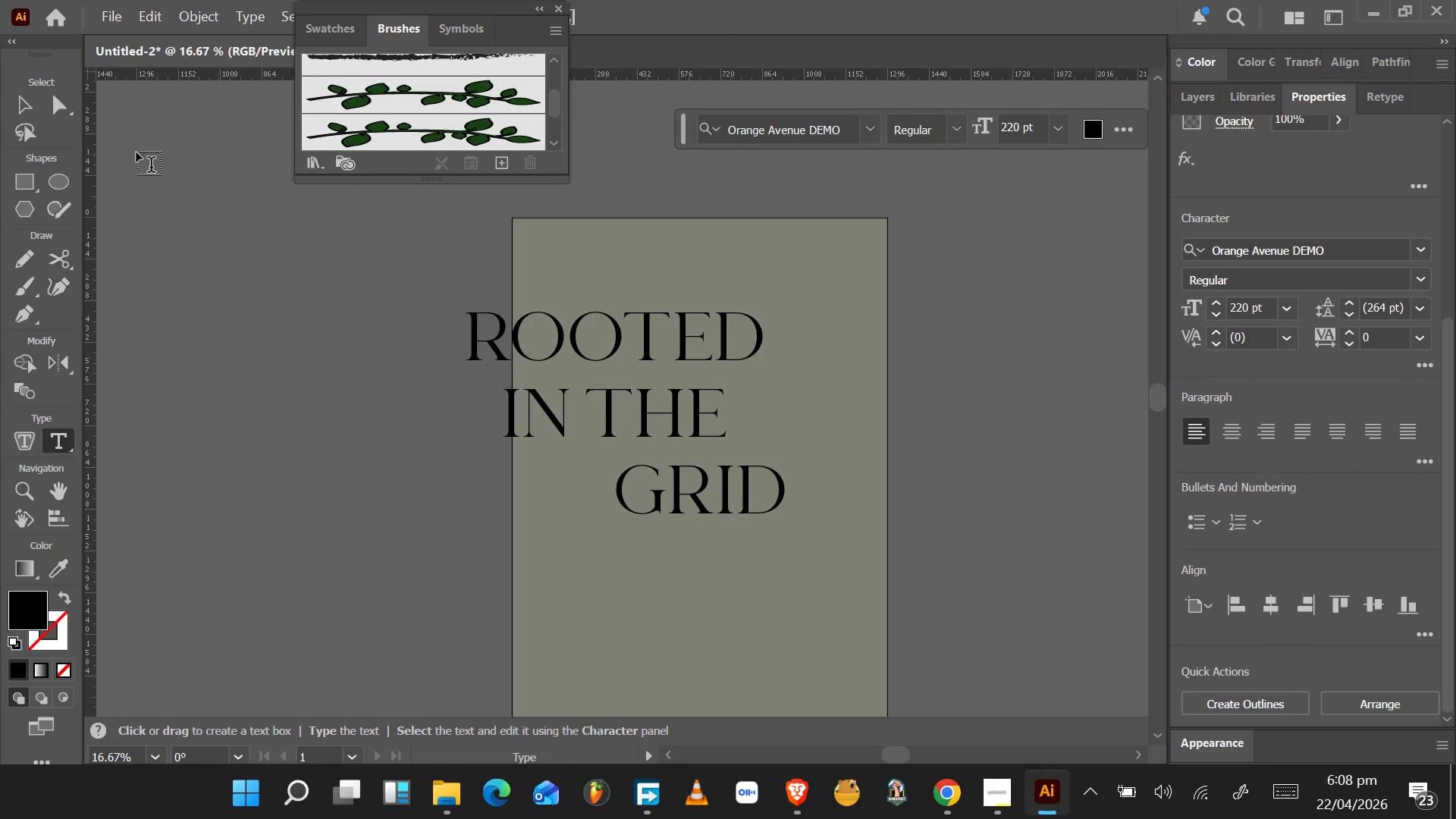 
left_click_drag(start_coordinate=[35, 107], to_coordinate=[40, 107])
 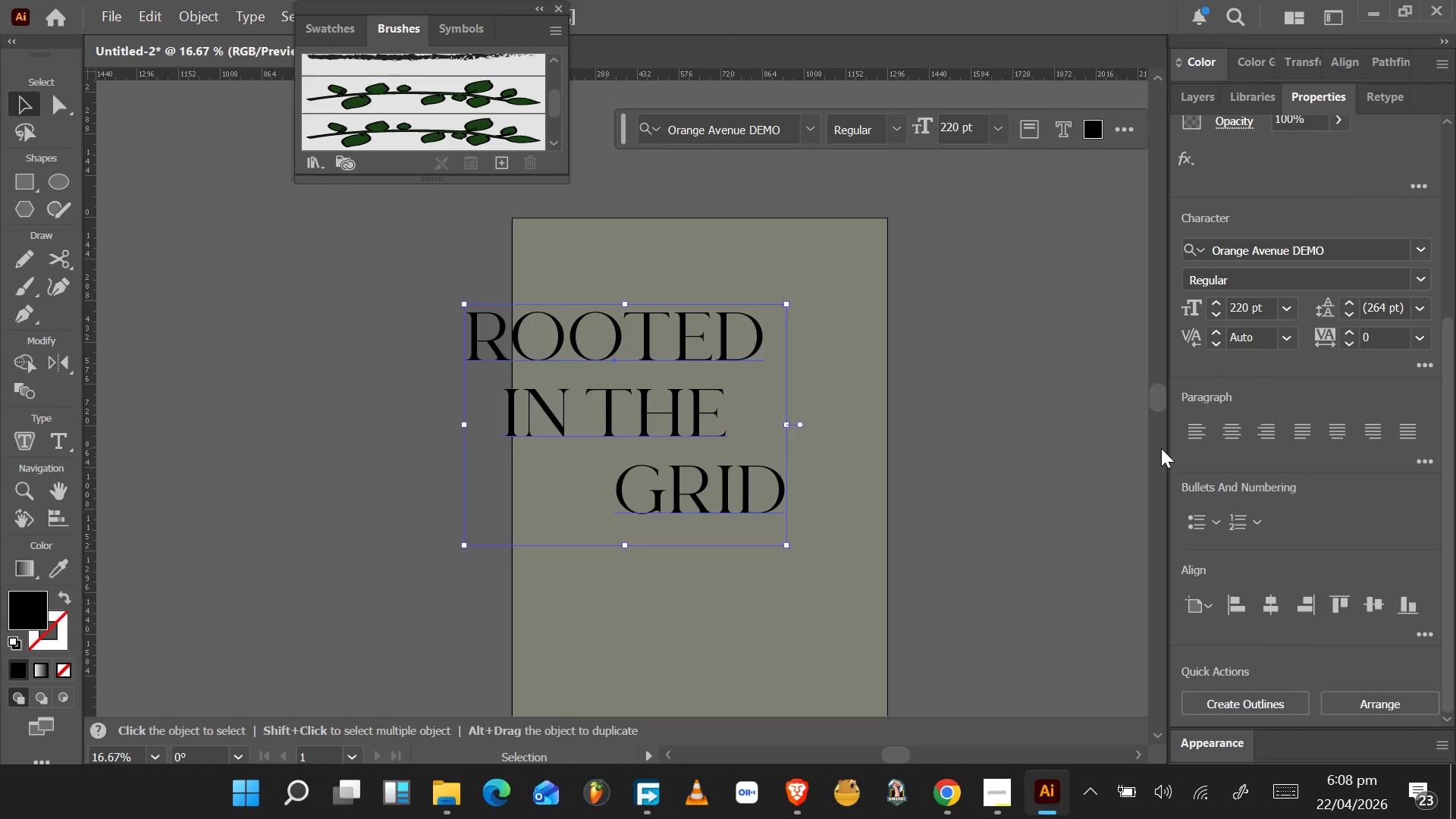 
mouse_move([1228, 439])
 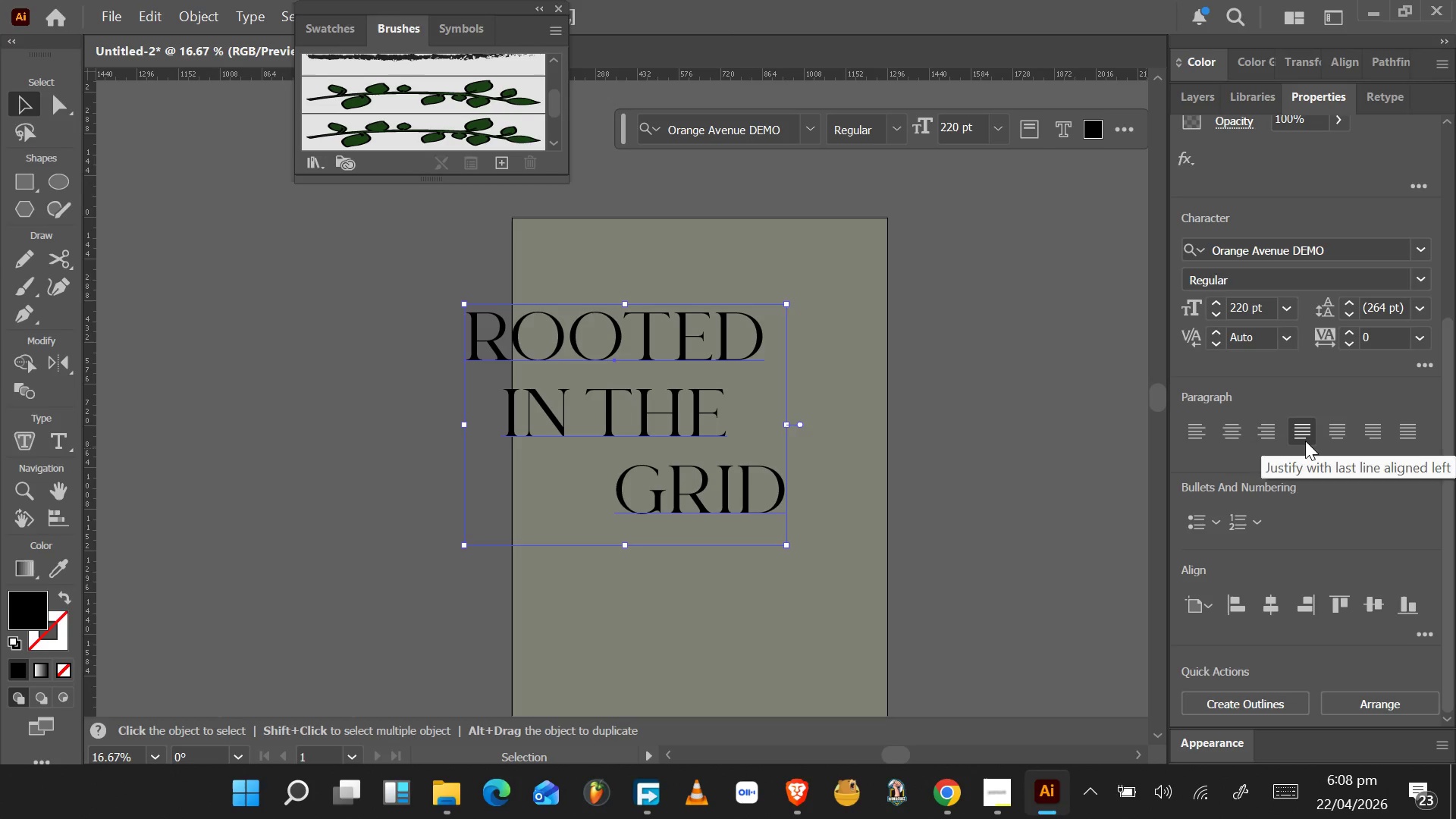 
left_click([1305, 441])
 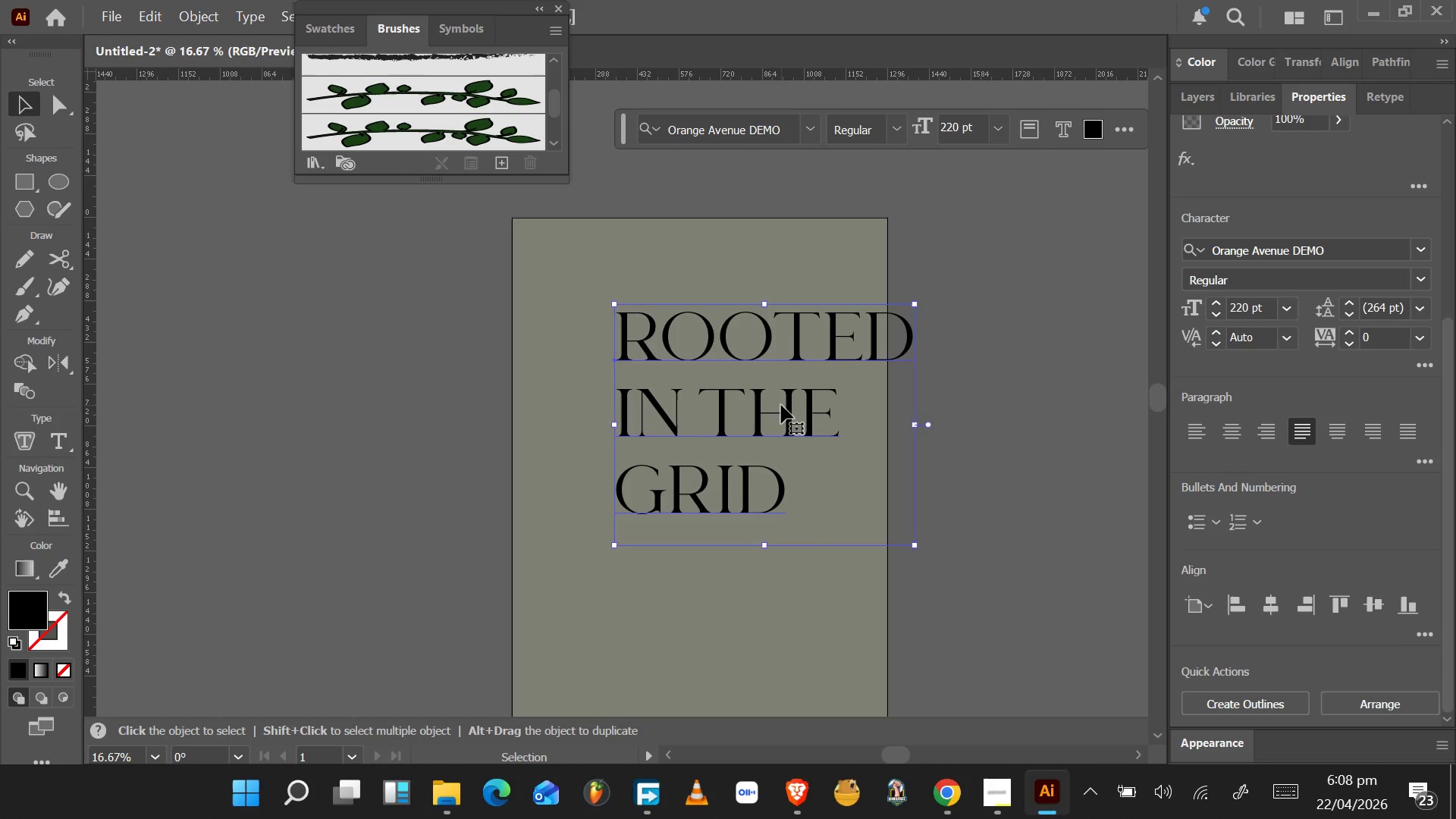 
left_click_drag(start_coordinate=[781, 405], to_coordinate=[725, 450])
 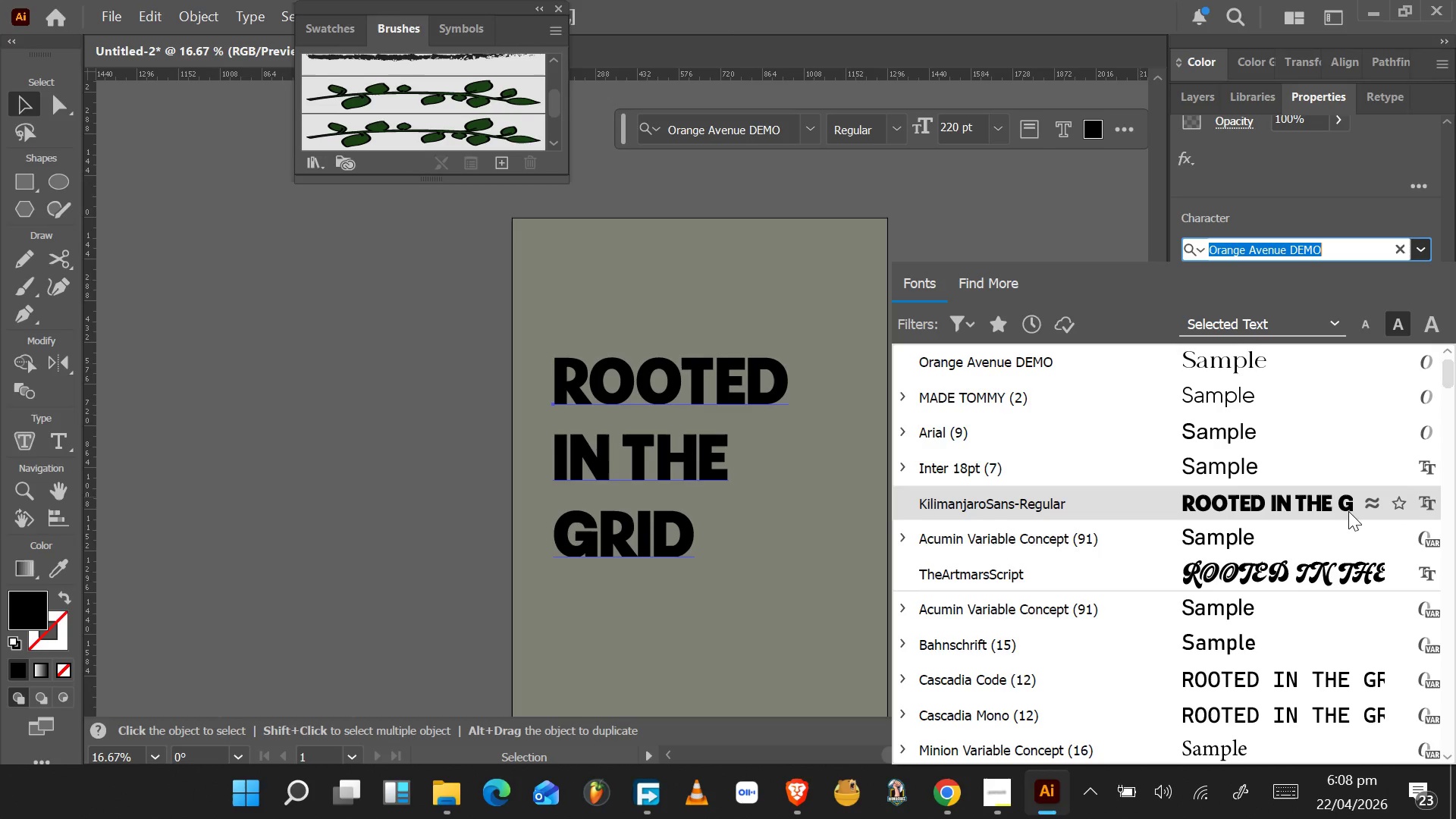 
wait(17.14)
 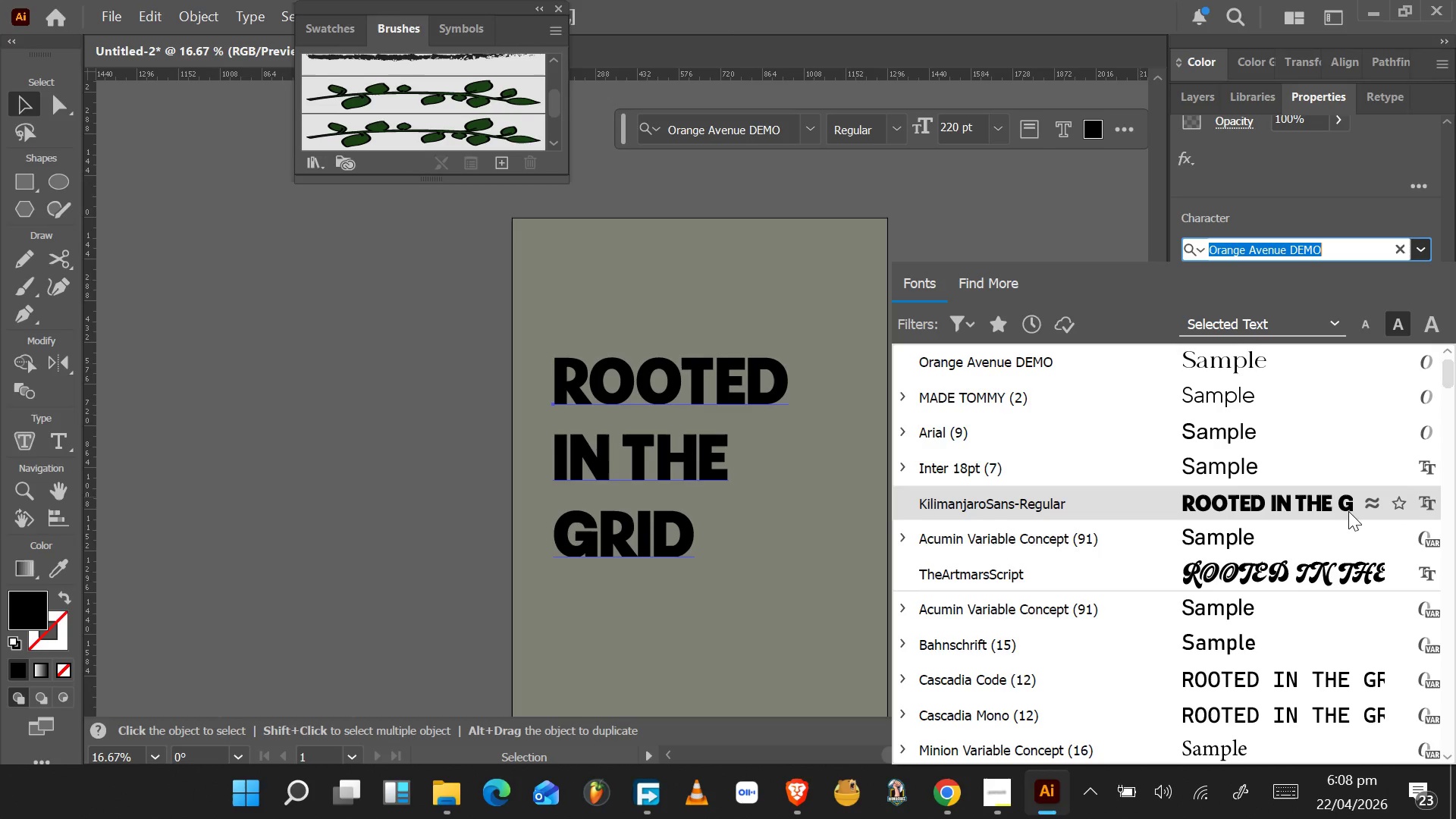 
key(ArrowUp)
 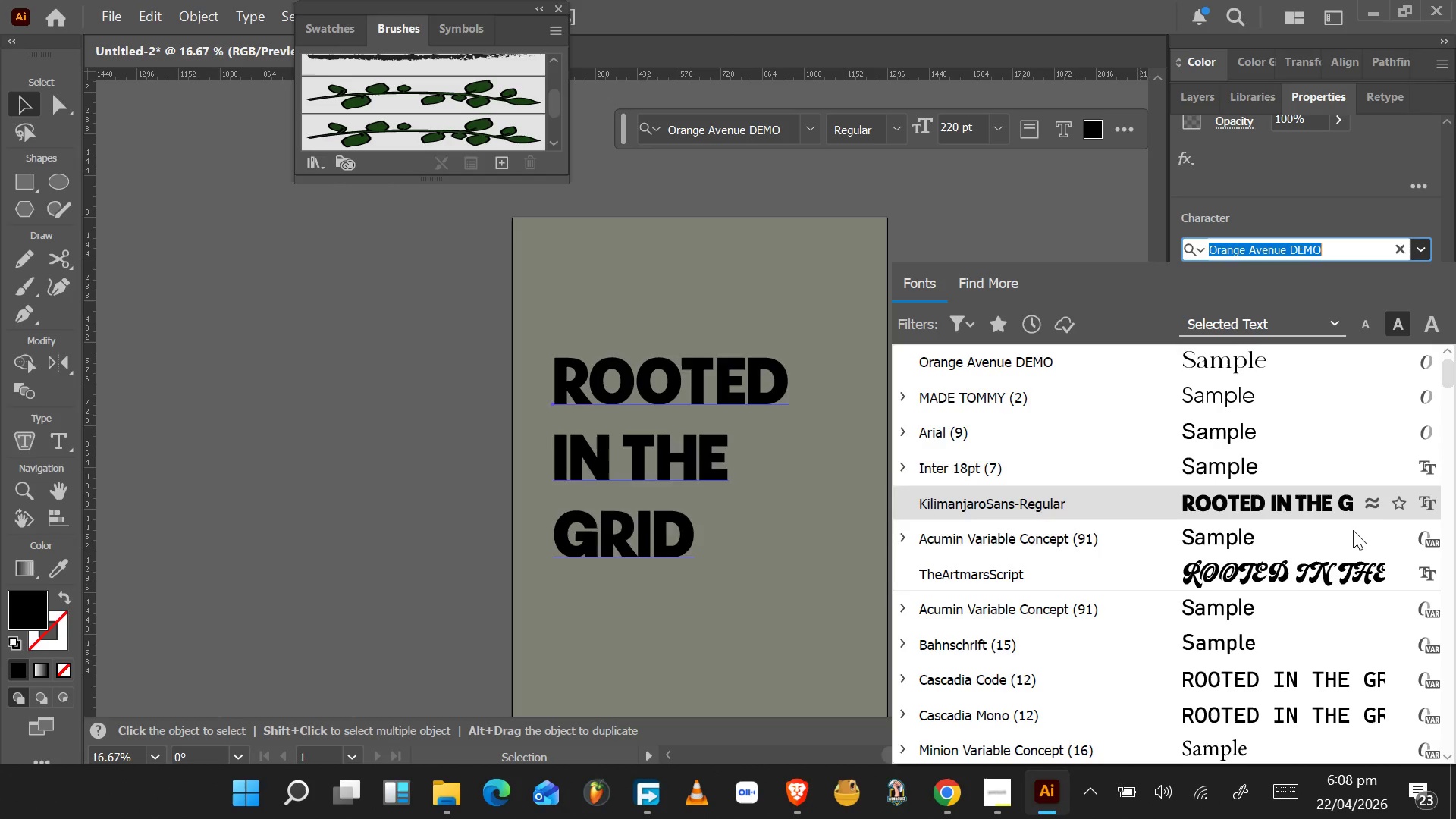 
key(ArrowUp)
 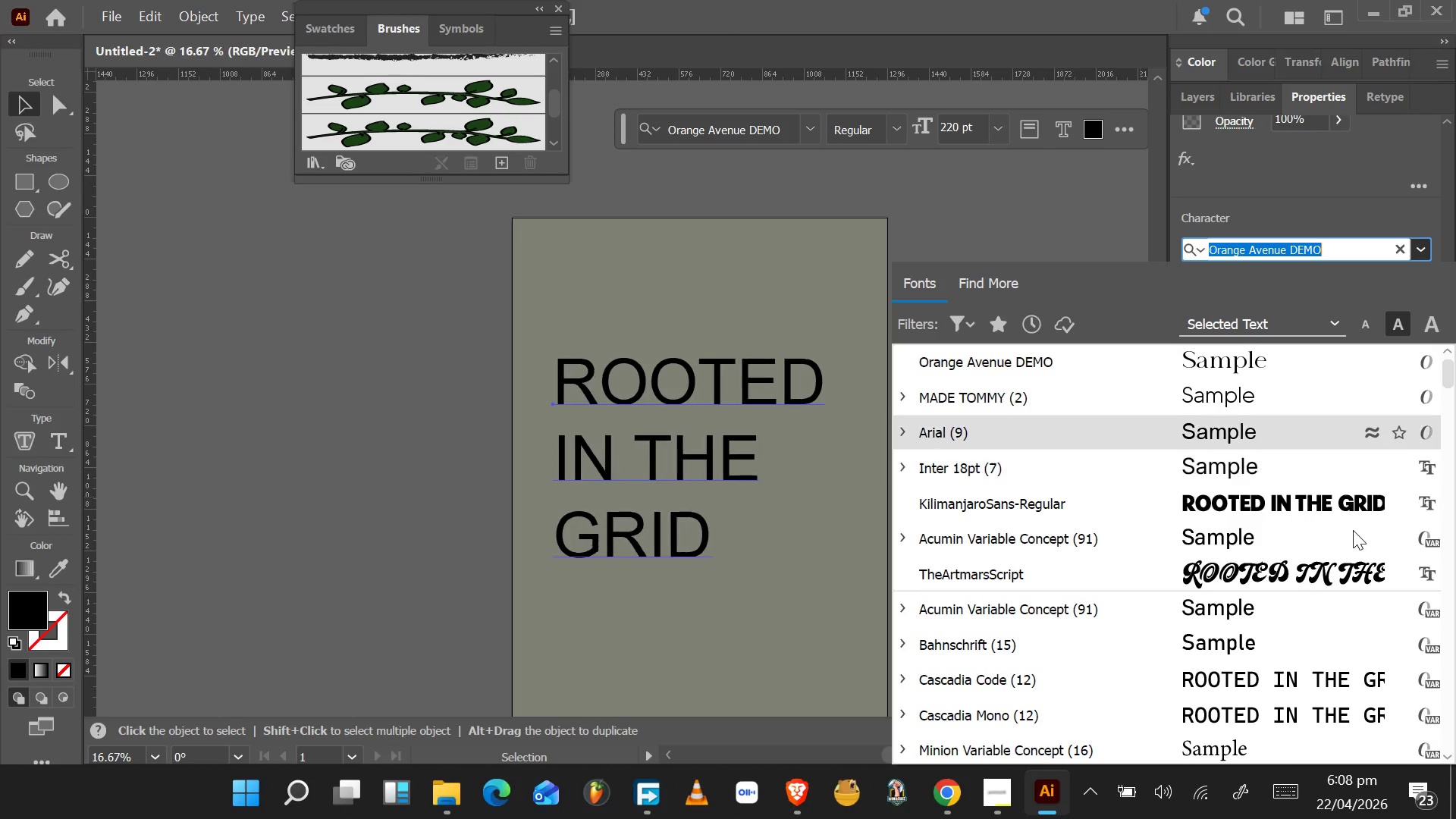 
key(ArrowUp)
 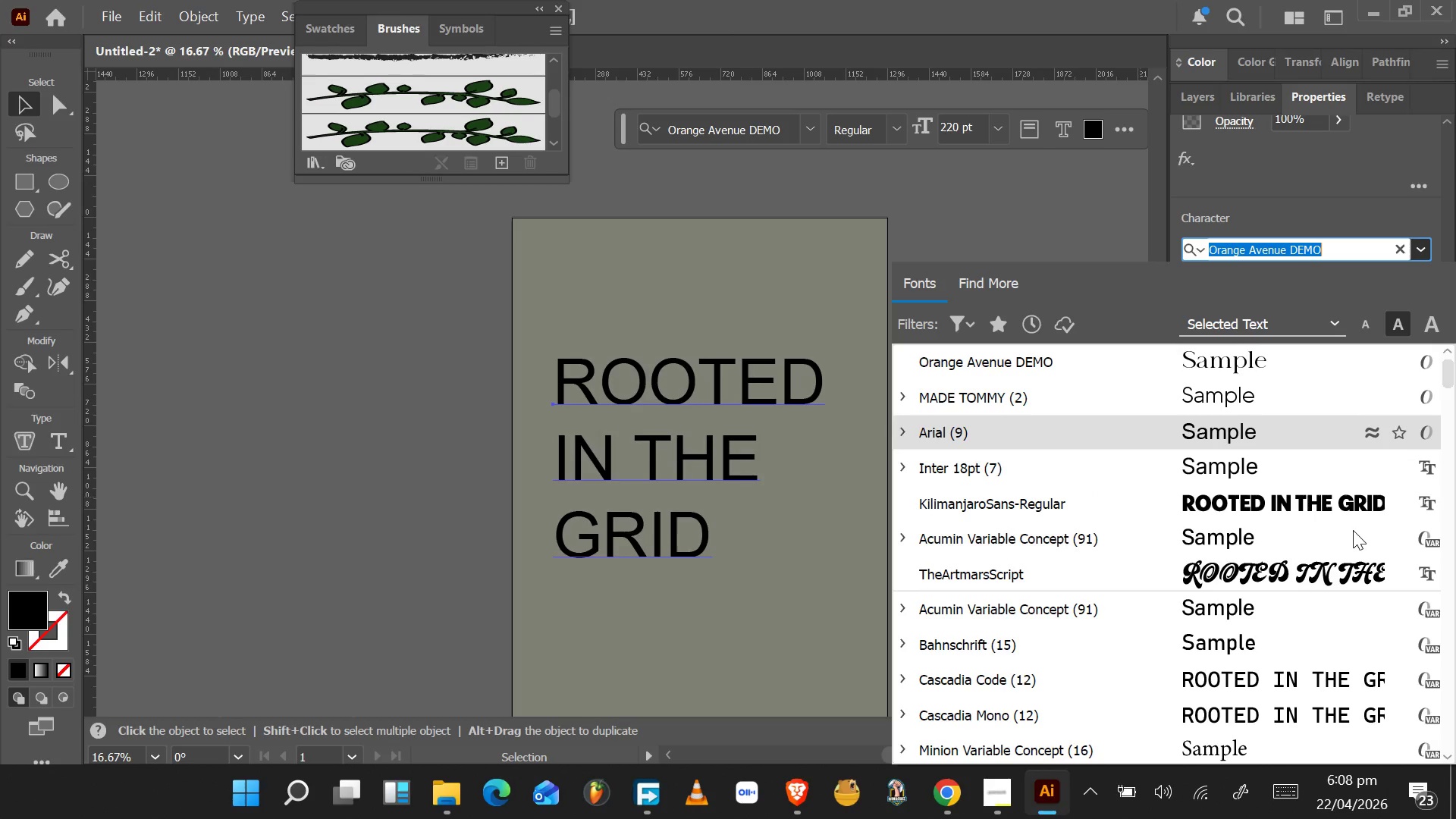 
key(ArrowUp)
 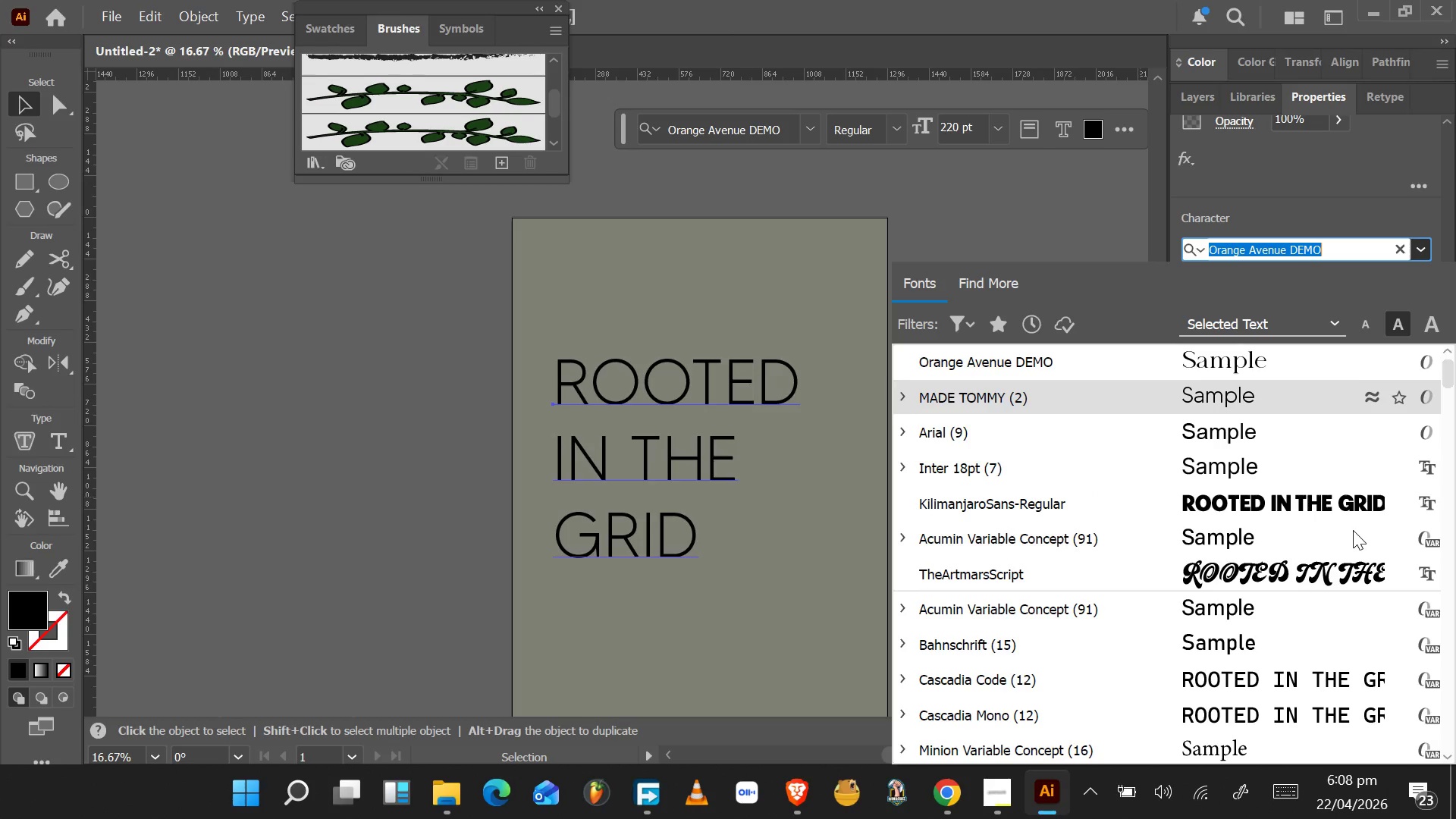 
key(ArrowUp)
 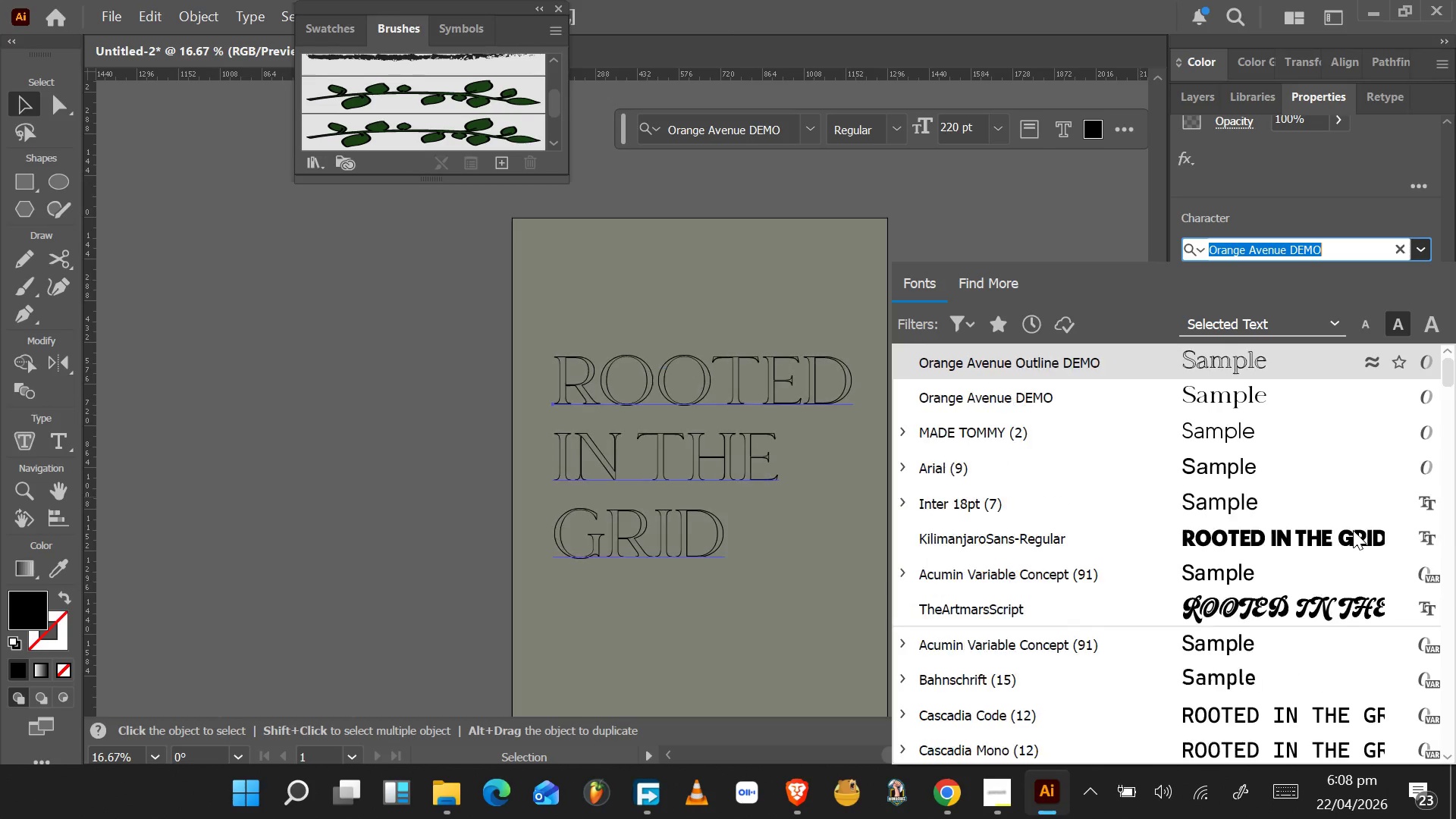 
key(ArrowUp)
 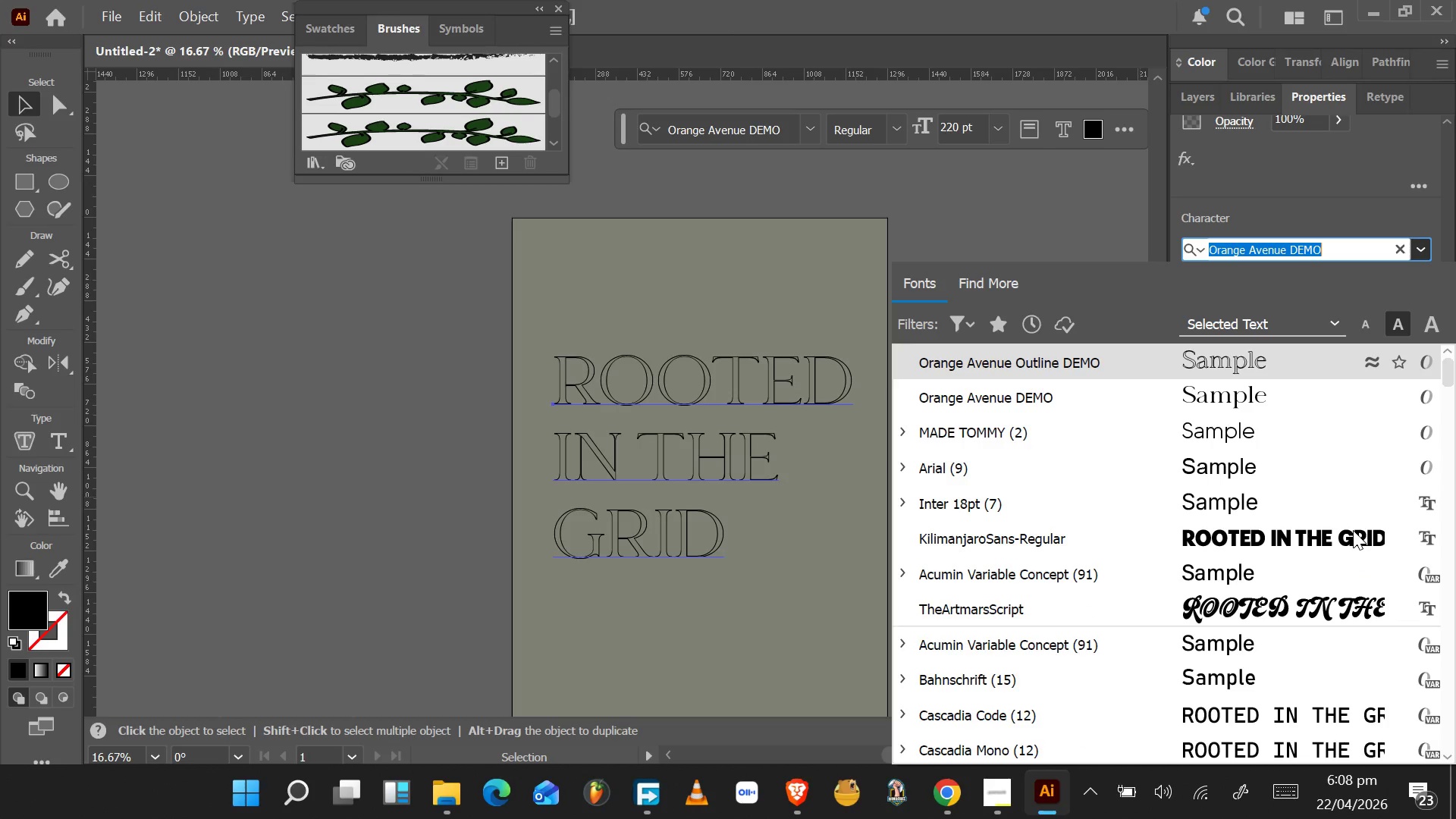 
key(Shift+ShiftRight)
 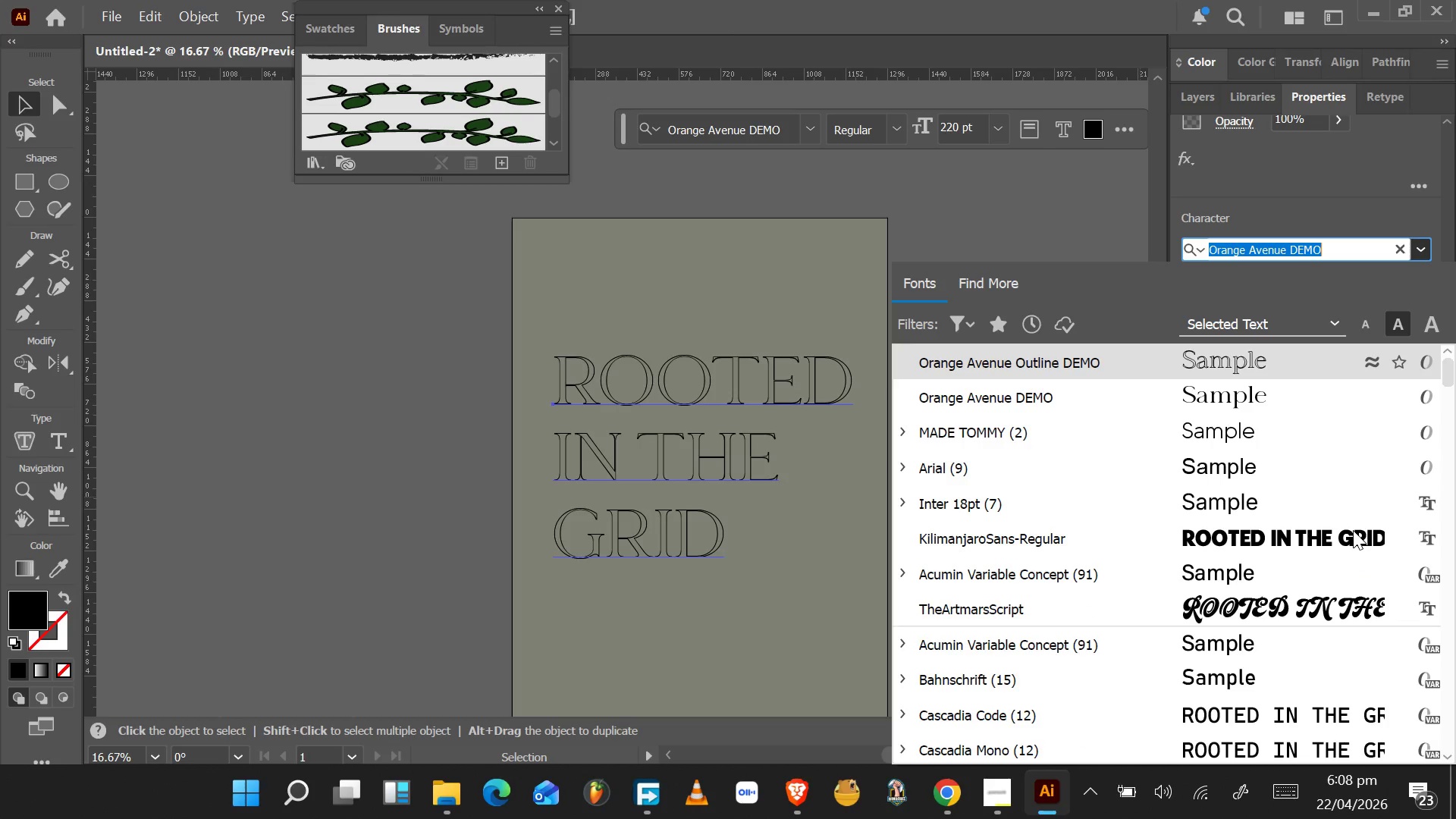 
key(Shift+ShiftRight)
 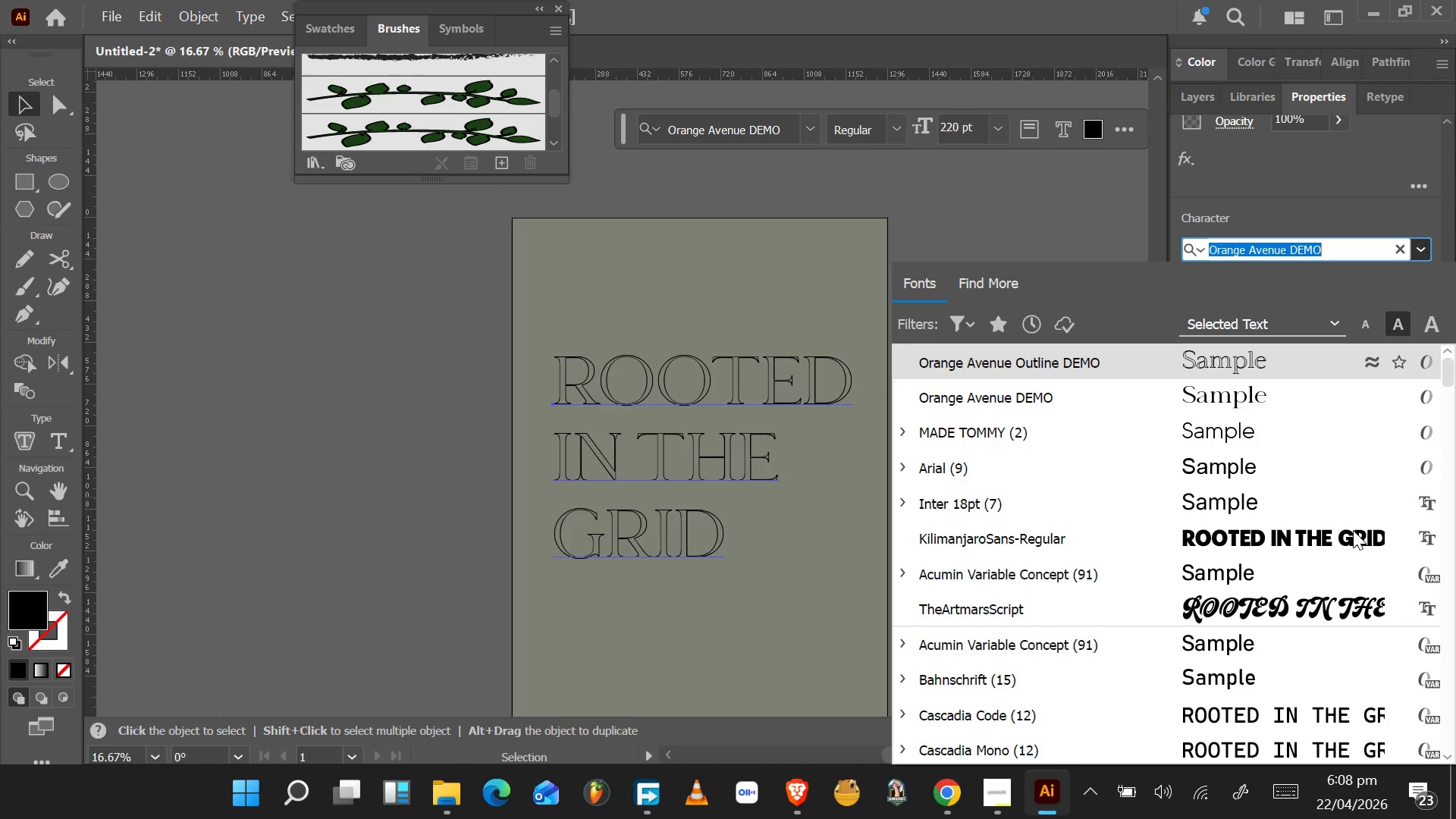 
key(Shift+ShiftRight)
 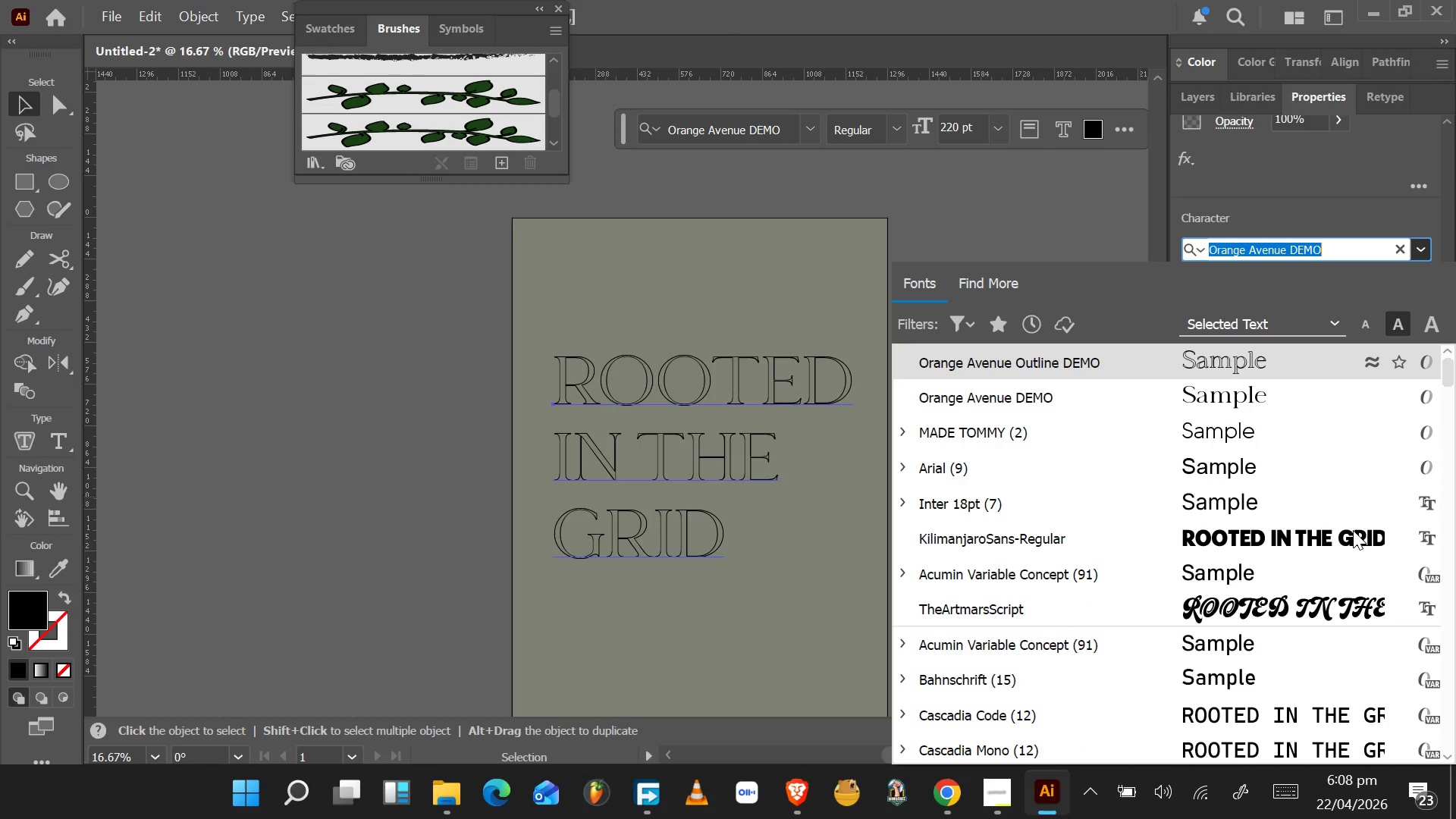 
key(ArrowUp)
 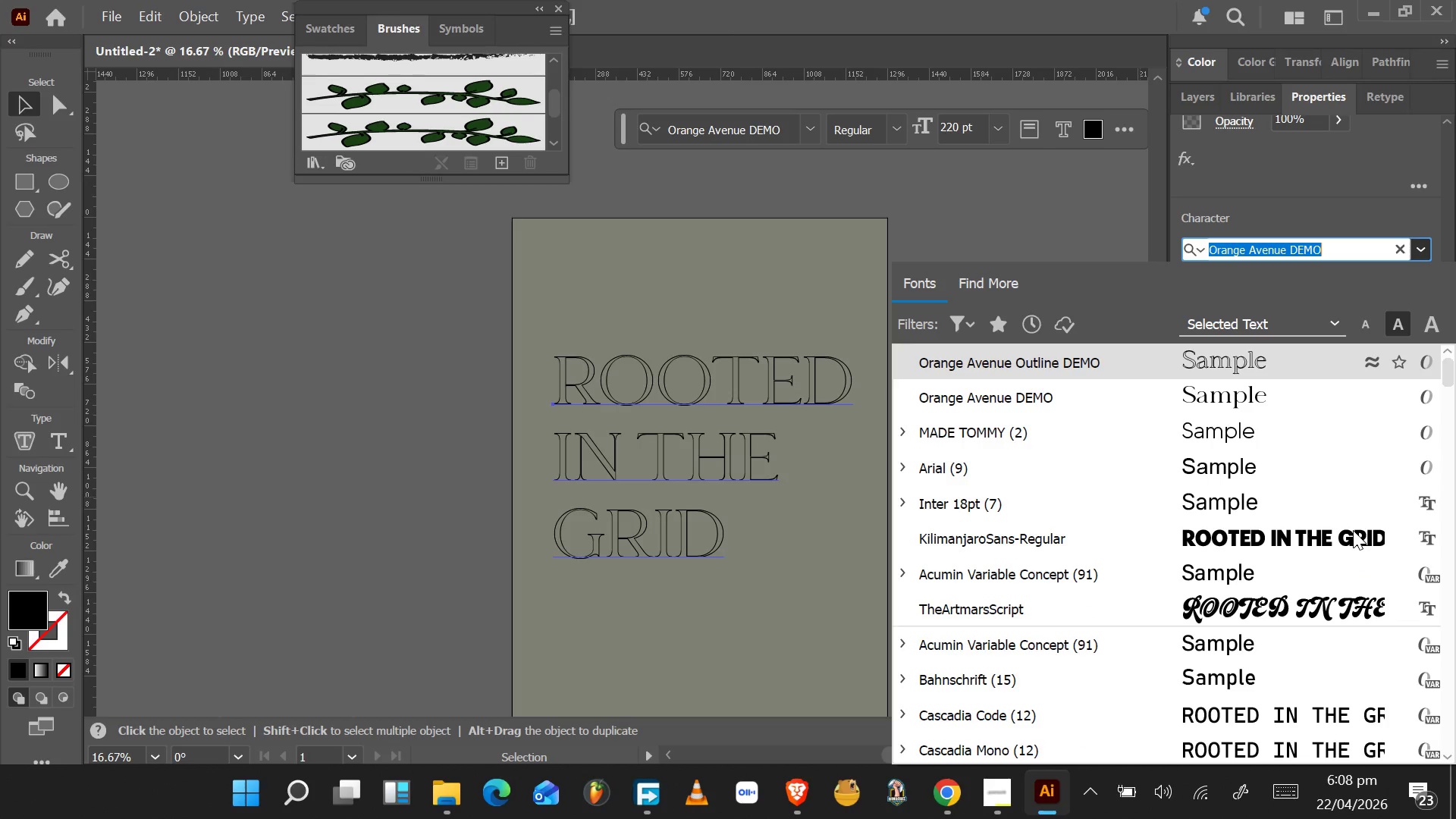 
wait(5.22)
 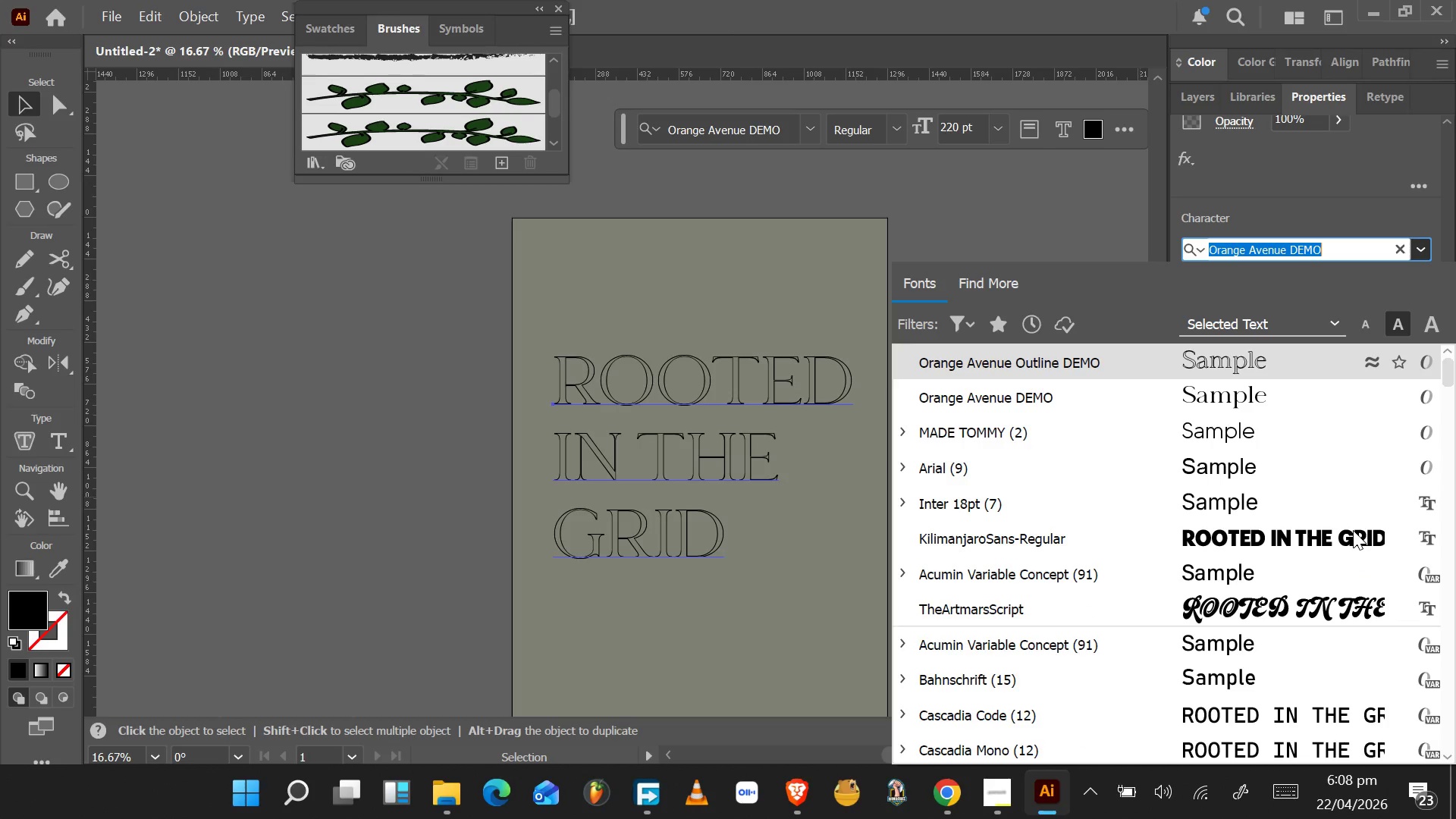 
key(ArrowUp)
 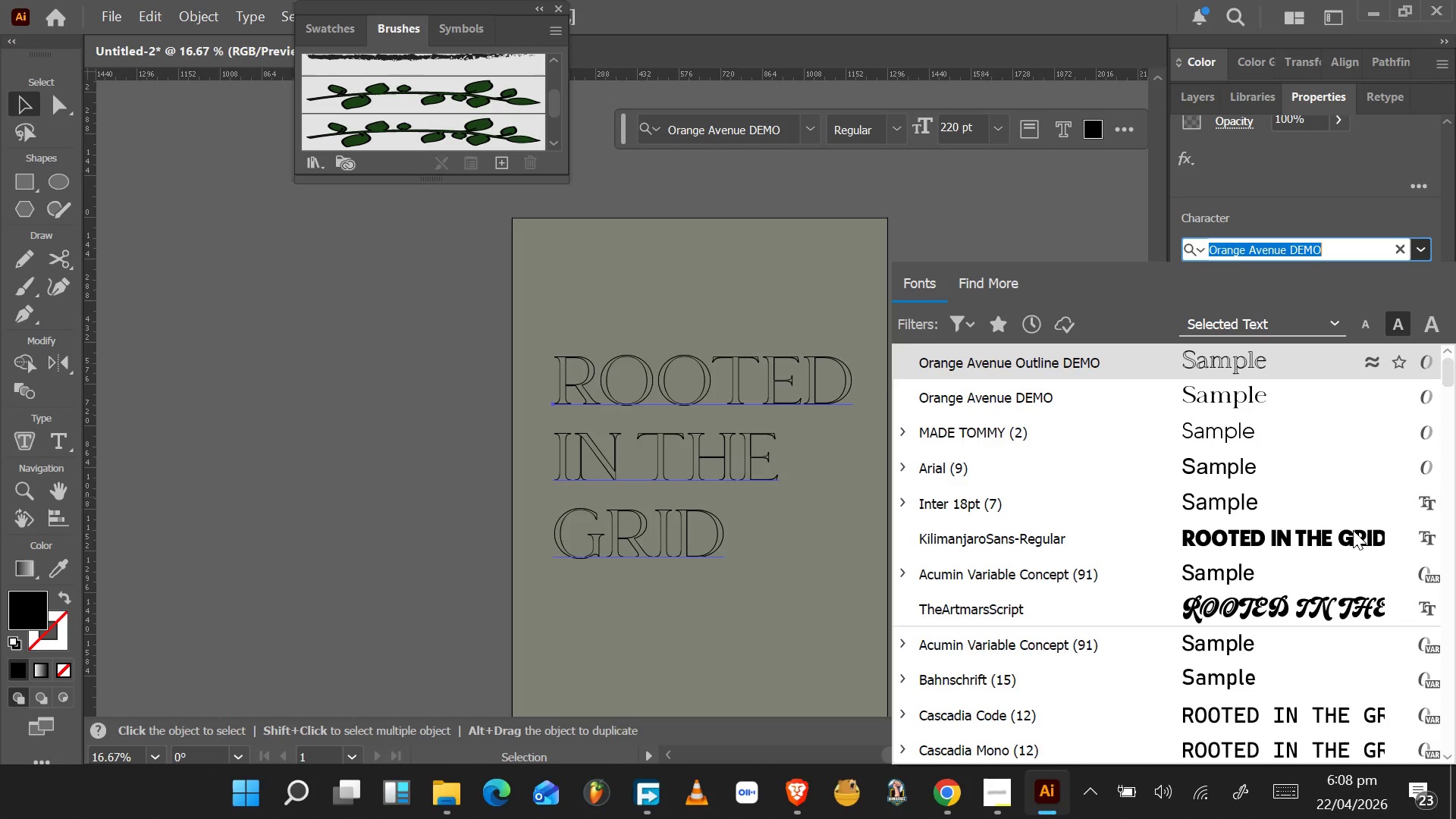 
key(ArrowUp)
 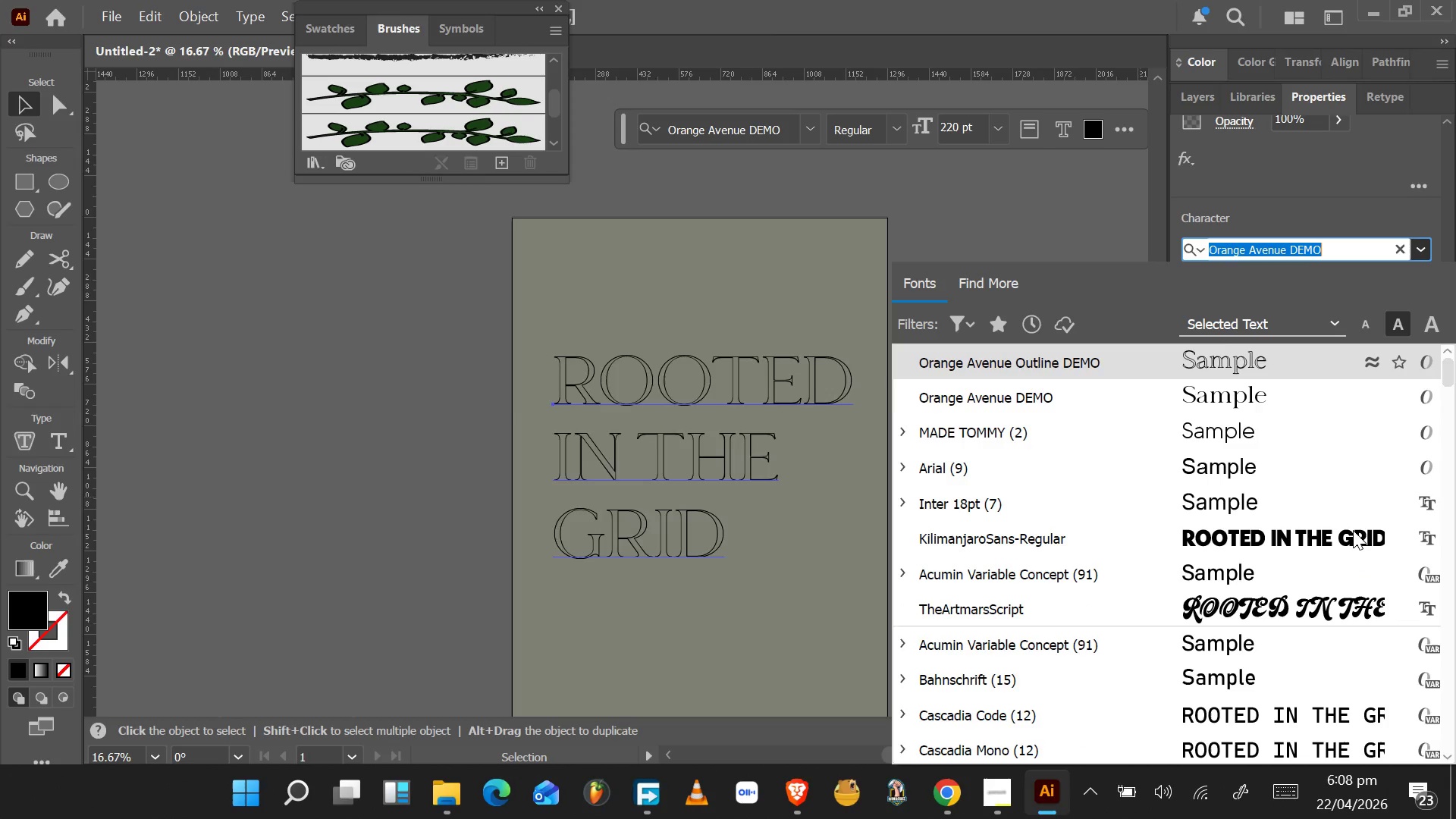 
key(ArrowDown)
 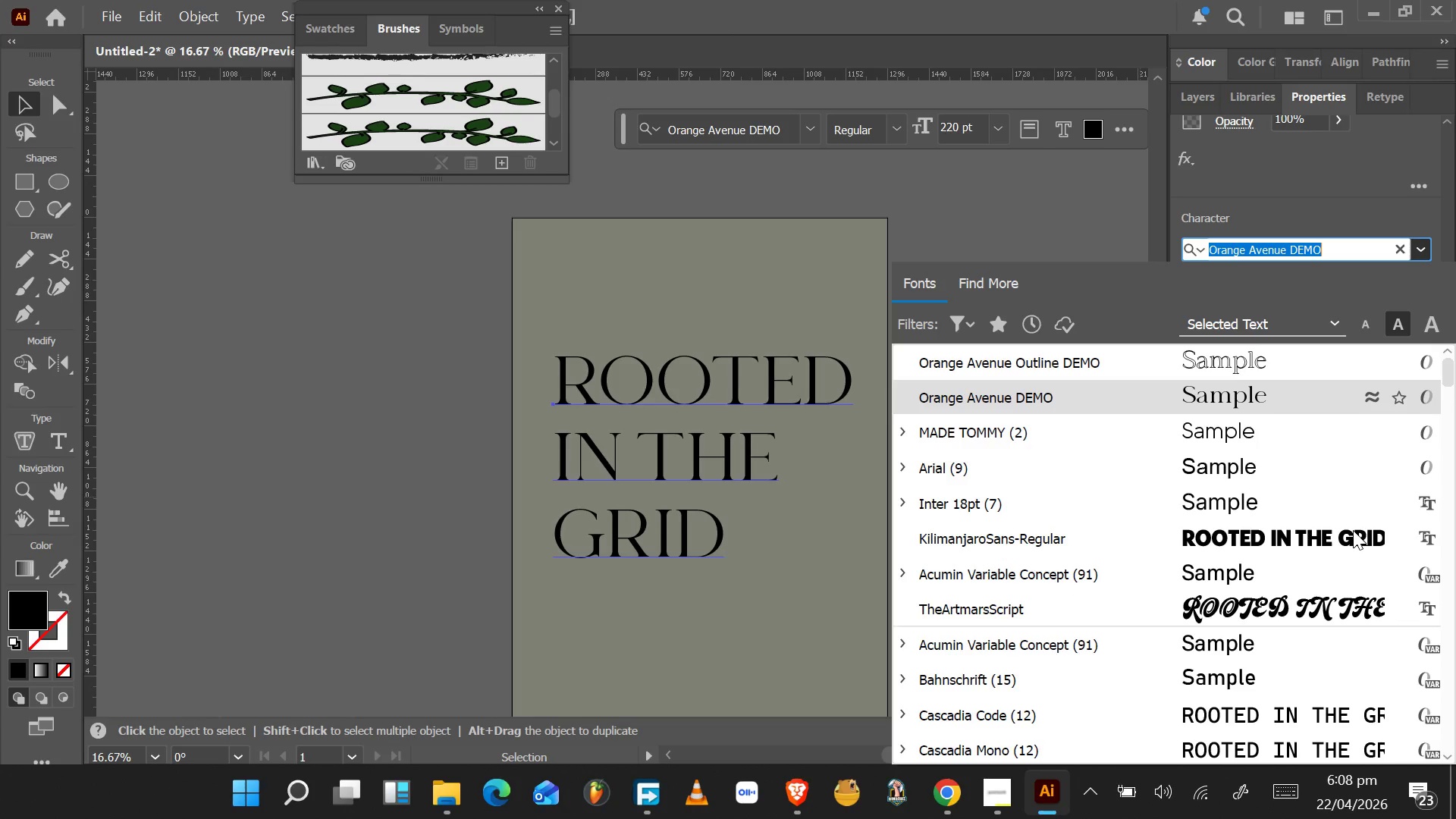 
key(ArrowDown)
 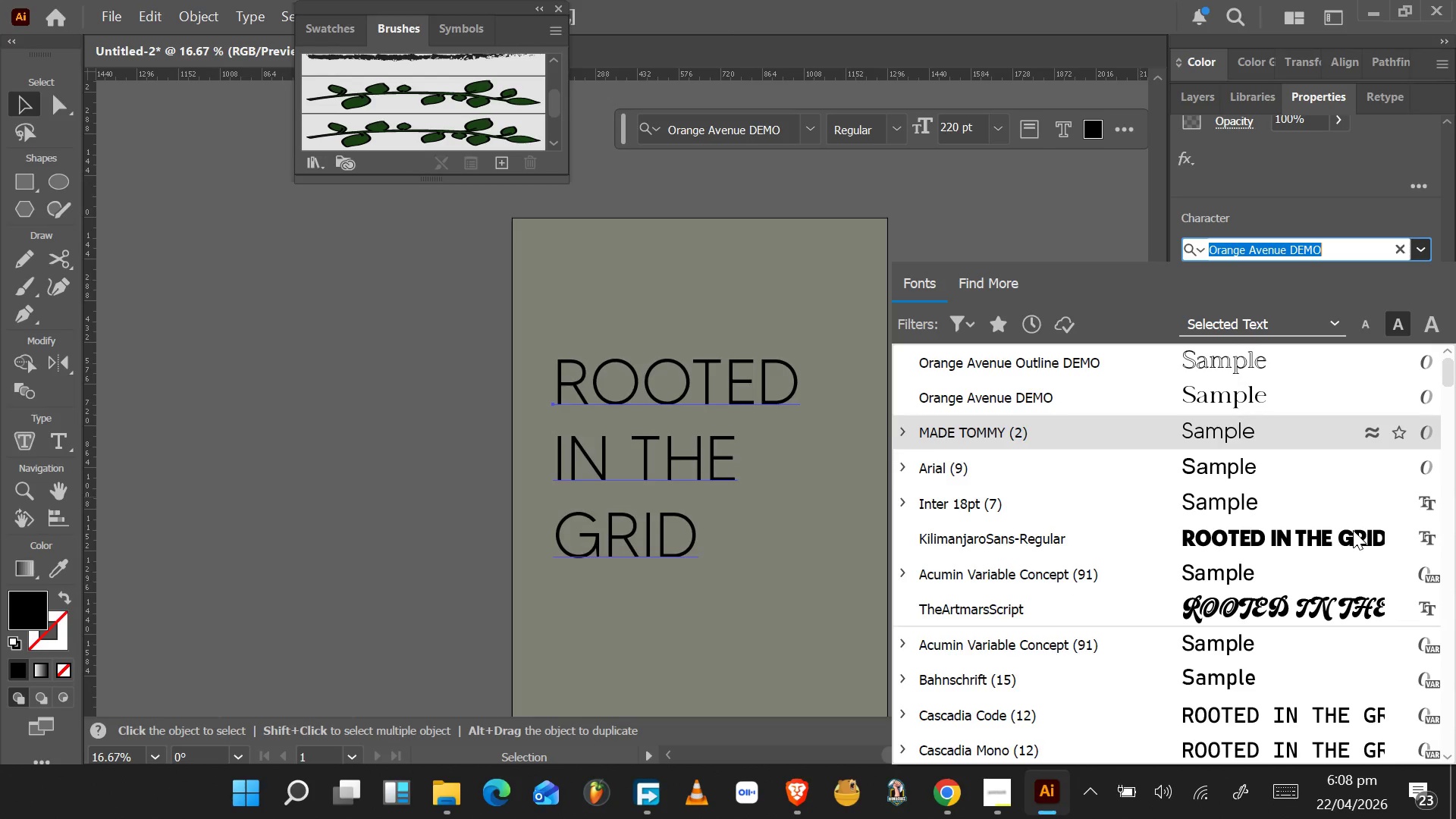 
key(ArrowDown)
 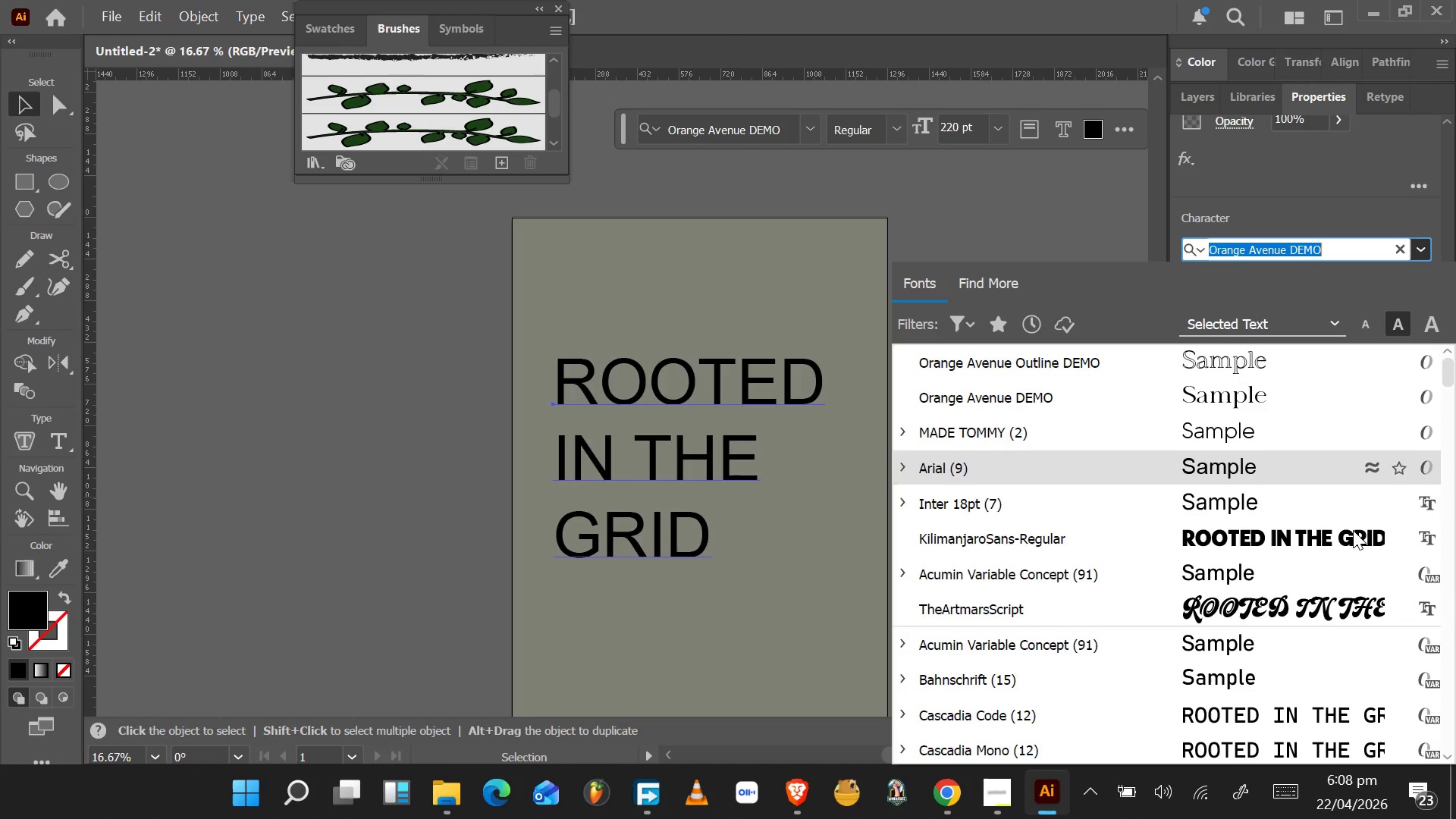 
key(ArrowDown)
 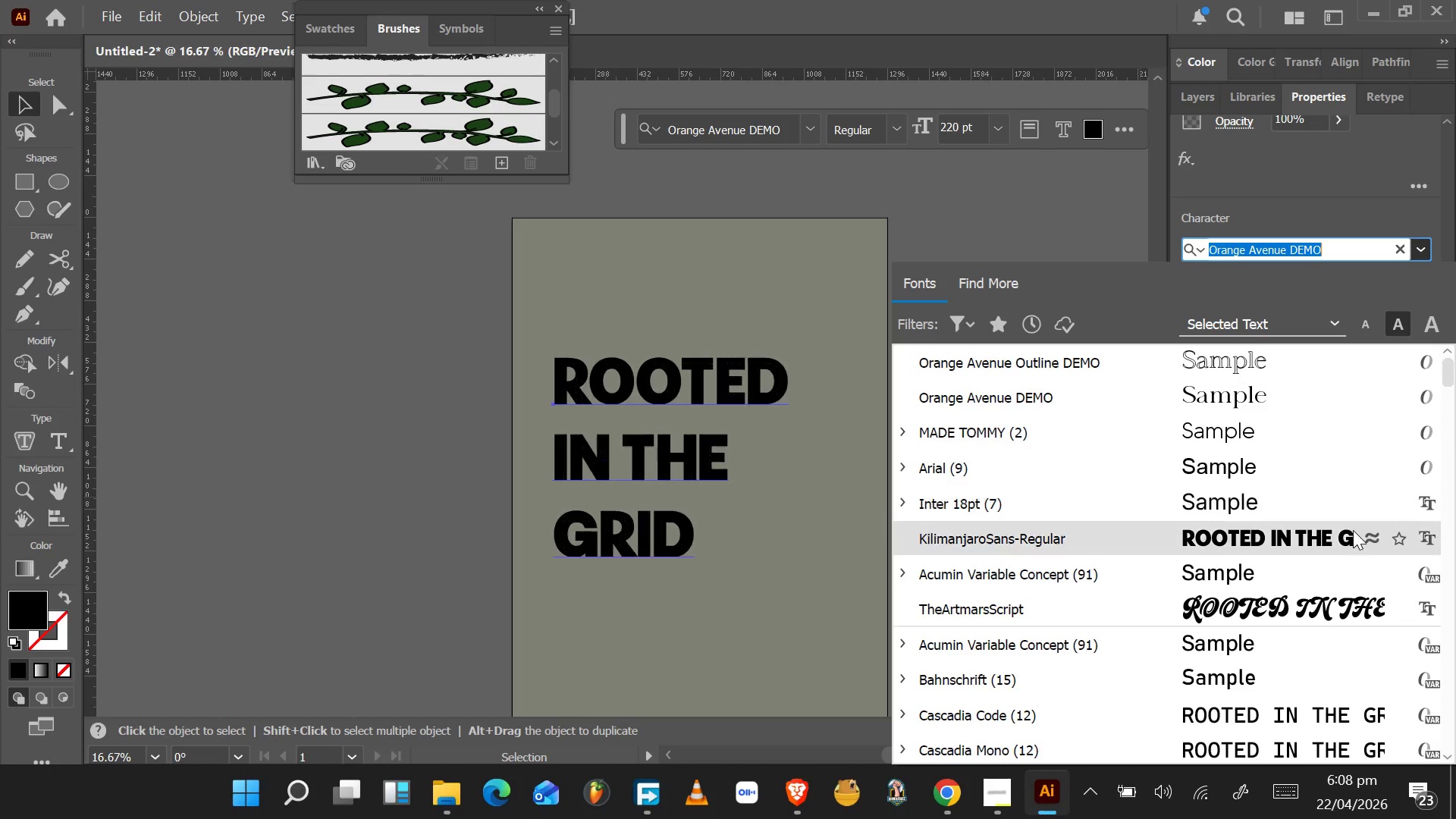 
key(ArrowDown)
 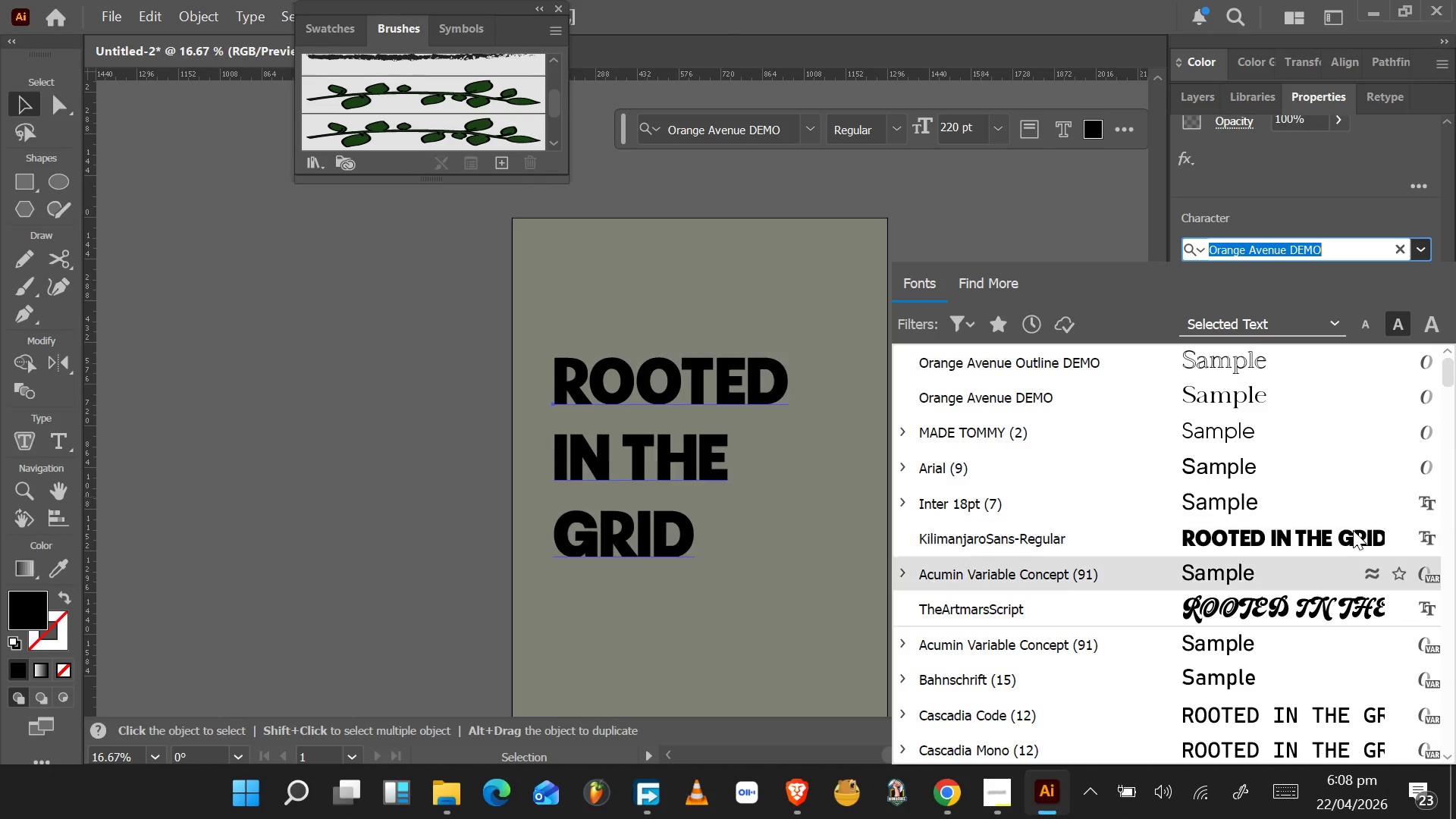 
key(ArrowDown)
 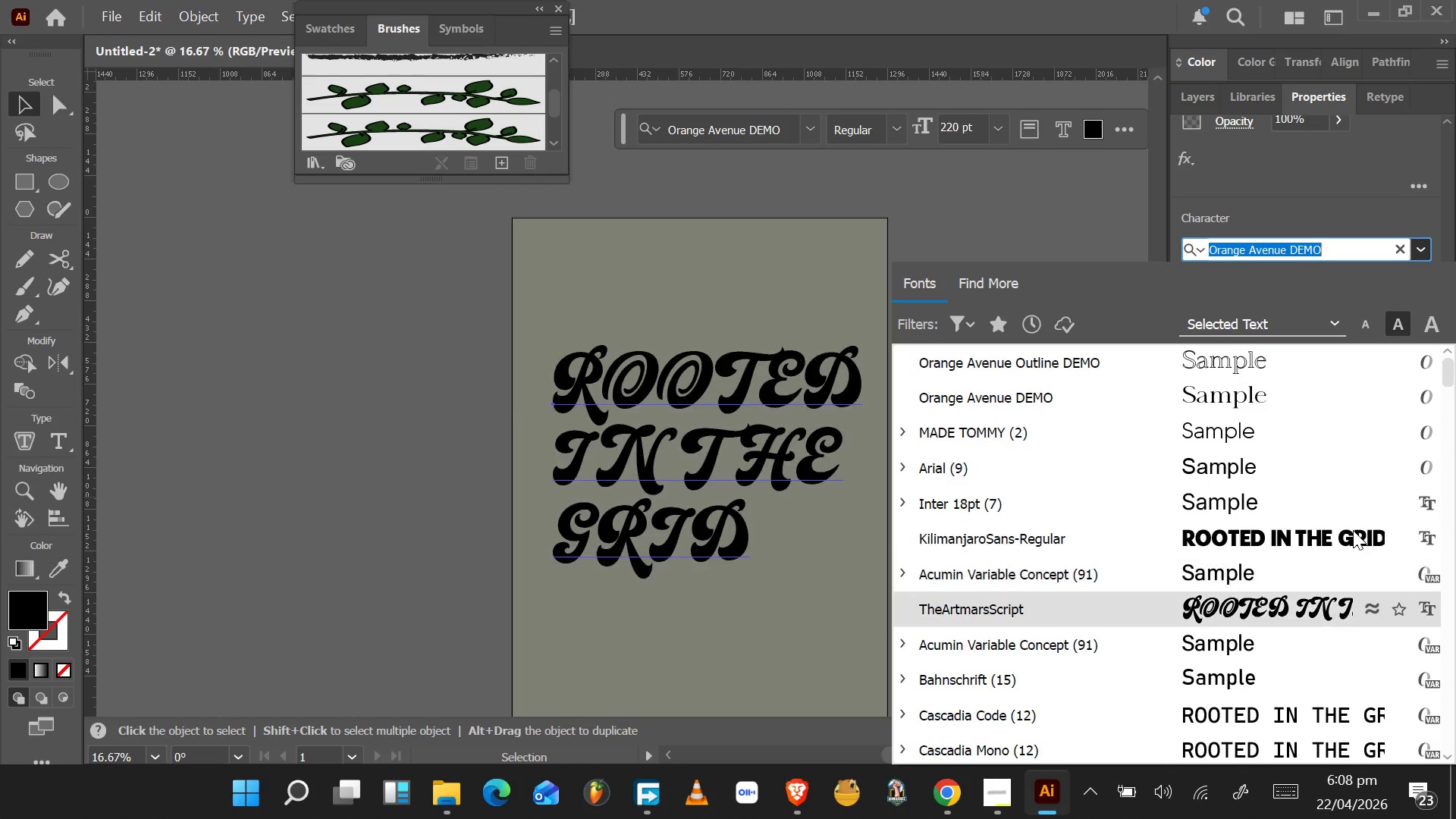 
key(ArrowDown)
 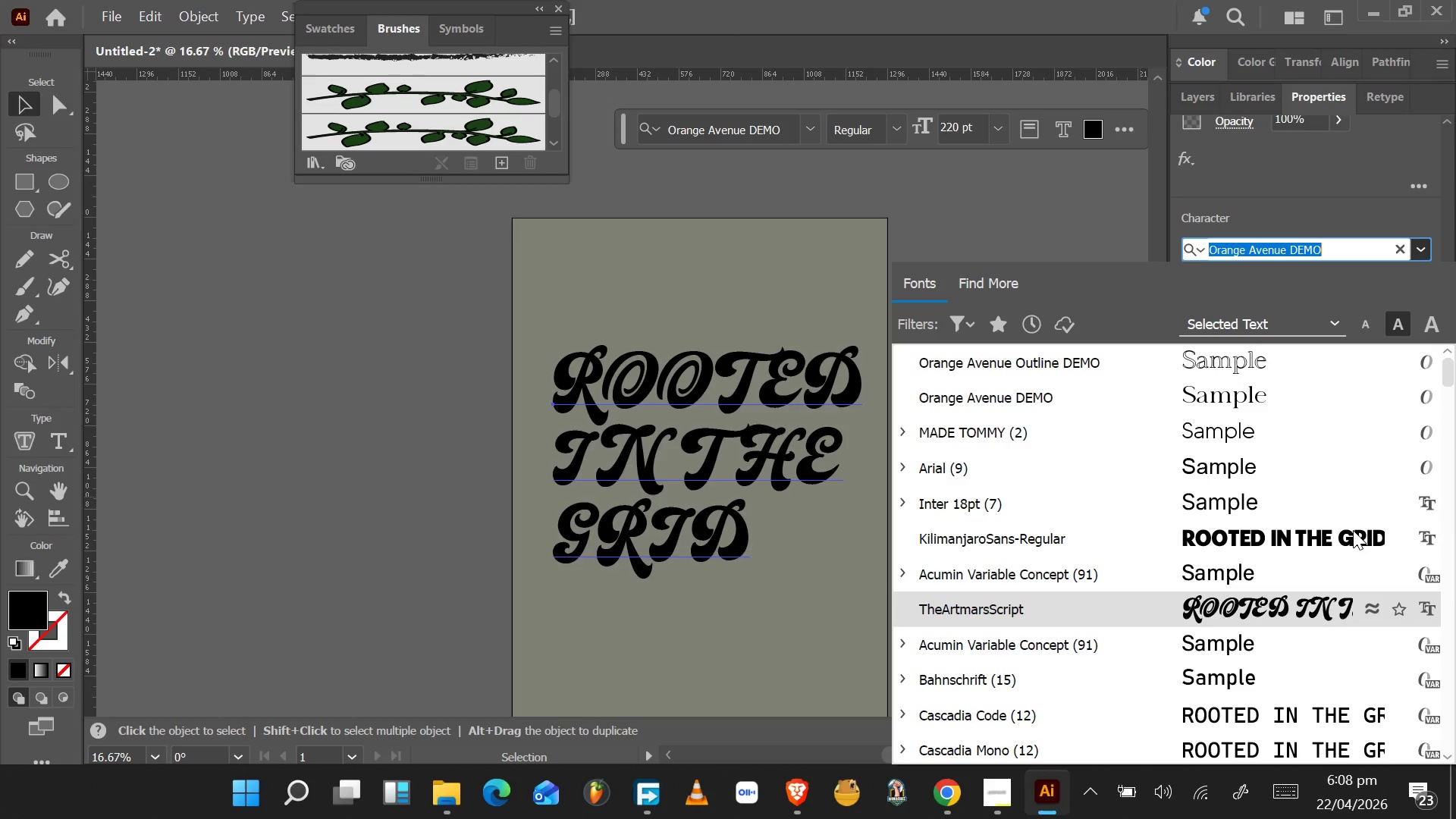 
key(ArrowDown)
 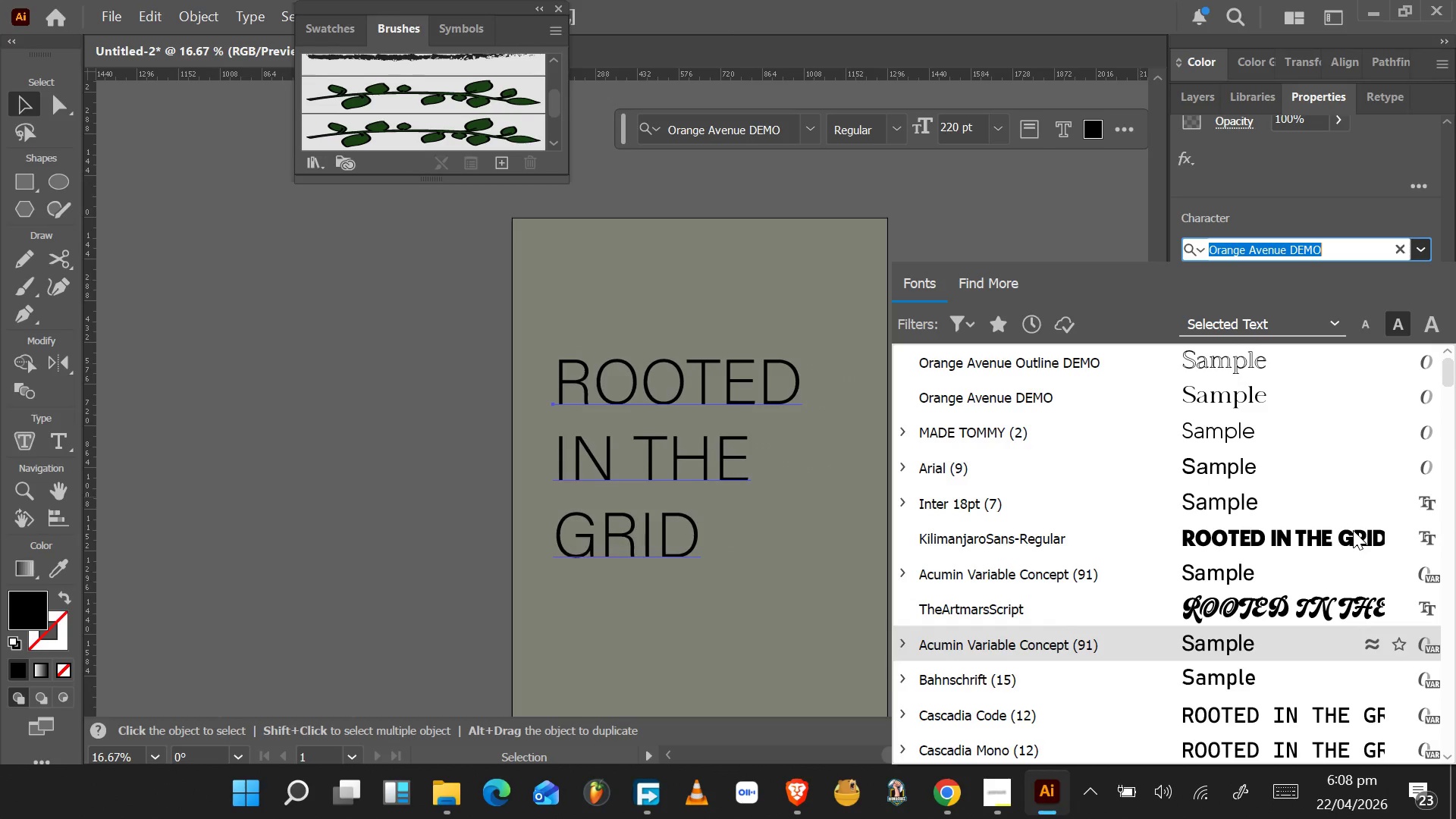 
key(ArrowDown)
 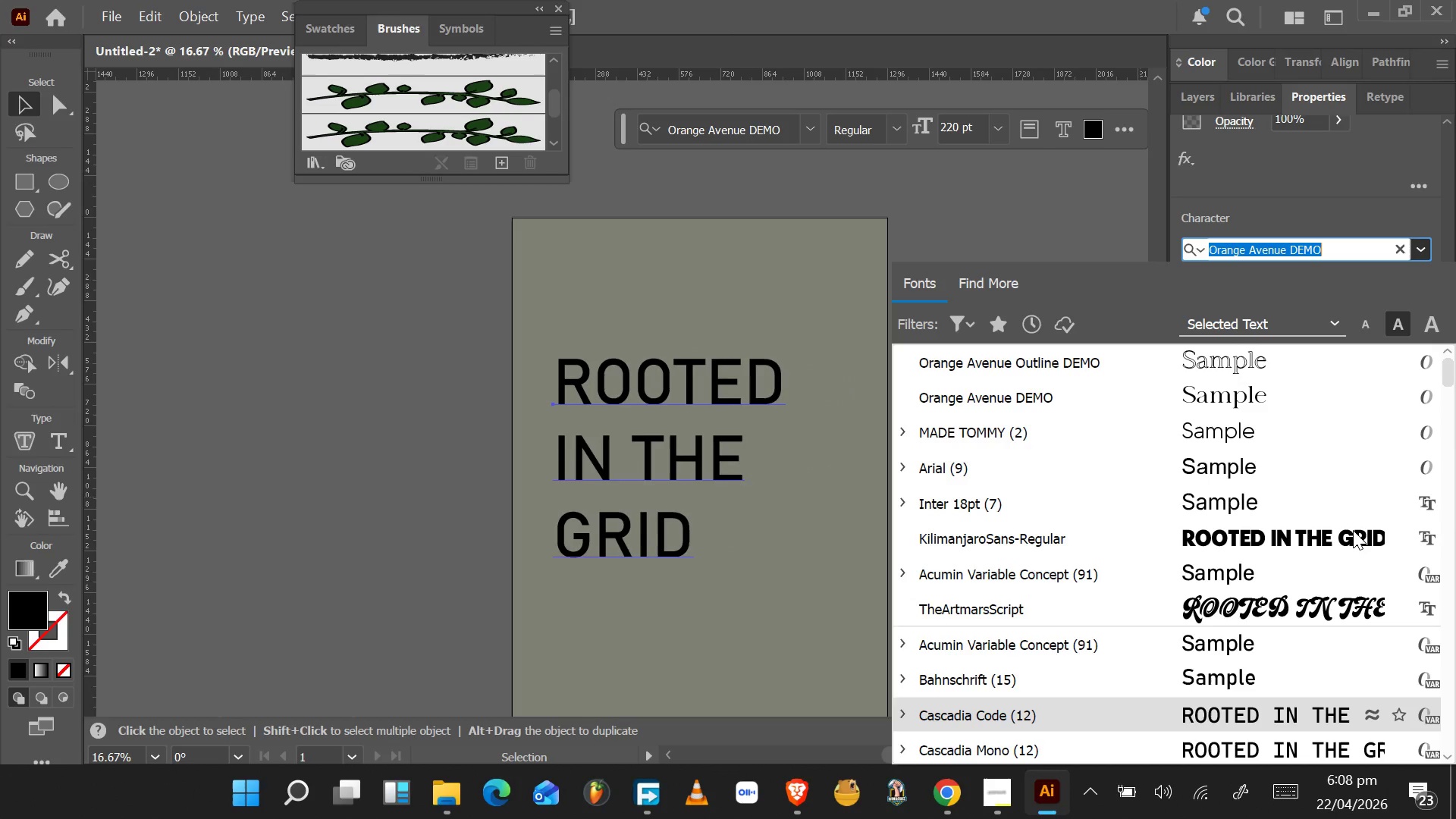 
key(ArrowDown)
 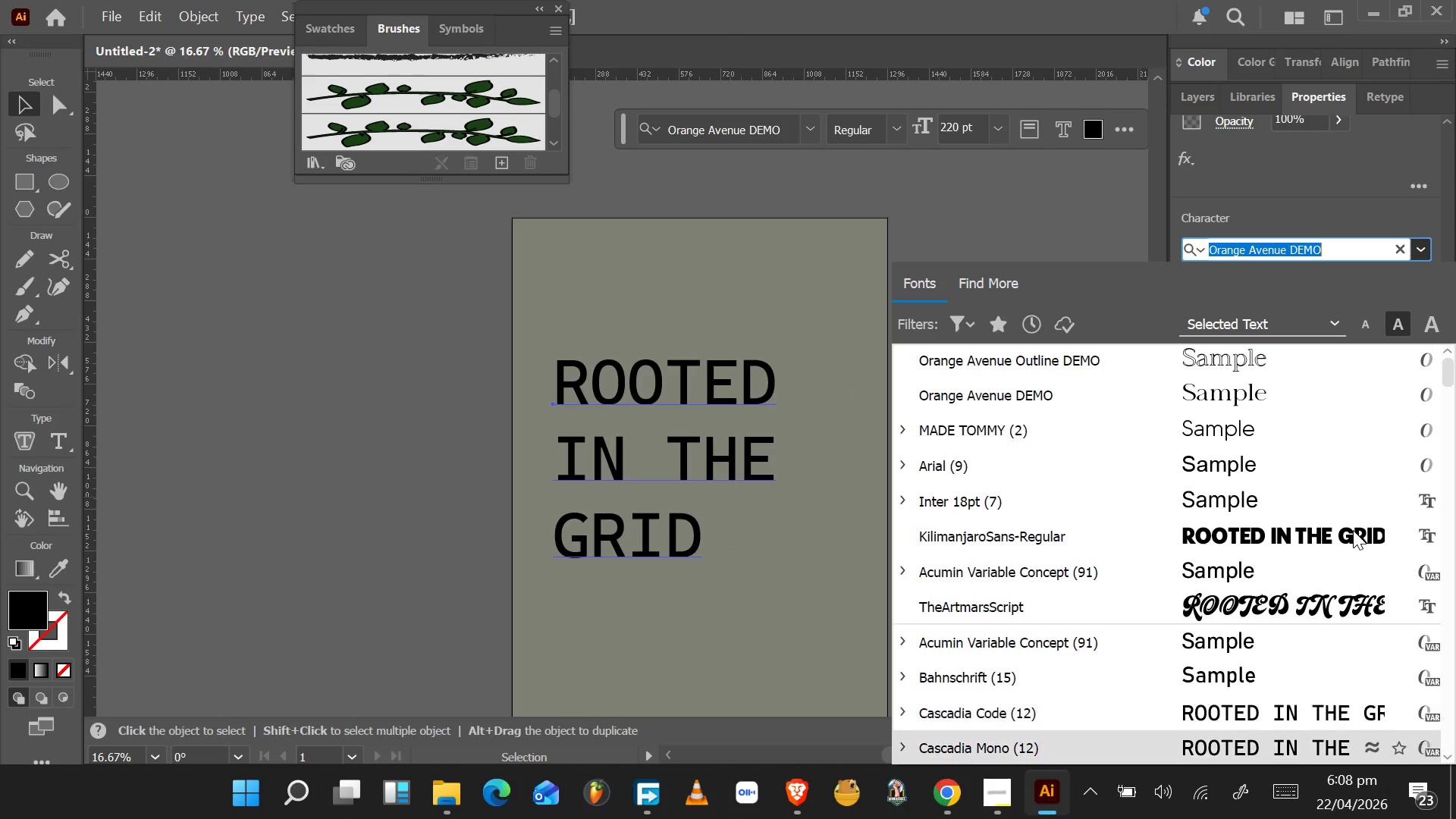 
key(ArrowDown)
 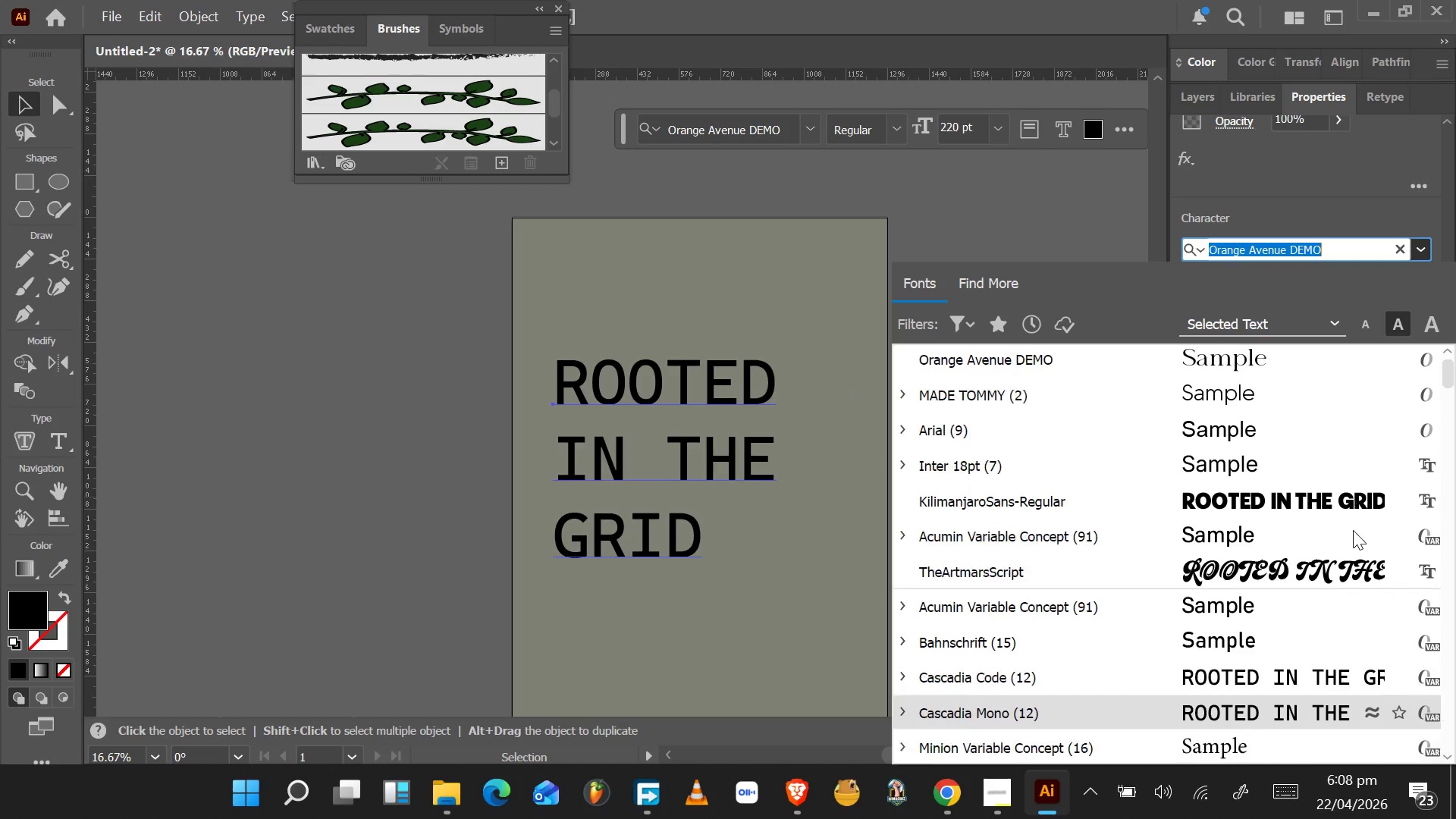 
key(ArrowDown)
 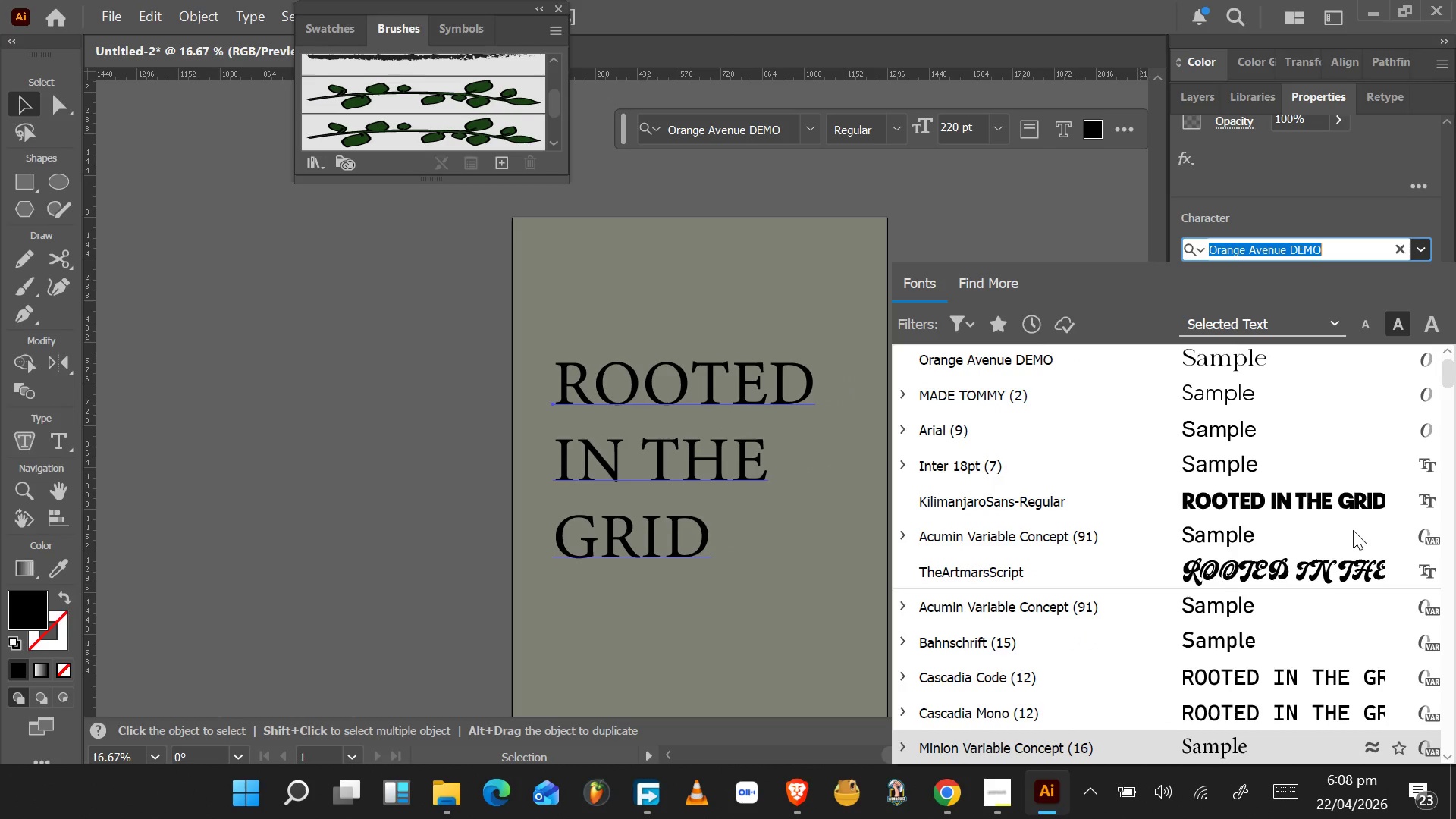 
key(ArrowDown)
 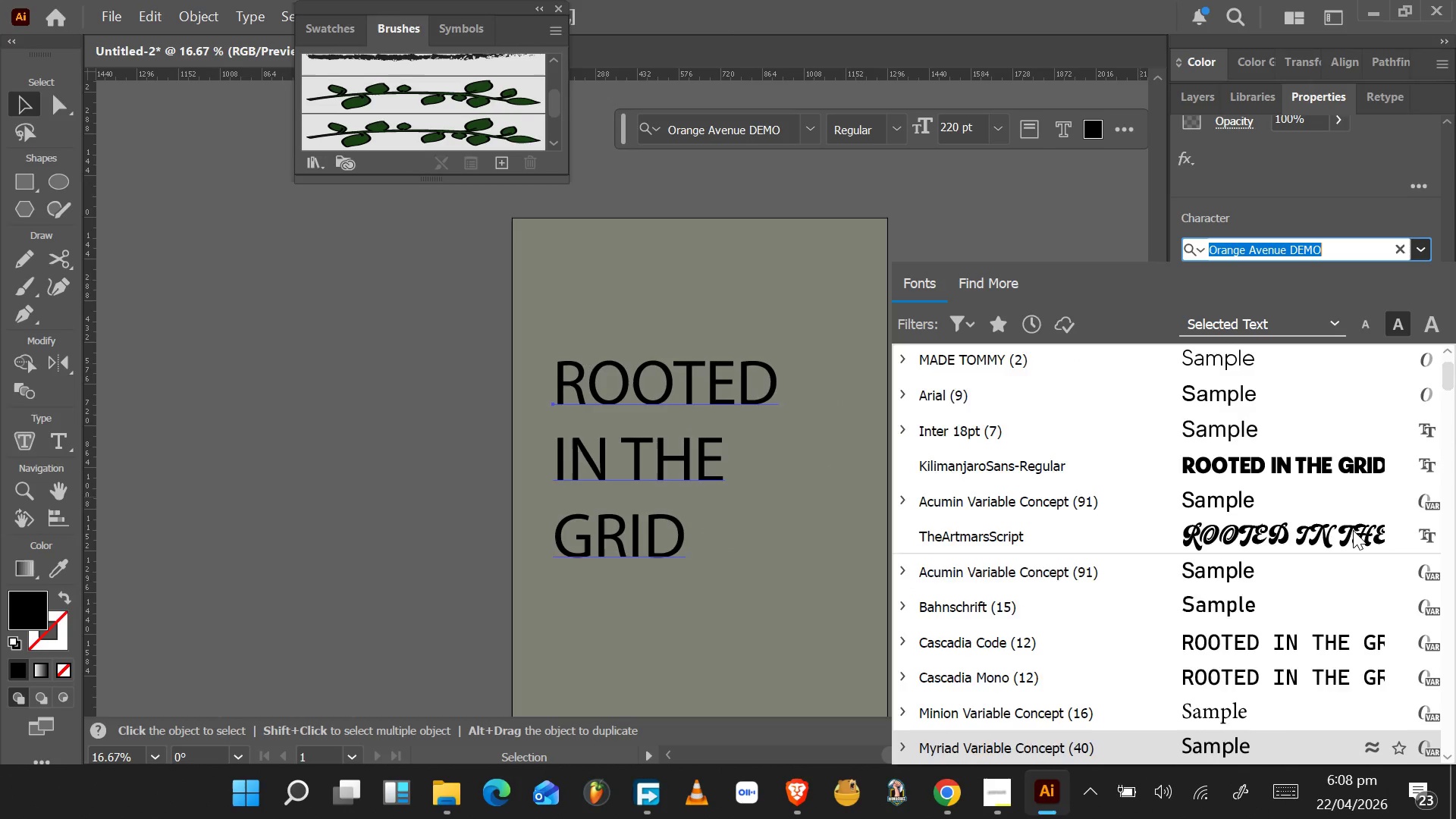 
key(ArrowDown)
 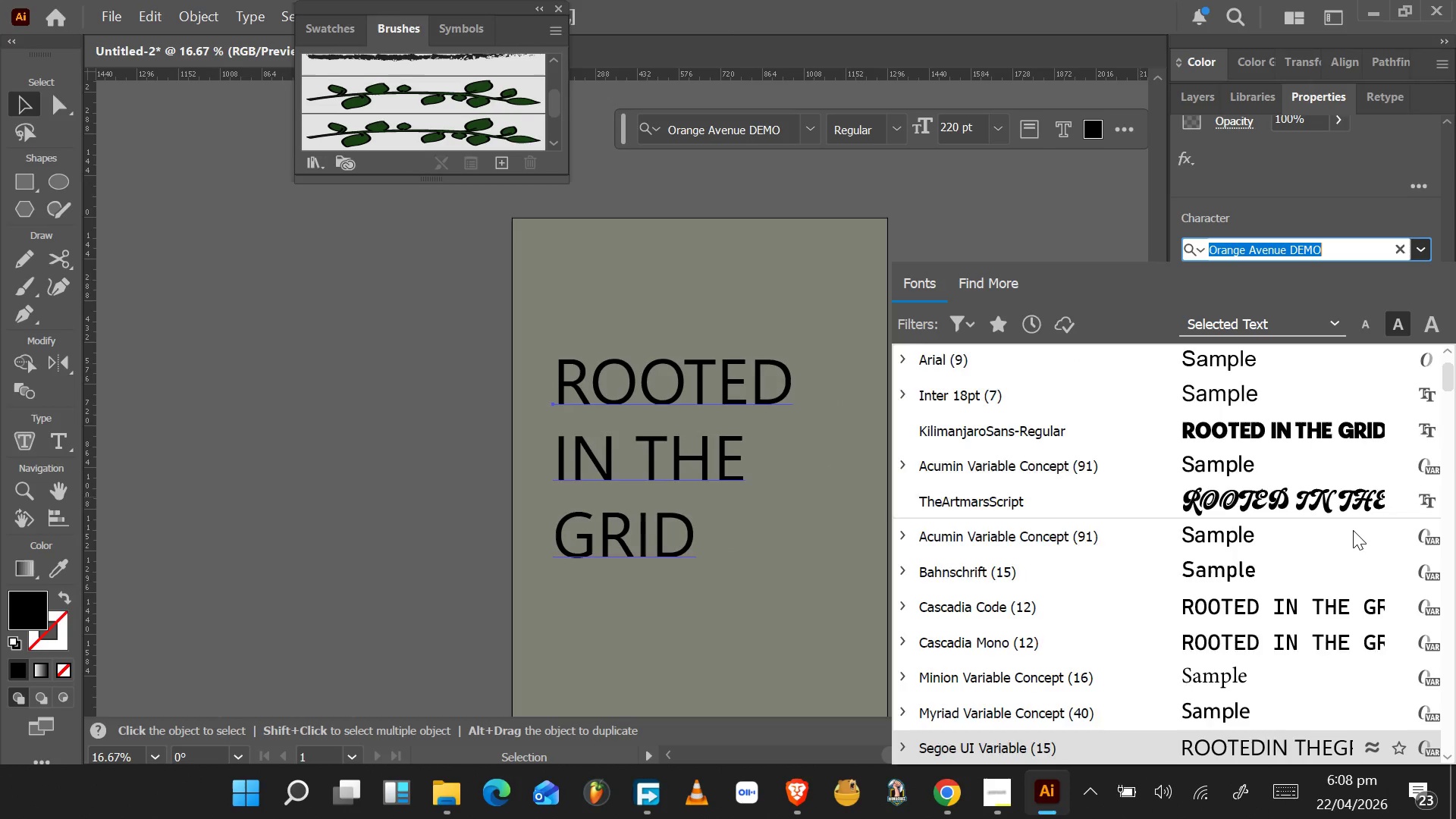 
key(ArrowDown)
 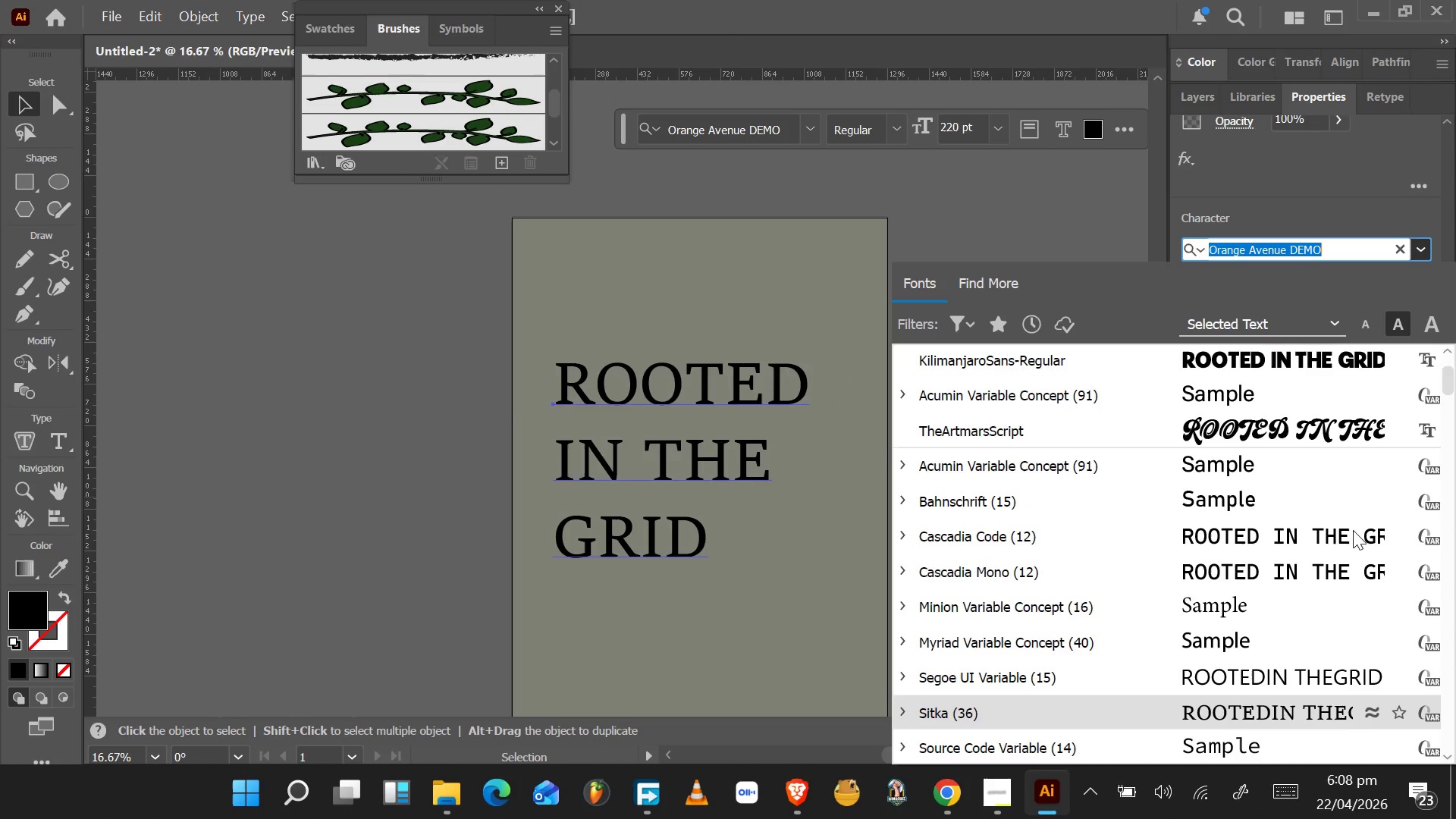 
key(ArrowDown)
 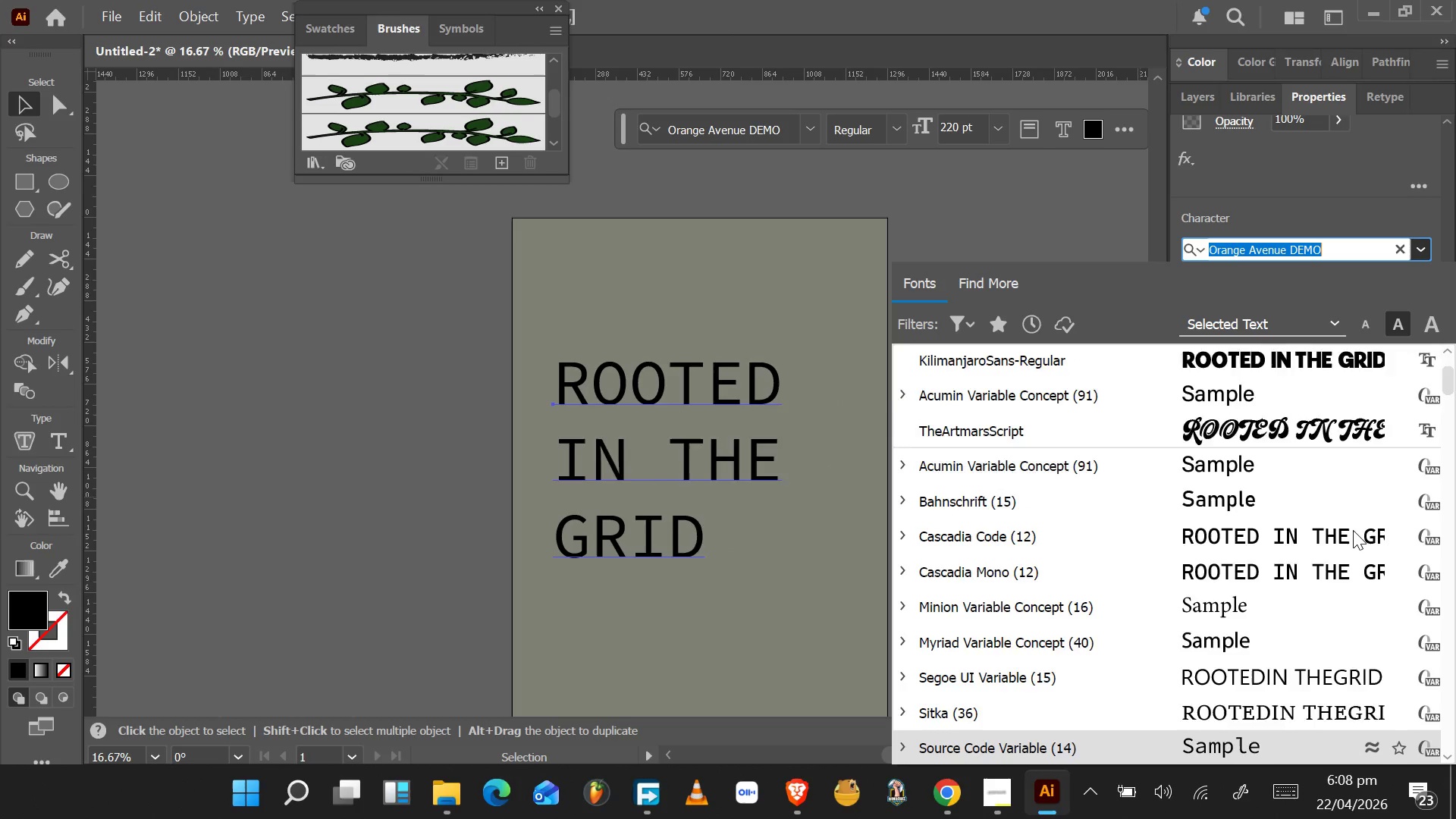 
key(ArrowDown)
 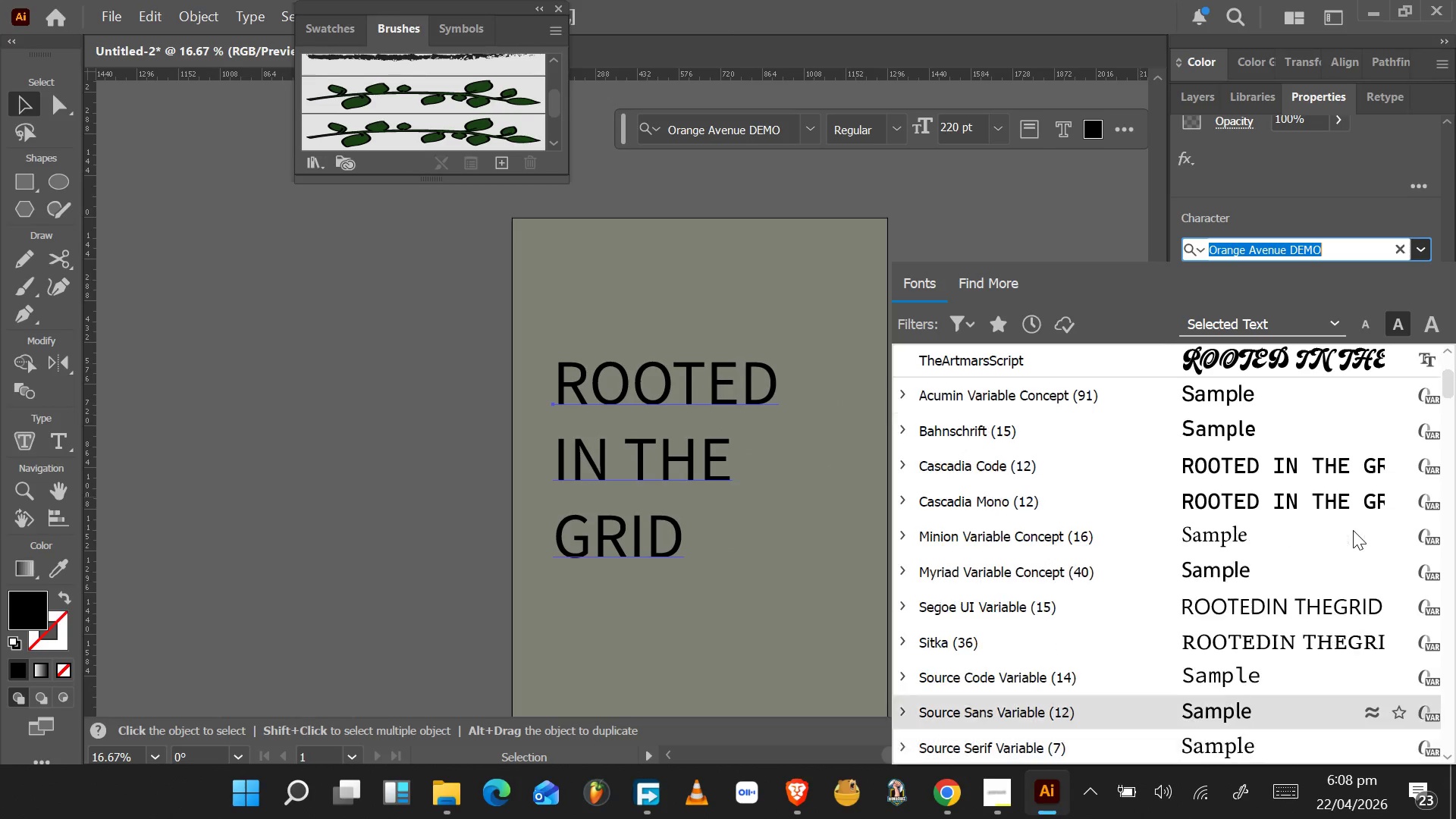 
key(ArrowDown)
 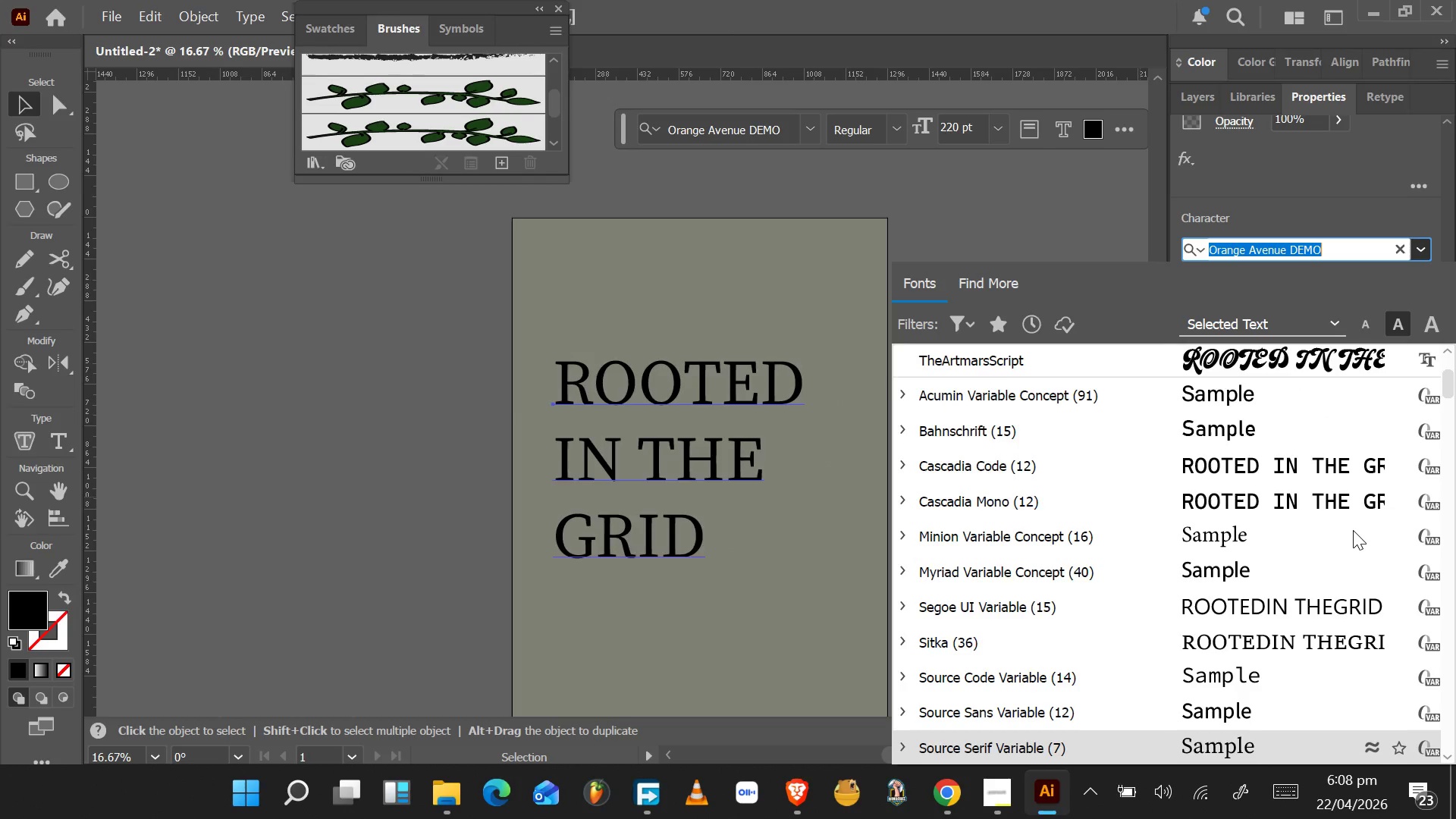 
key(ArrowDown)
 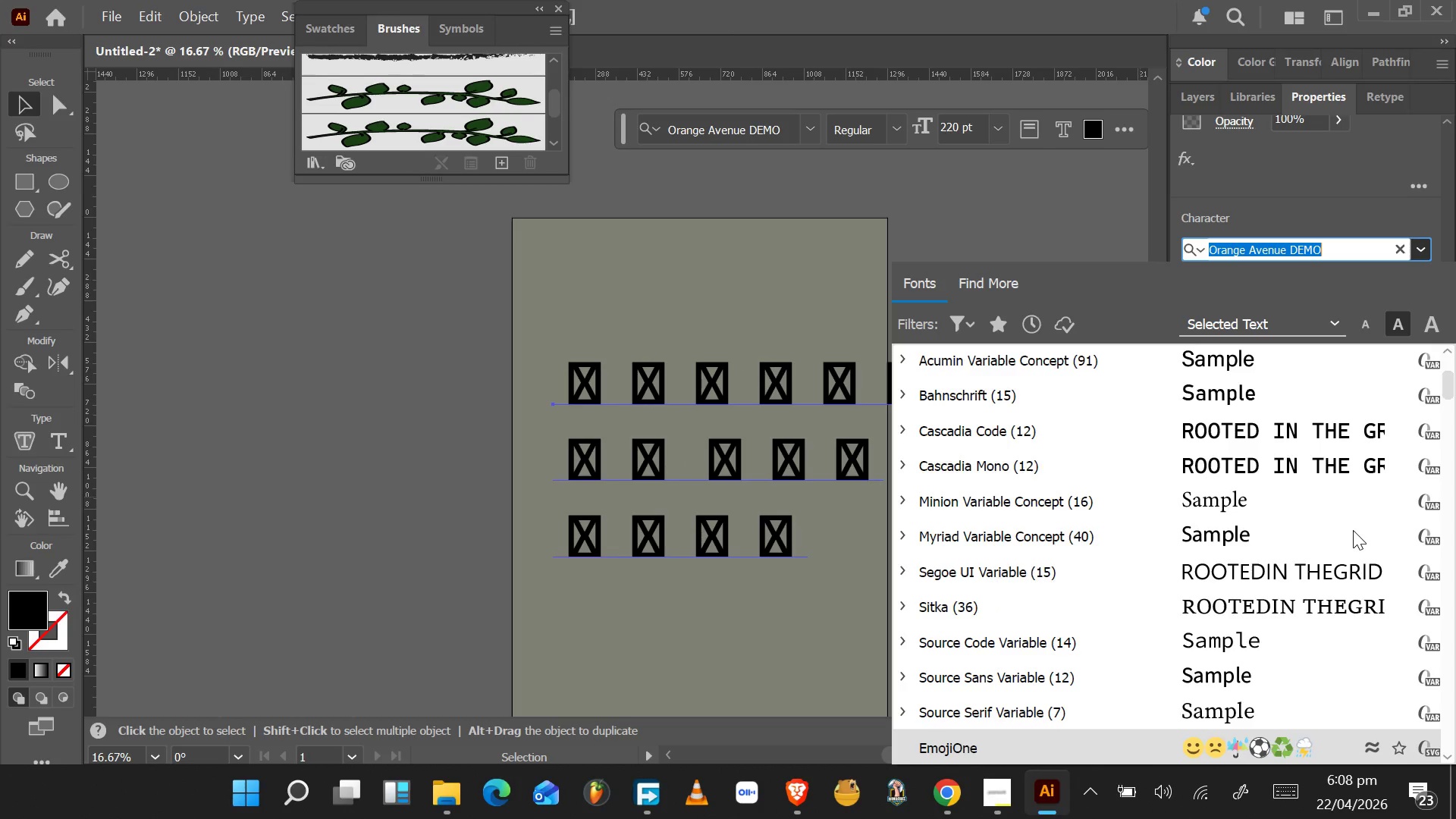 
key(ArrowDown)
 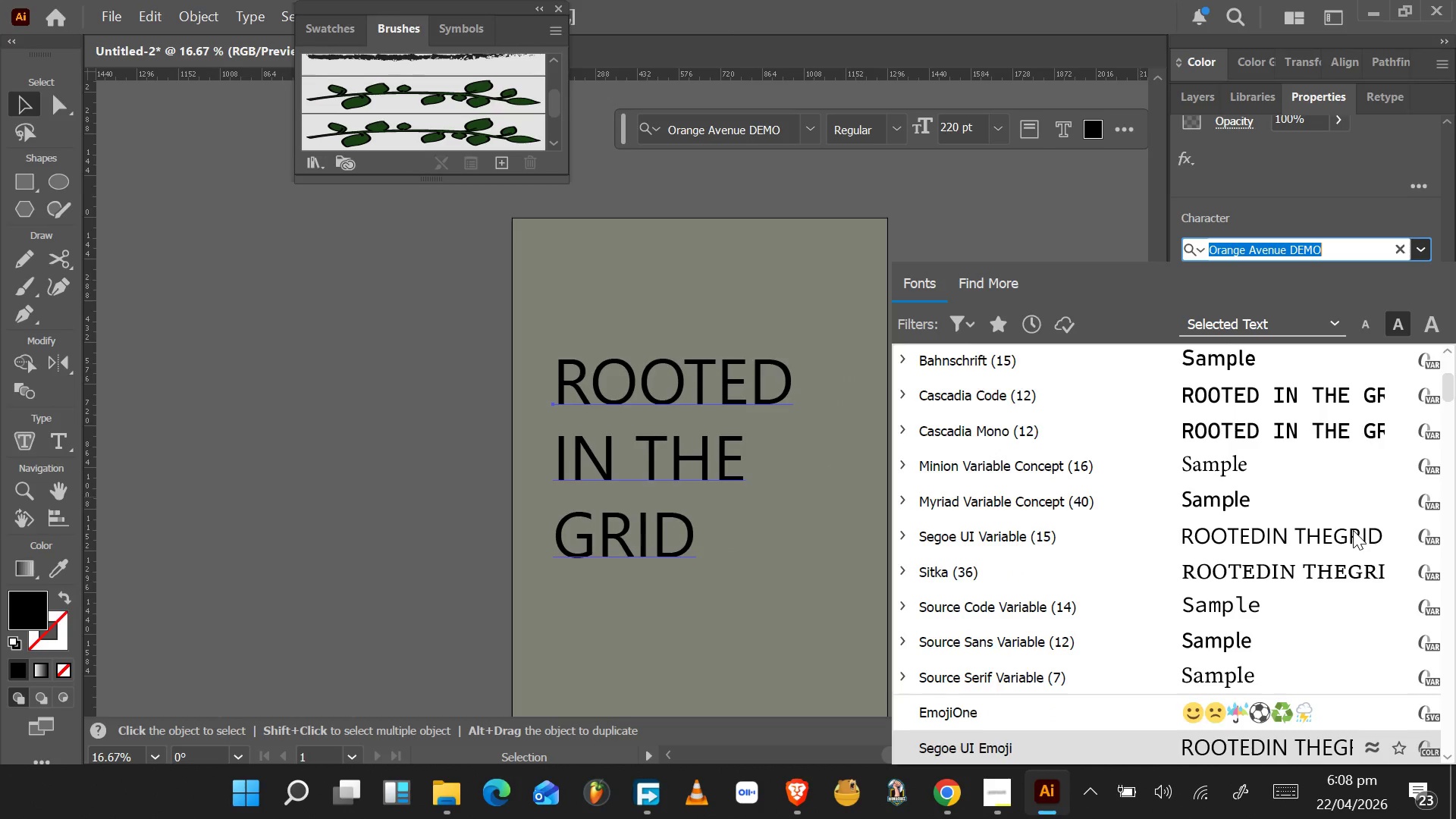 
key(ArrowDown)
 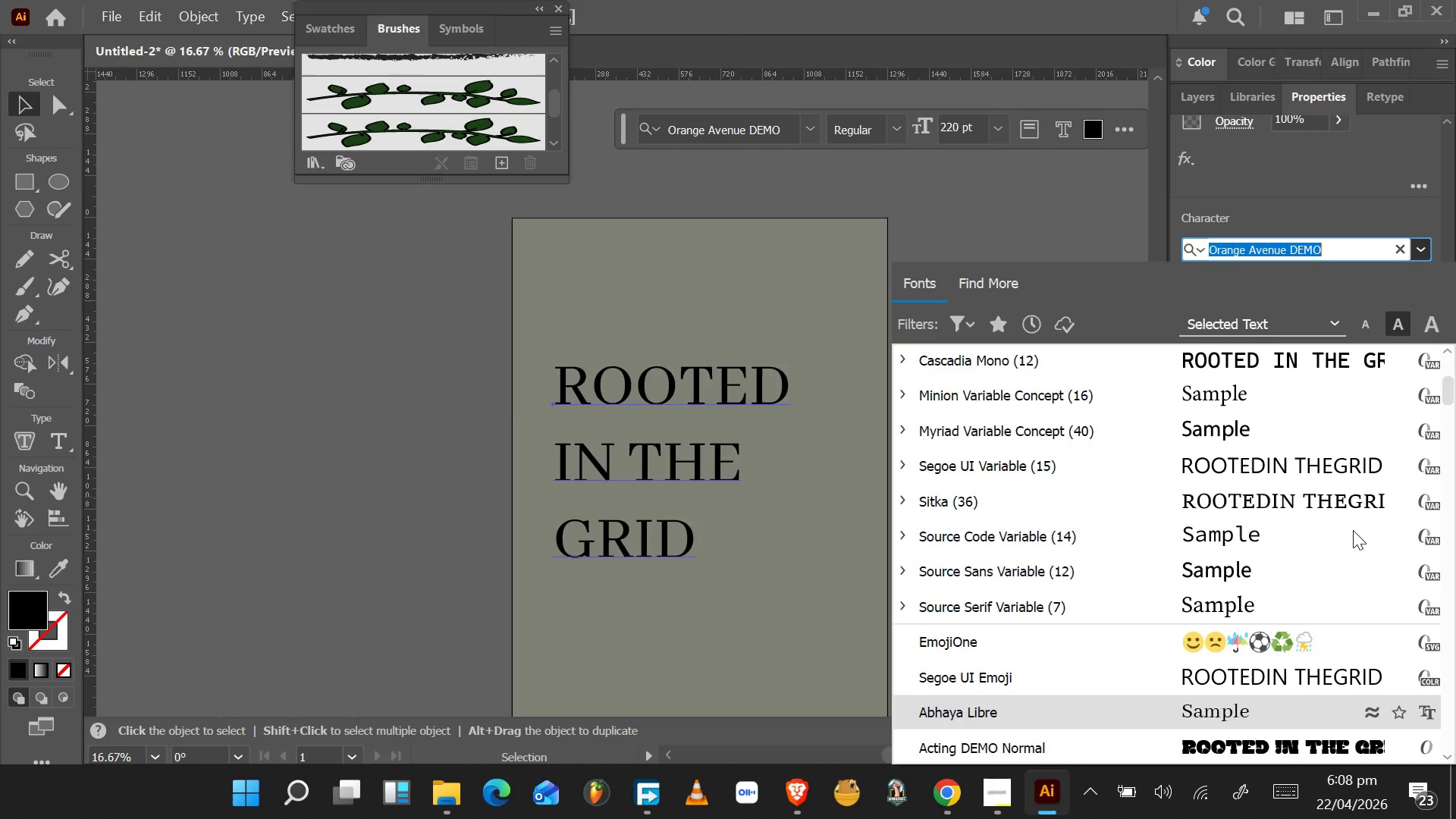 
key(ArrowDown)
 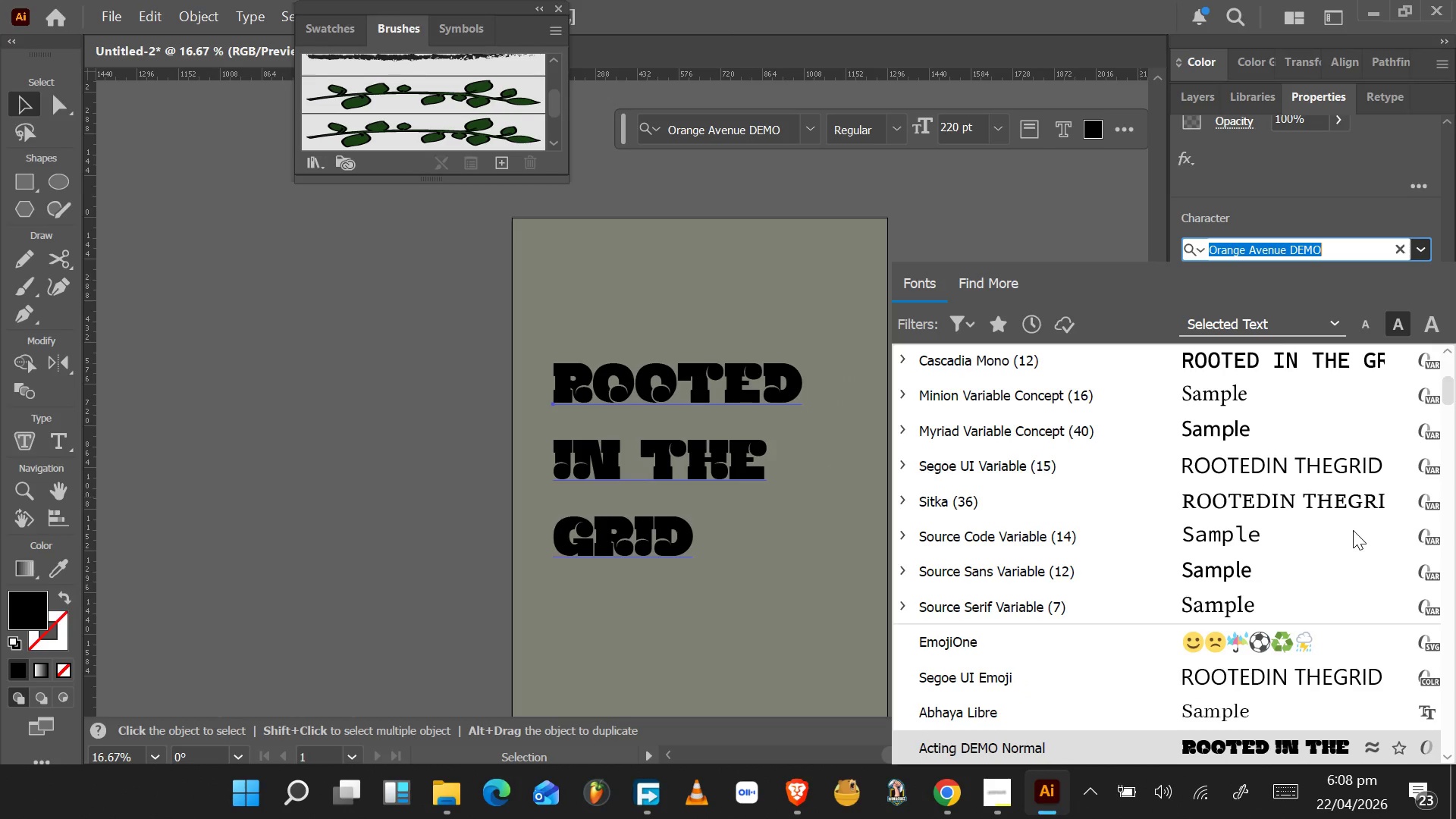 
key(ArrowDown)
 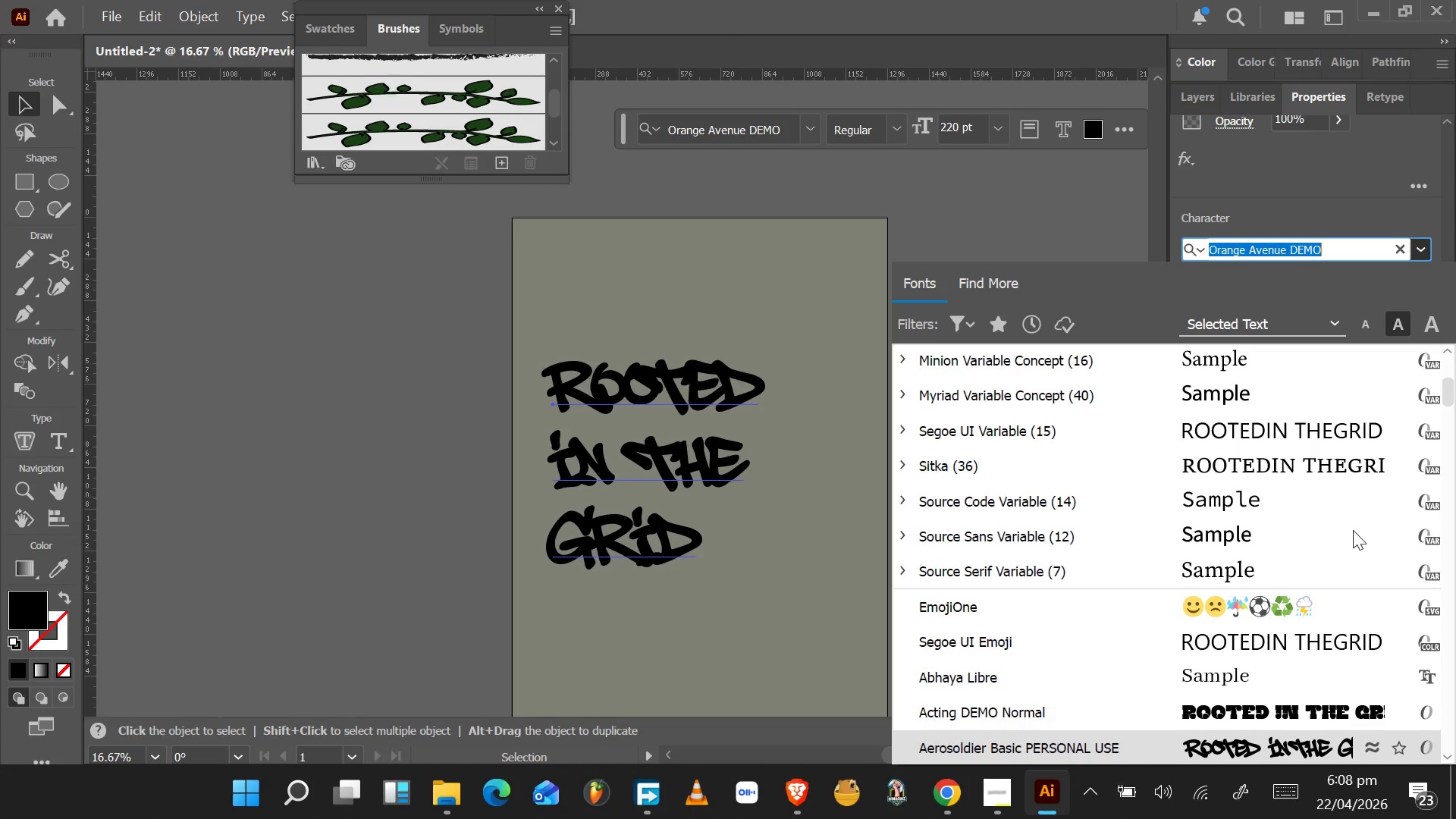 
key(ArrowDown)
 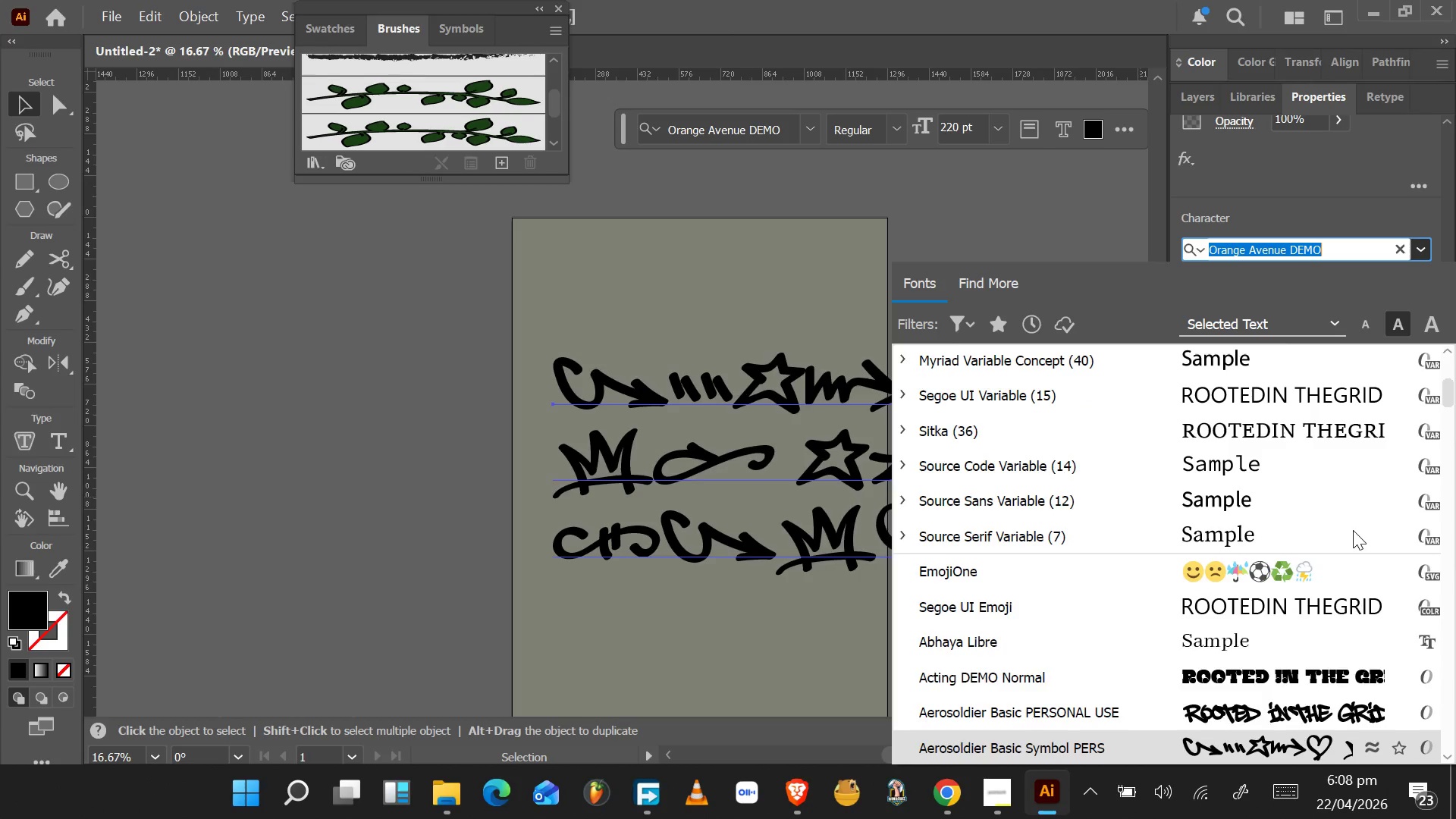 
key(ArrowDown)
 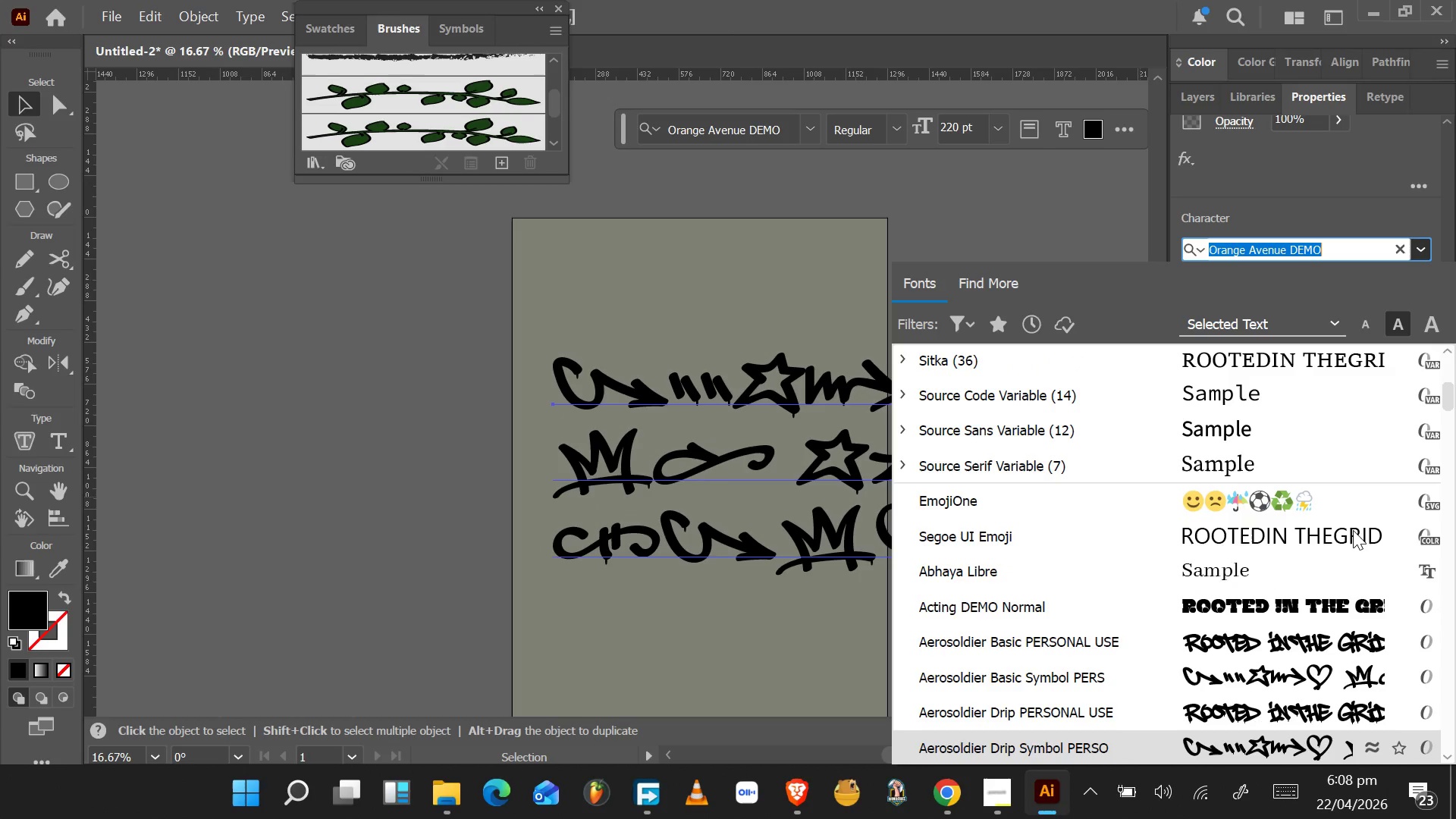 
key(ArrowDown)
 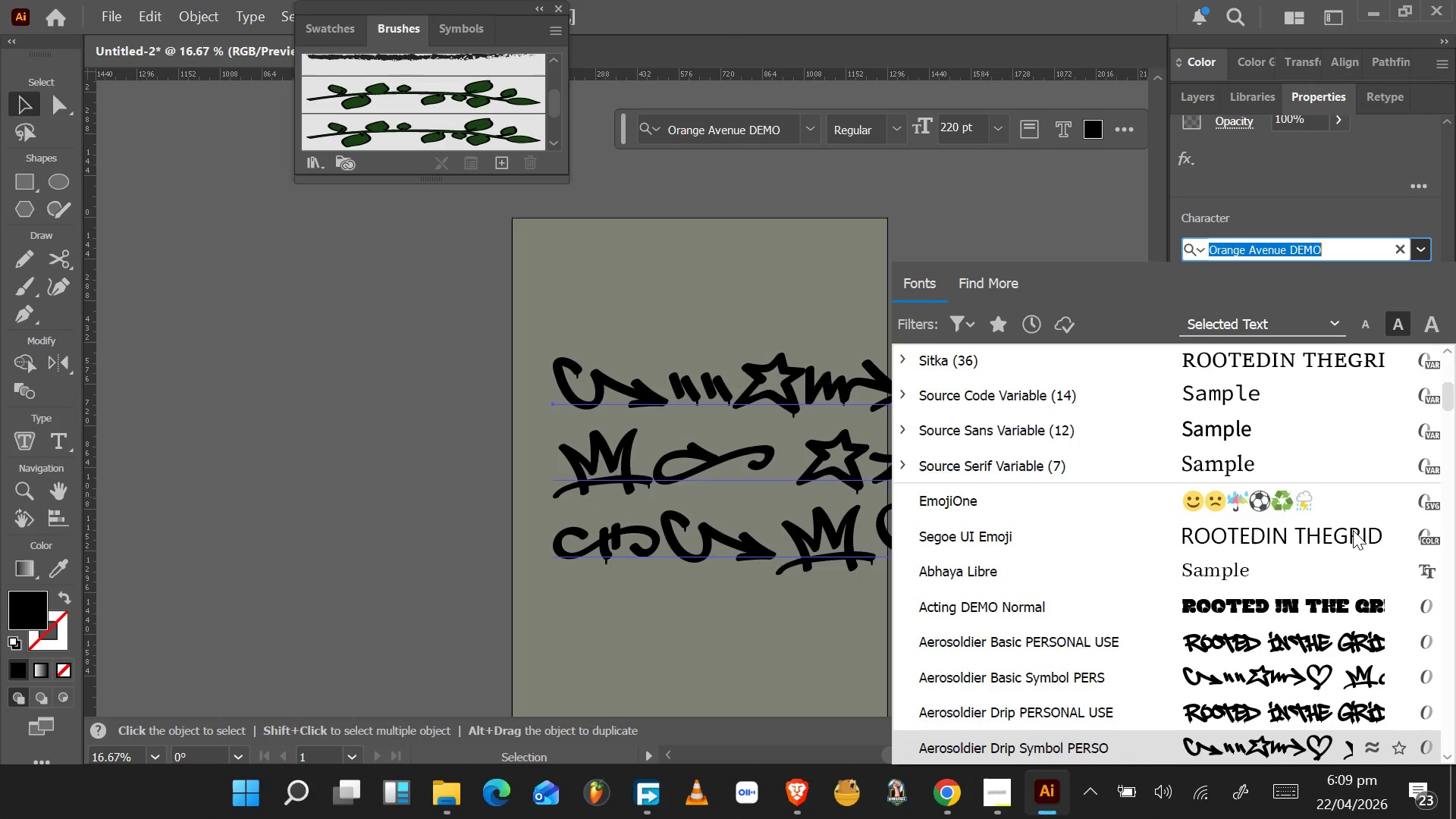 
key(ArrowDown)
 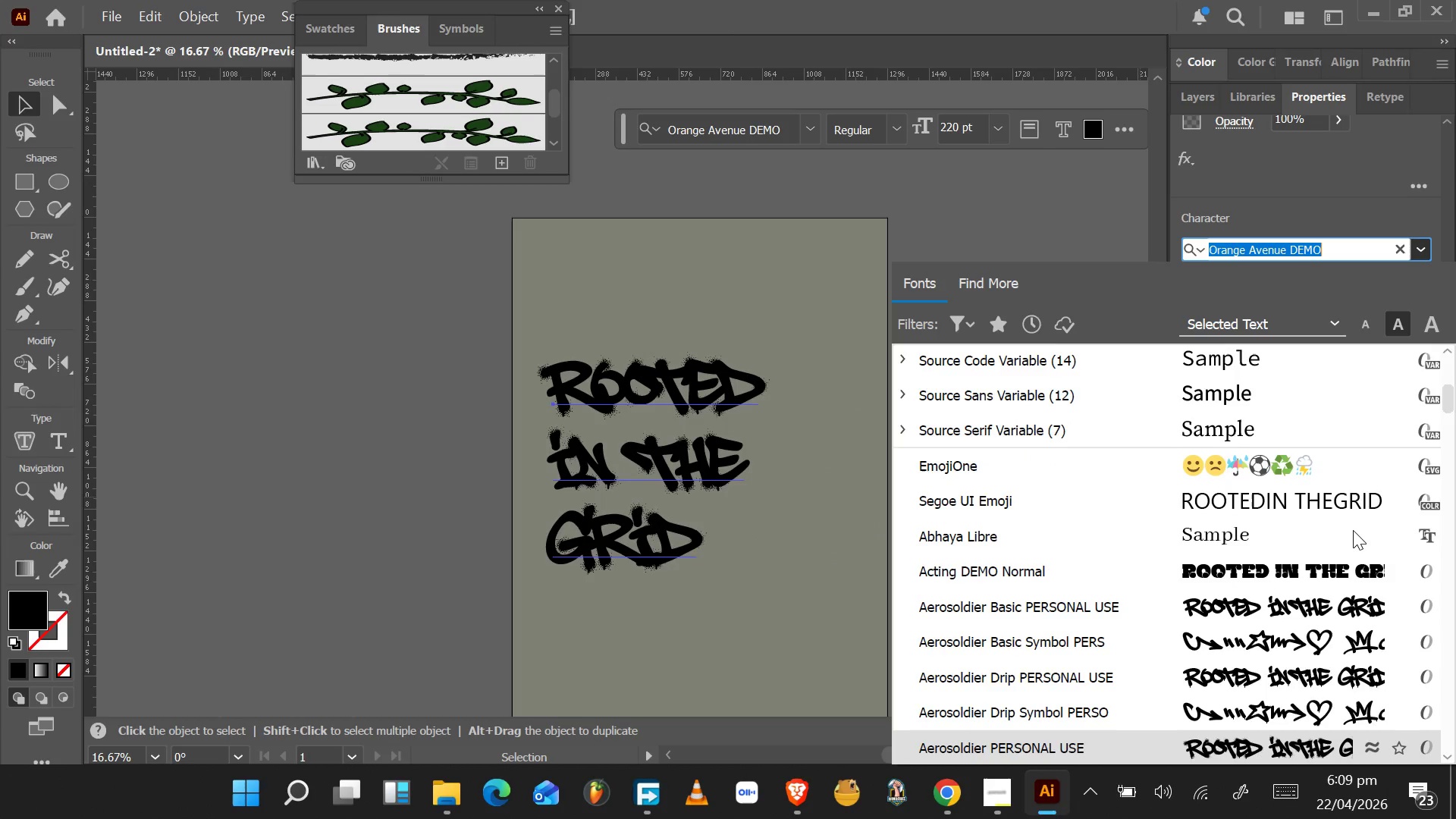 
key(ArrowDown)
 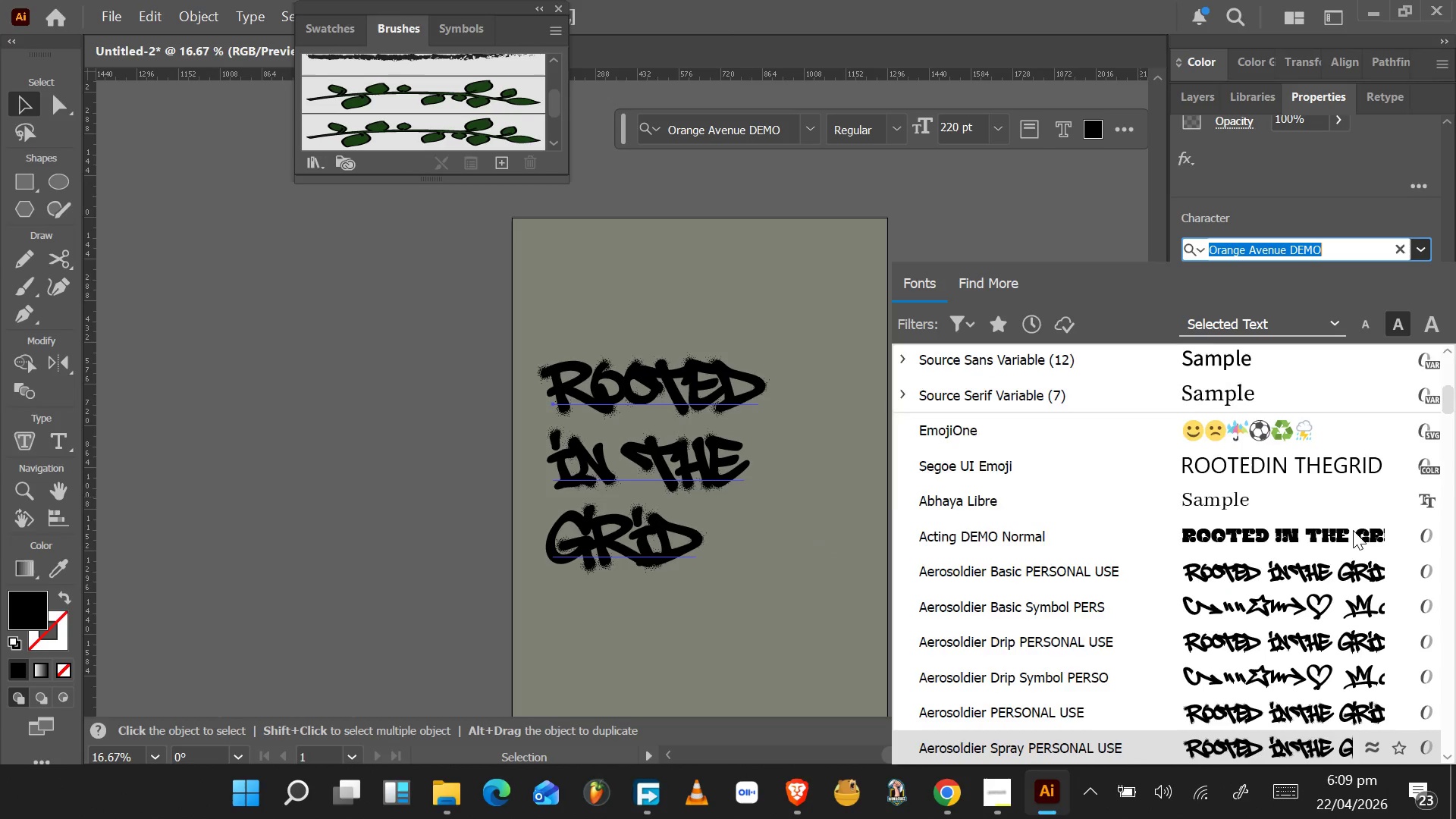 
key(ArrowDown)
 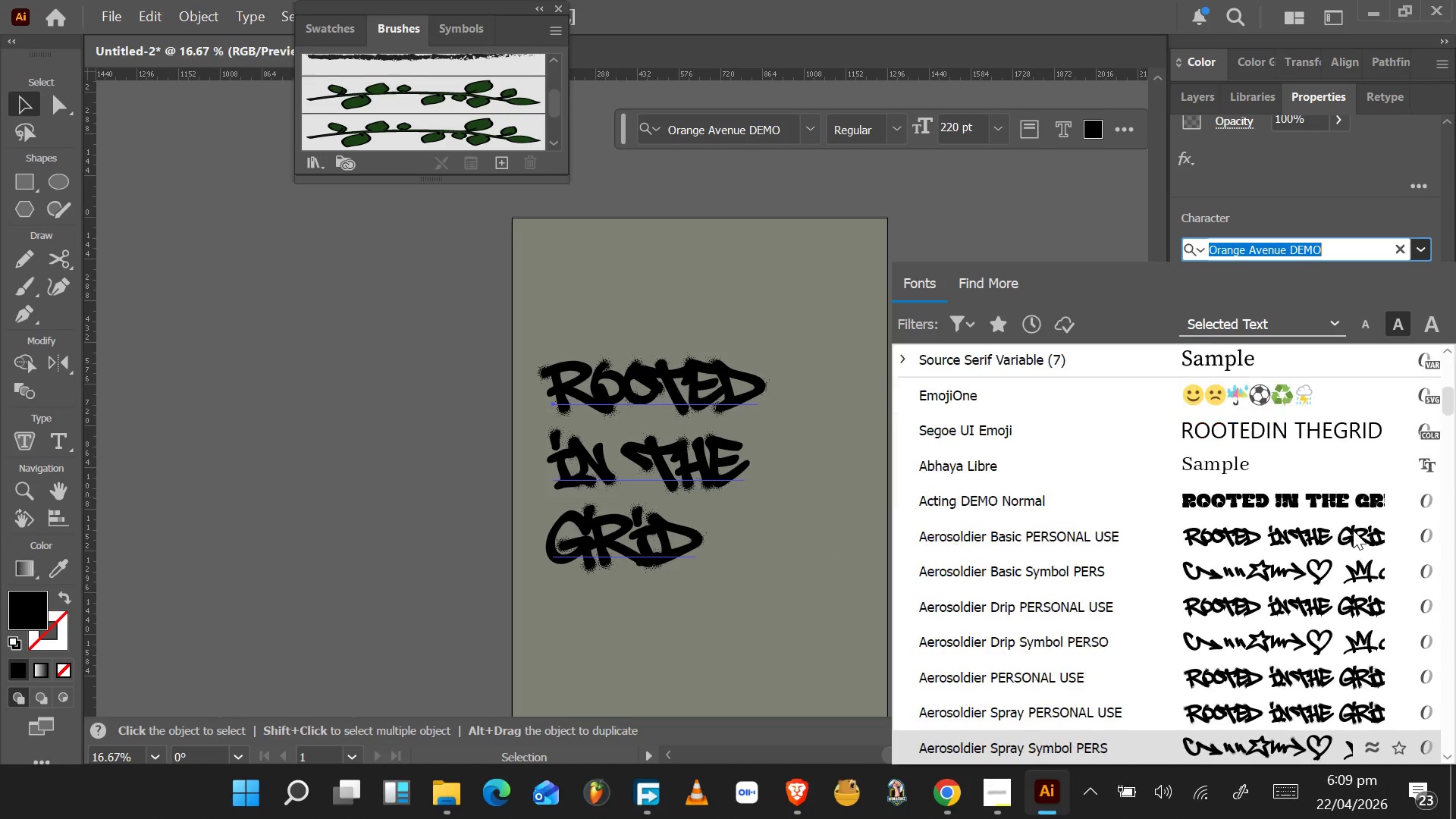 
key(ArrowDown)
 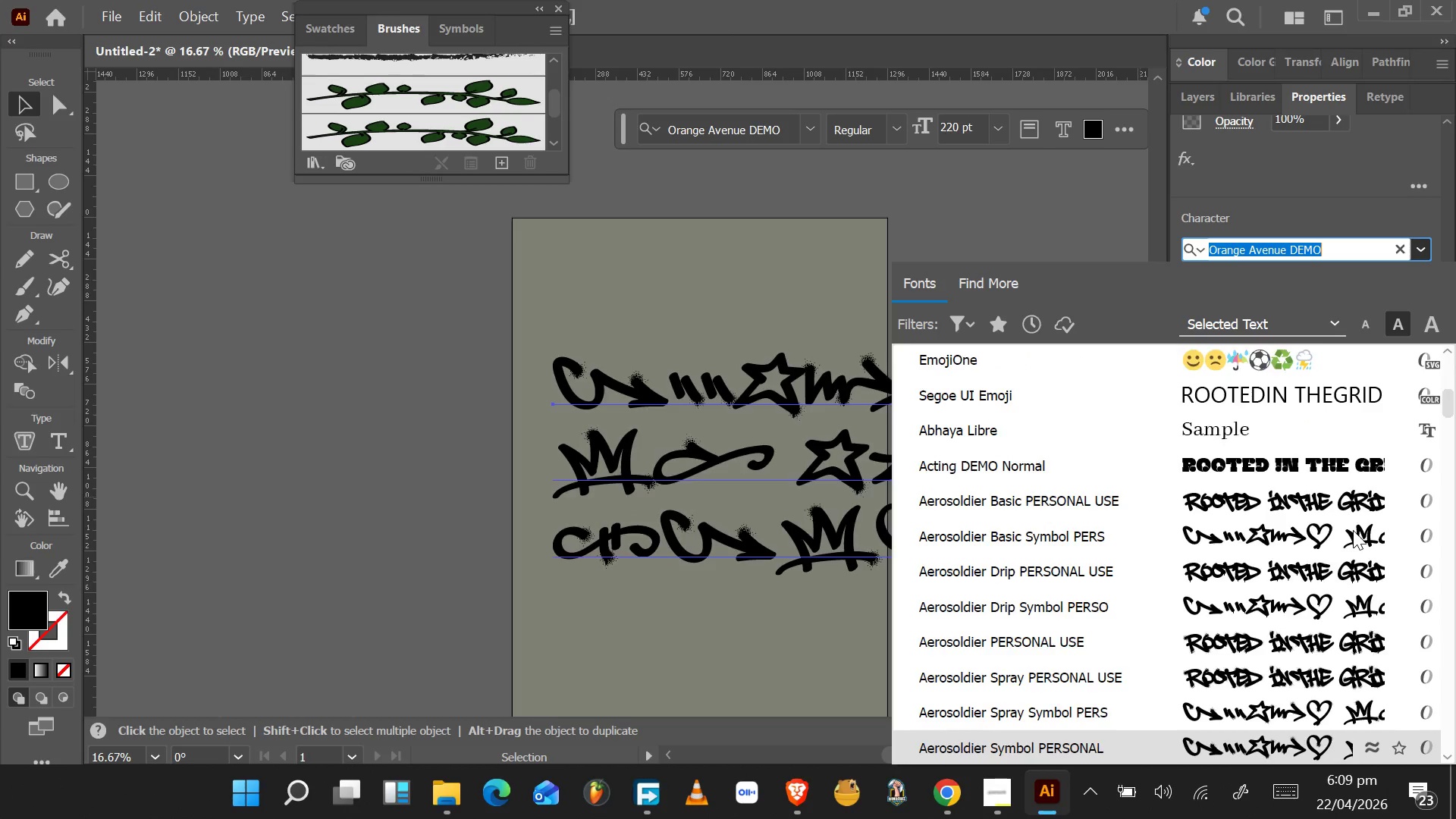 
key(ArrowDown)
 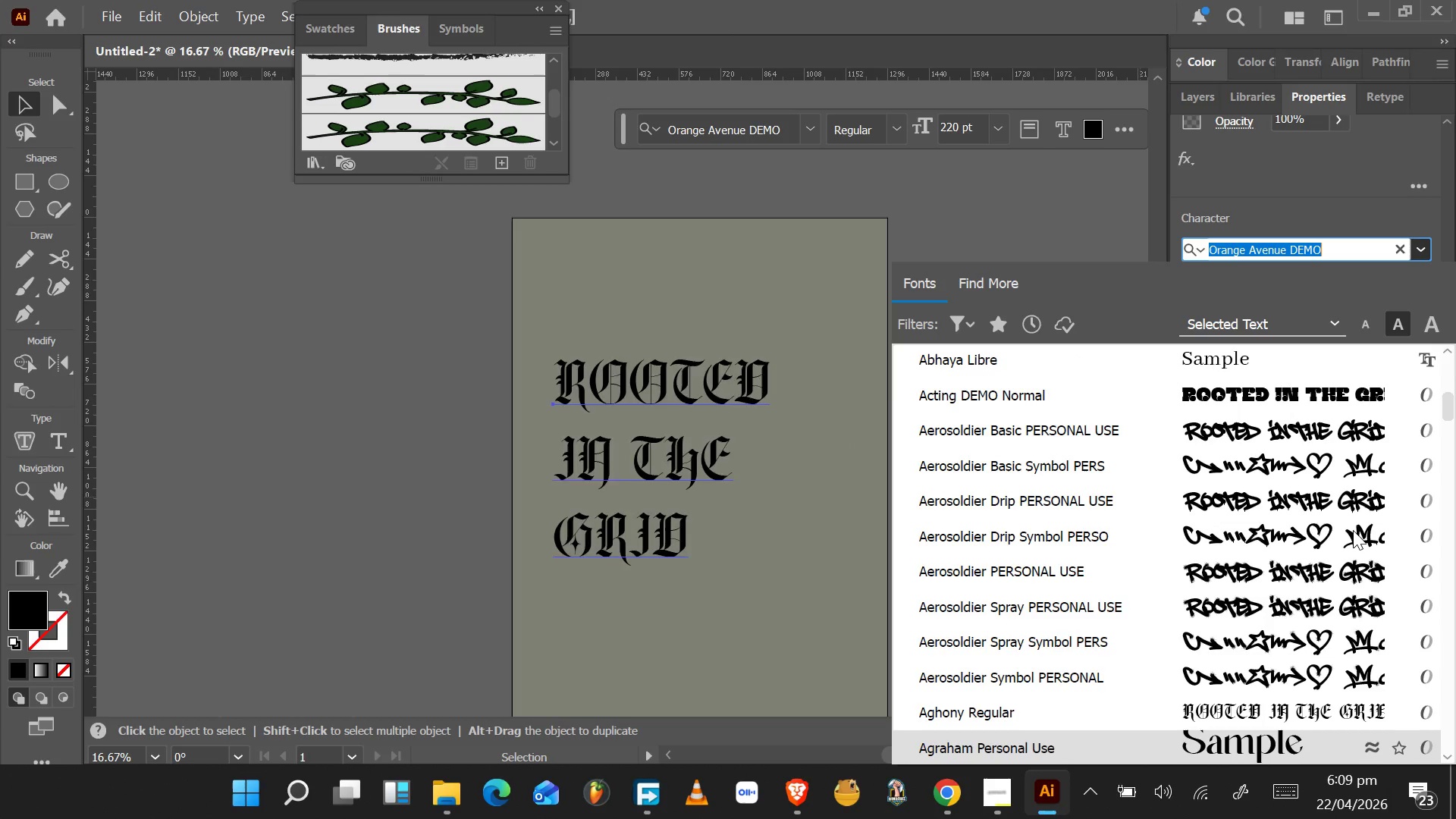 
key(ArrowDown)
 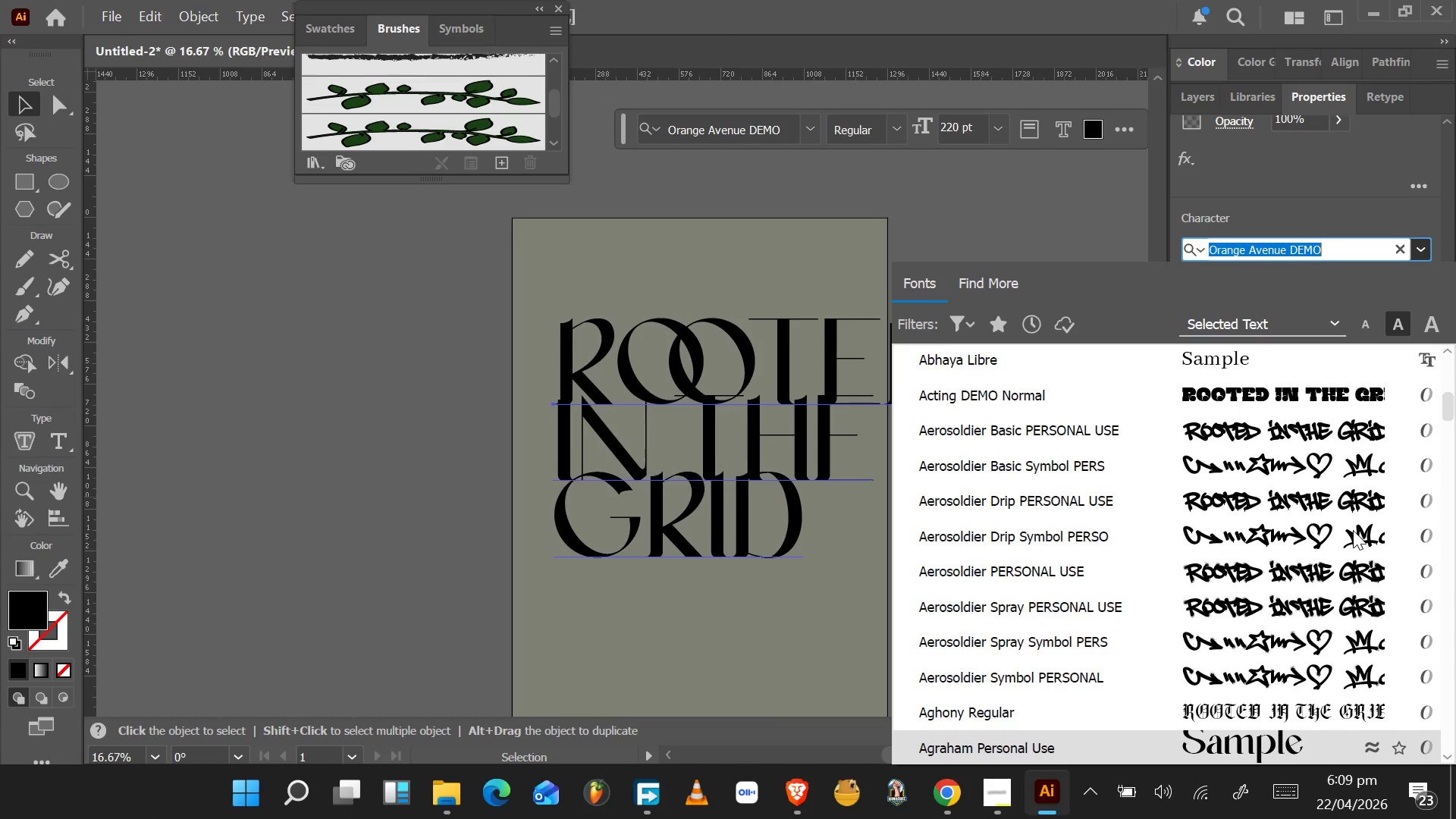 
key(ArrowDown)
 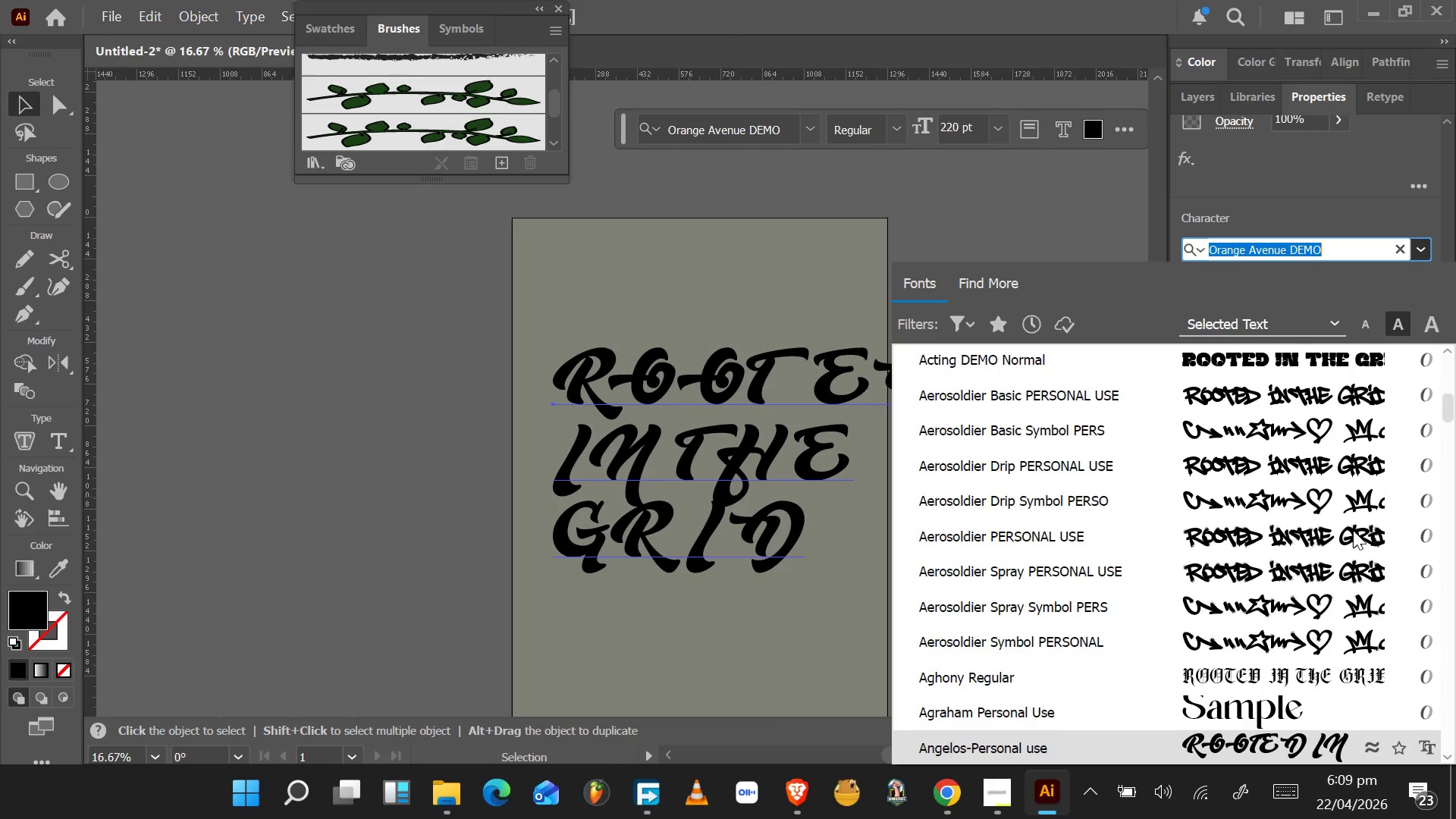 
key(ArrowDown)
 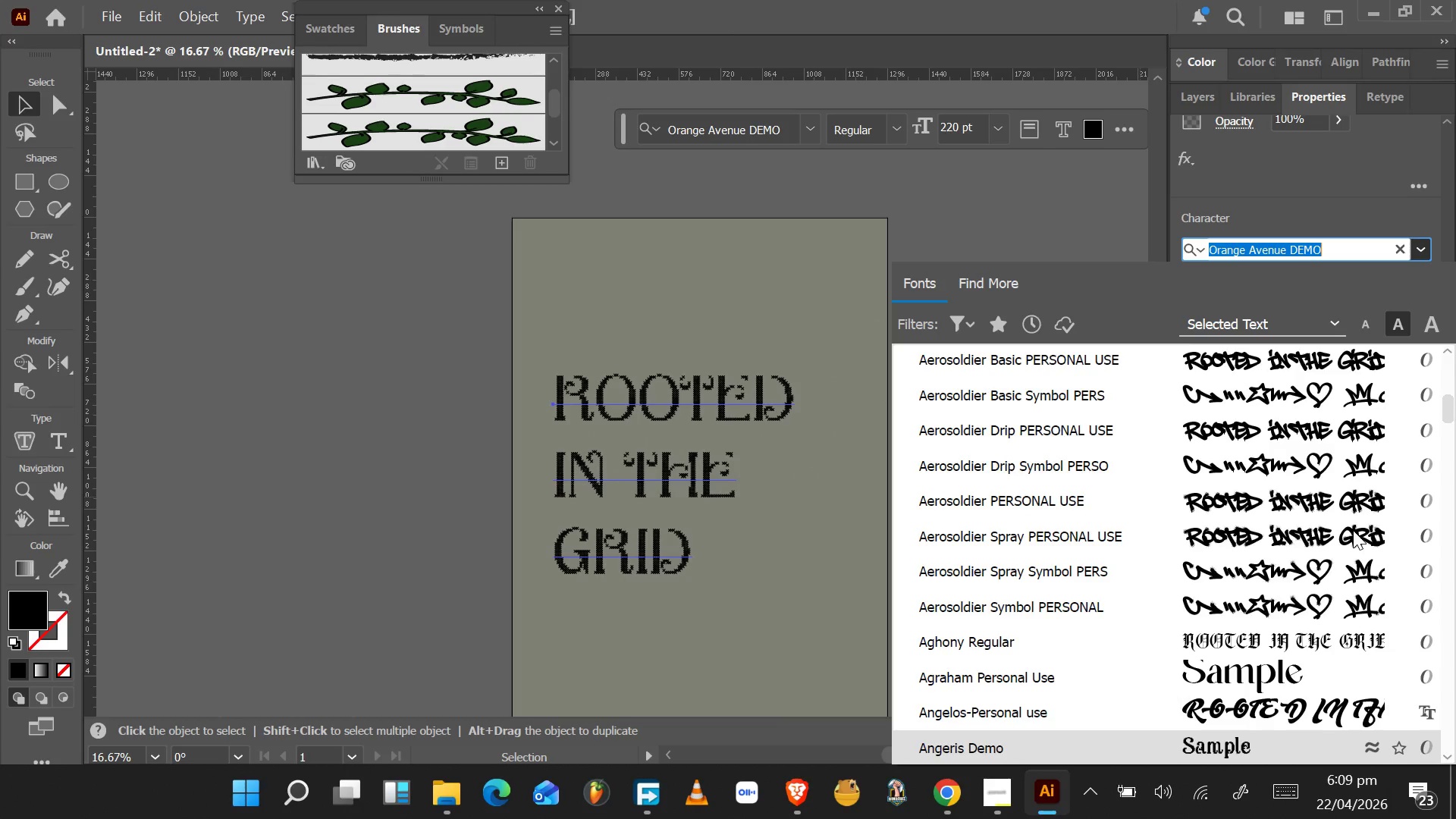 
key(ArrowDown)
 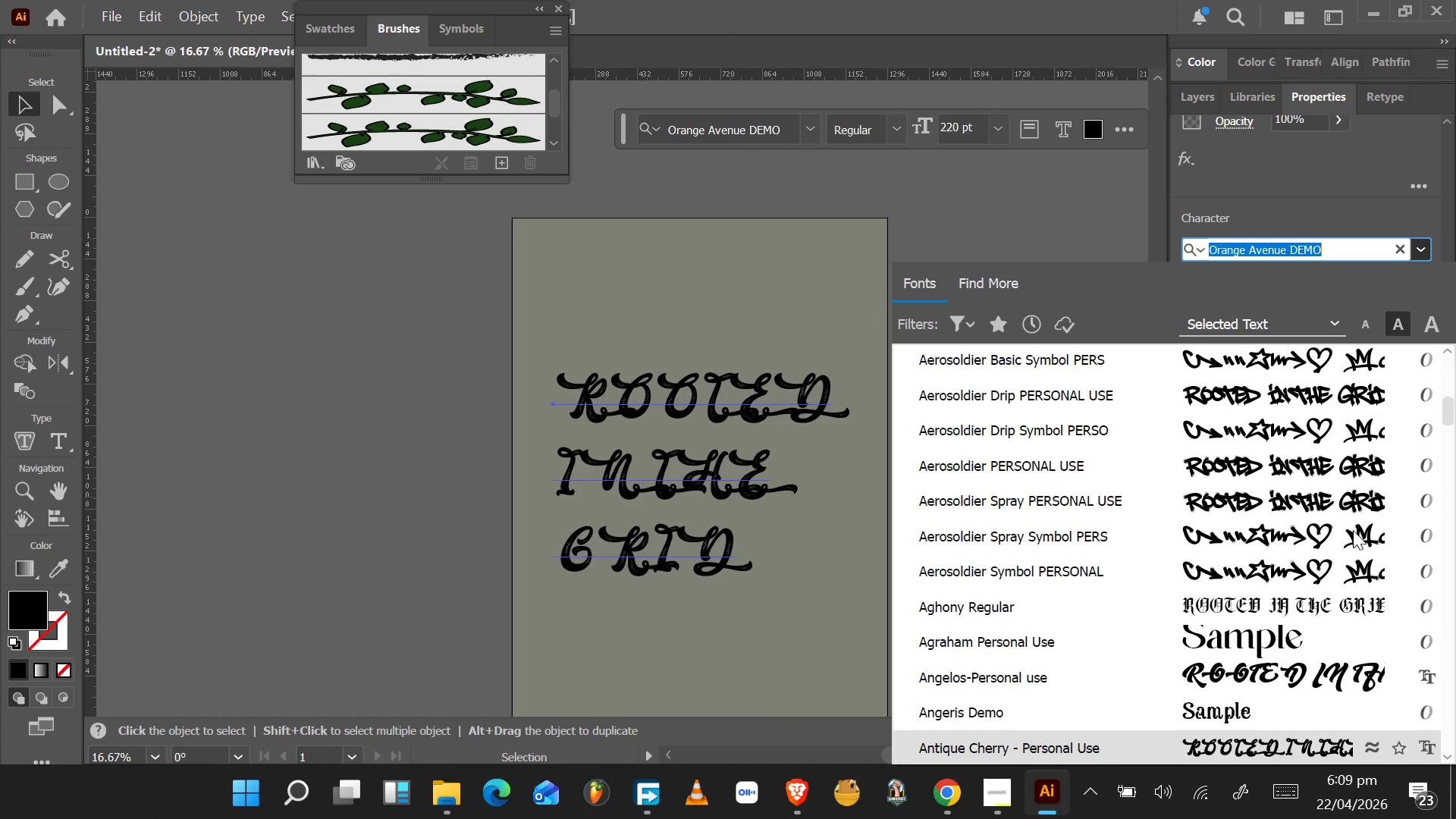 
key(ArrowDown)
 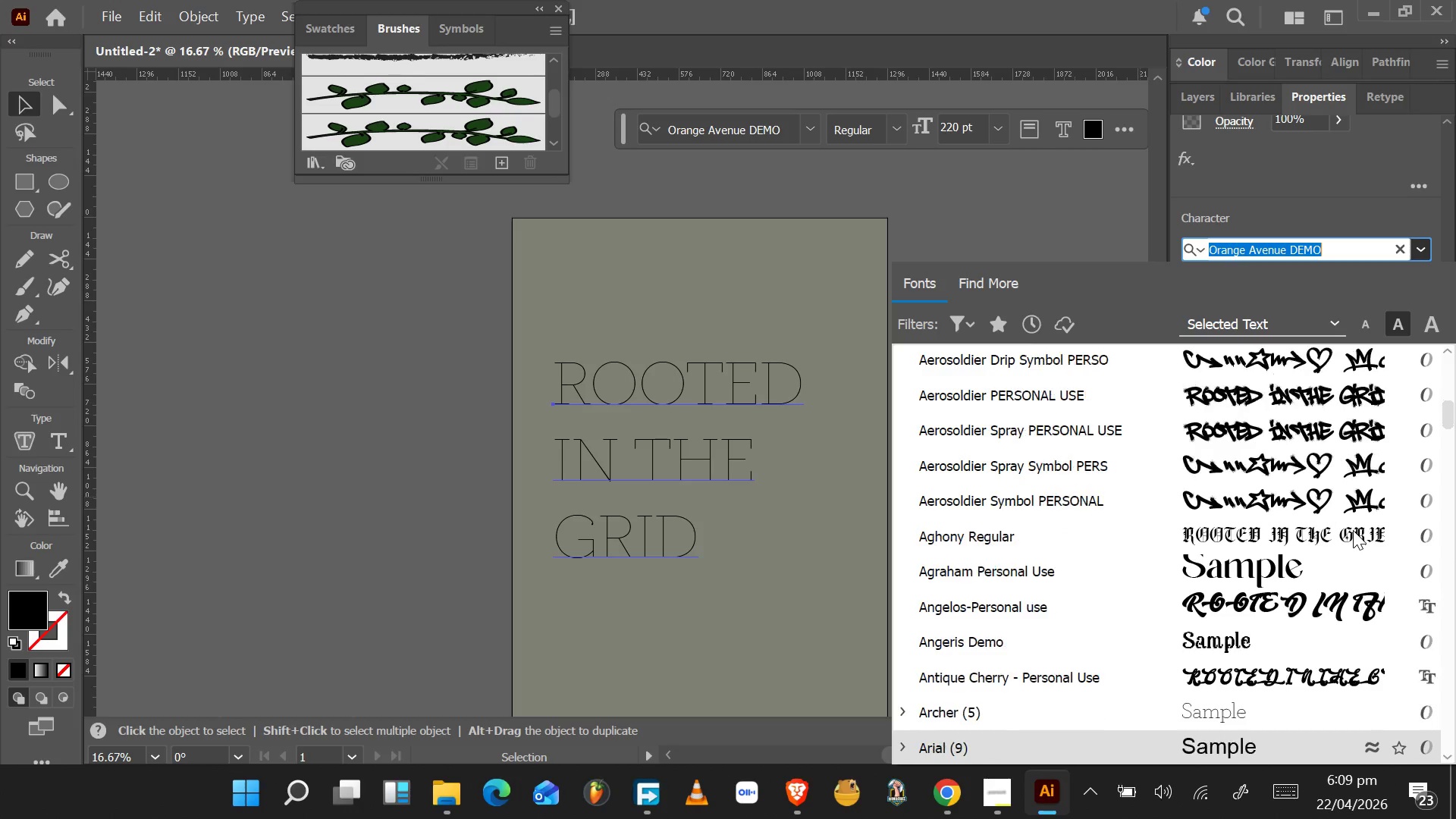 
key(ArrowDown)
 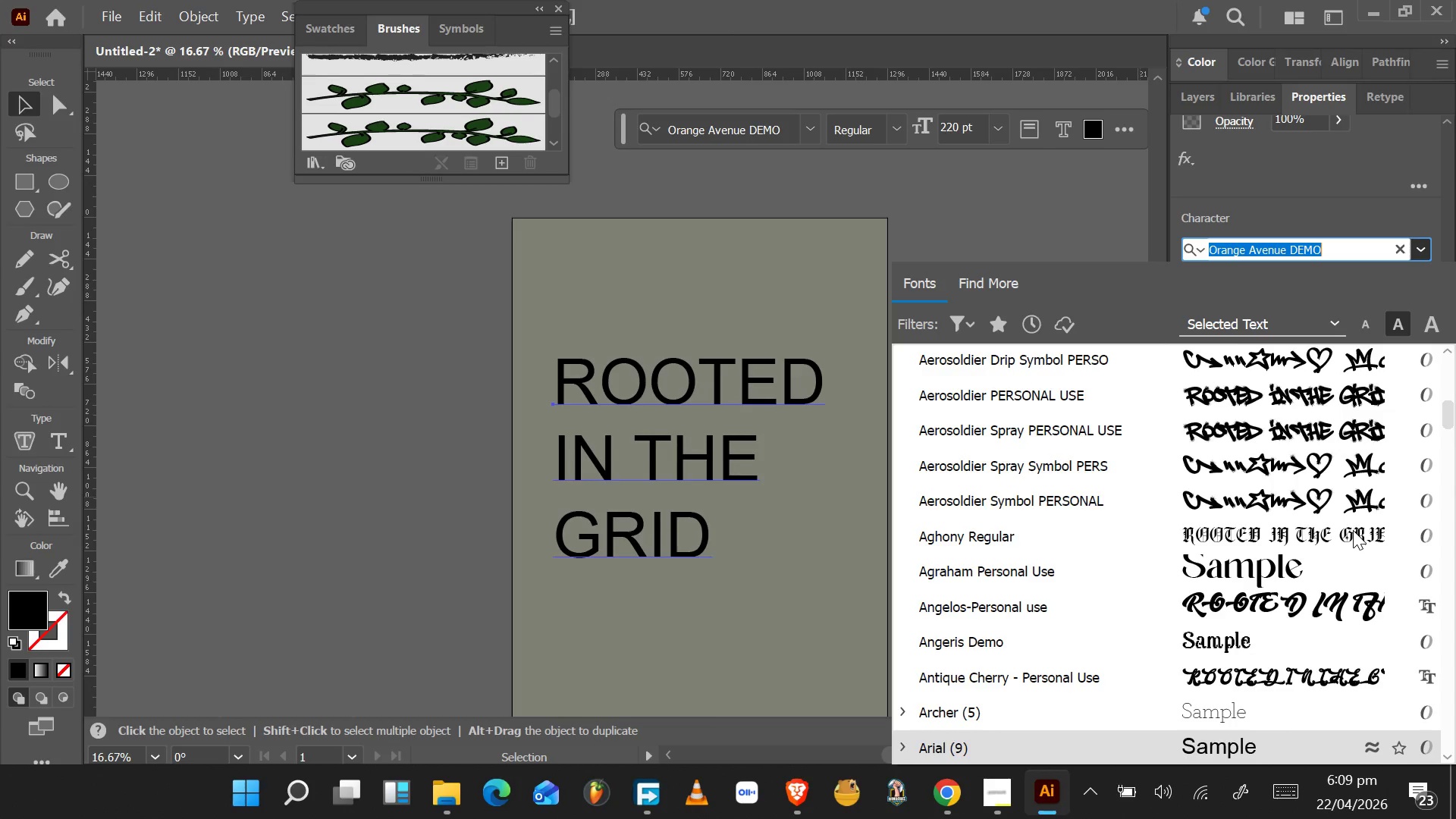 
key(ArrowDown)
 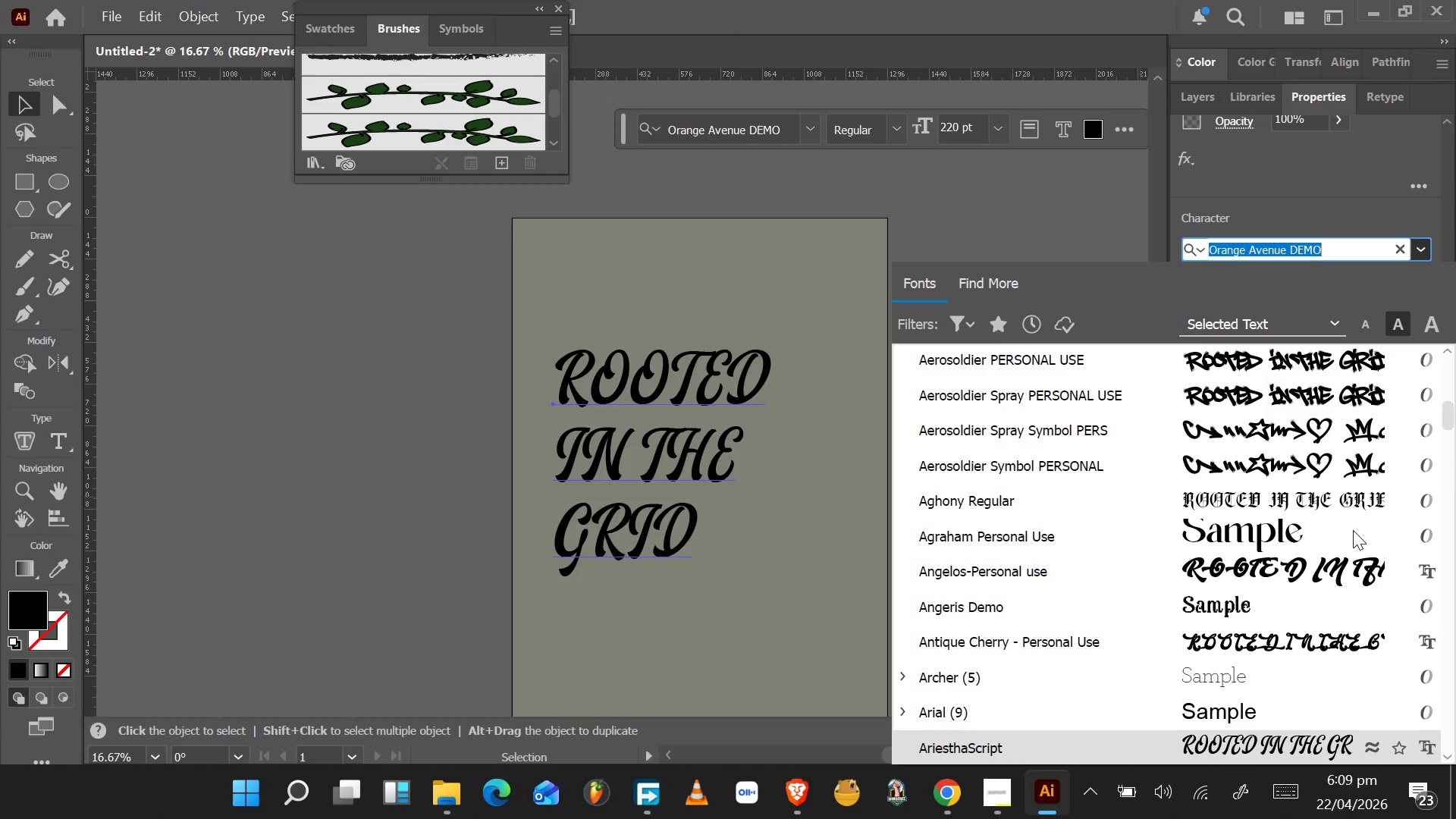 
key(ArrowDown)
 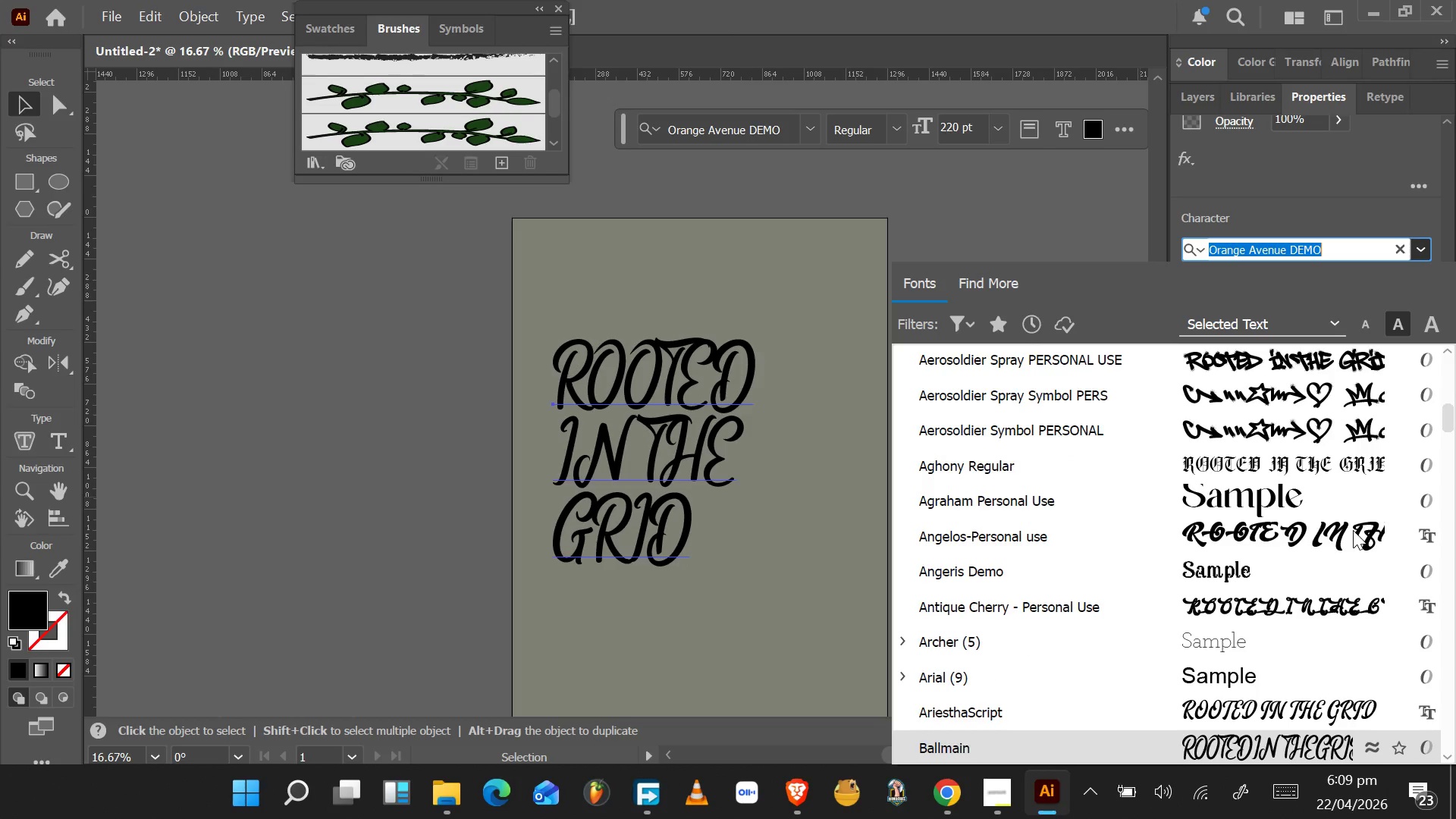 
key(ArrowDown)
 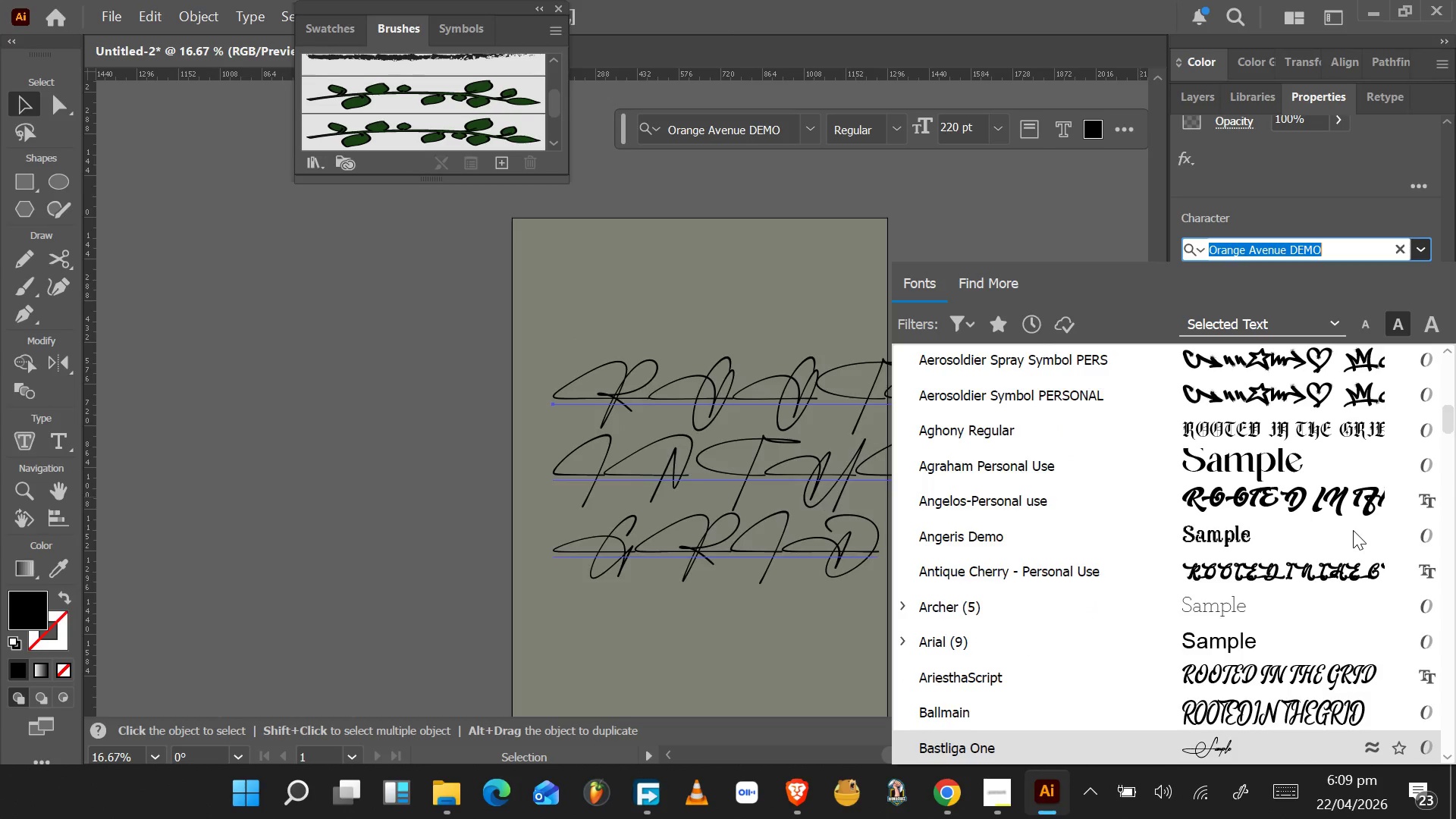 
key(ArrowDown)
 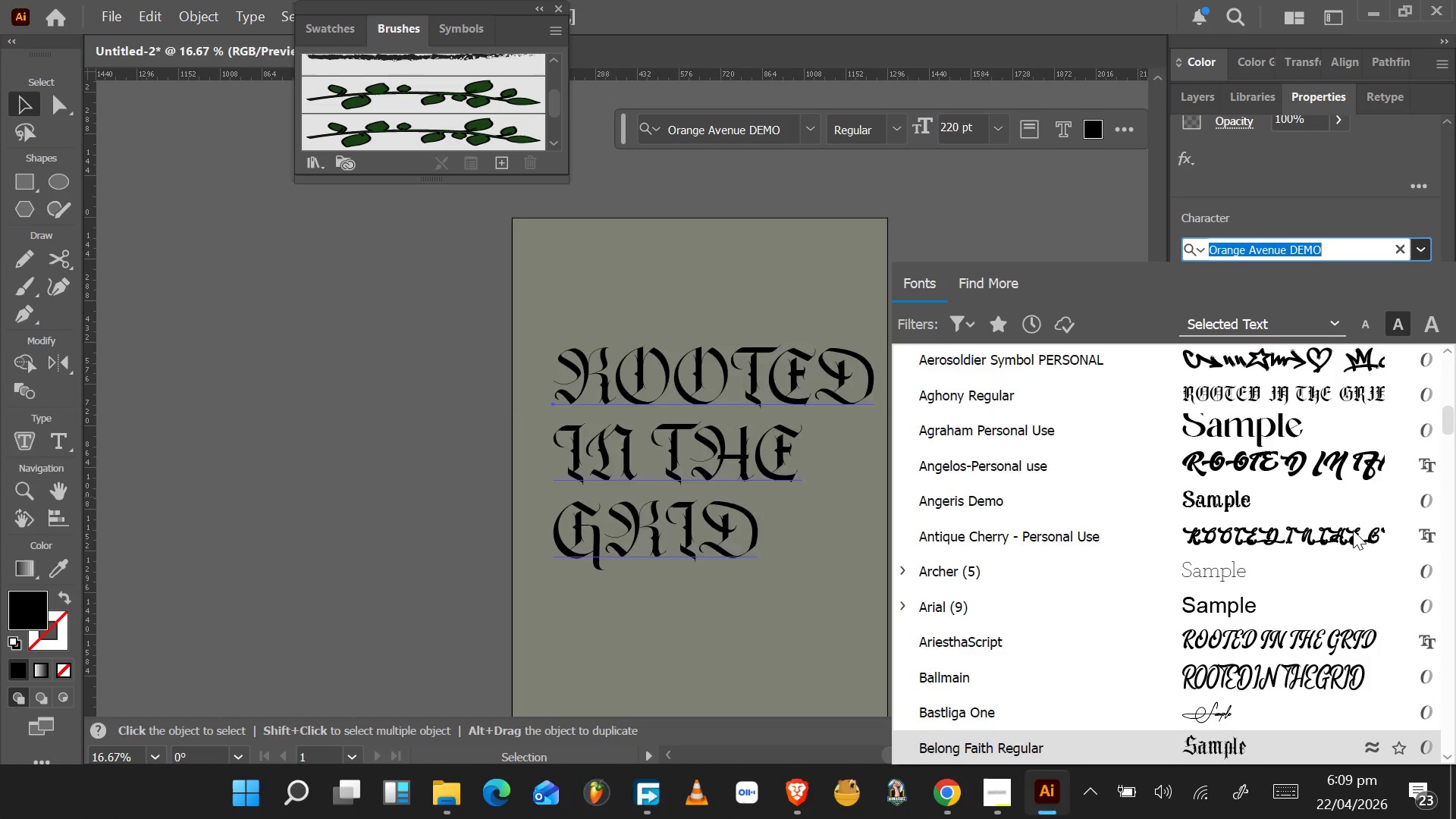 
key(ArrowDown)
 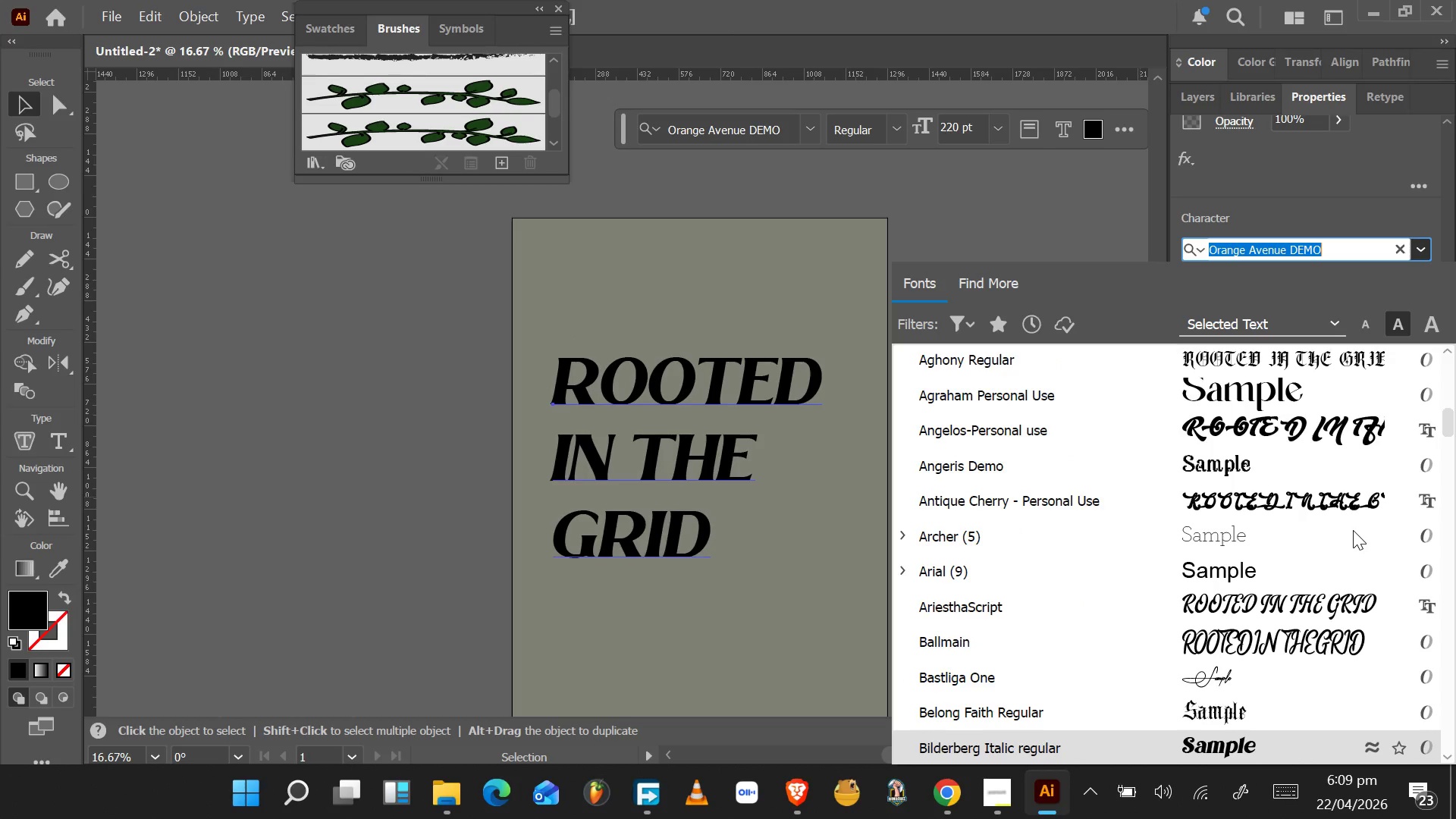 
key(ArrowDown)
 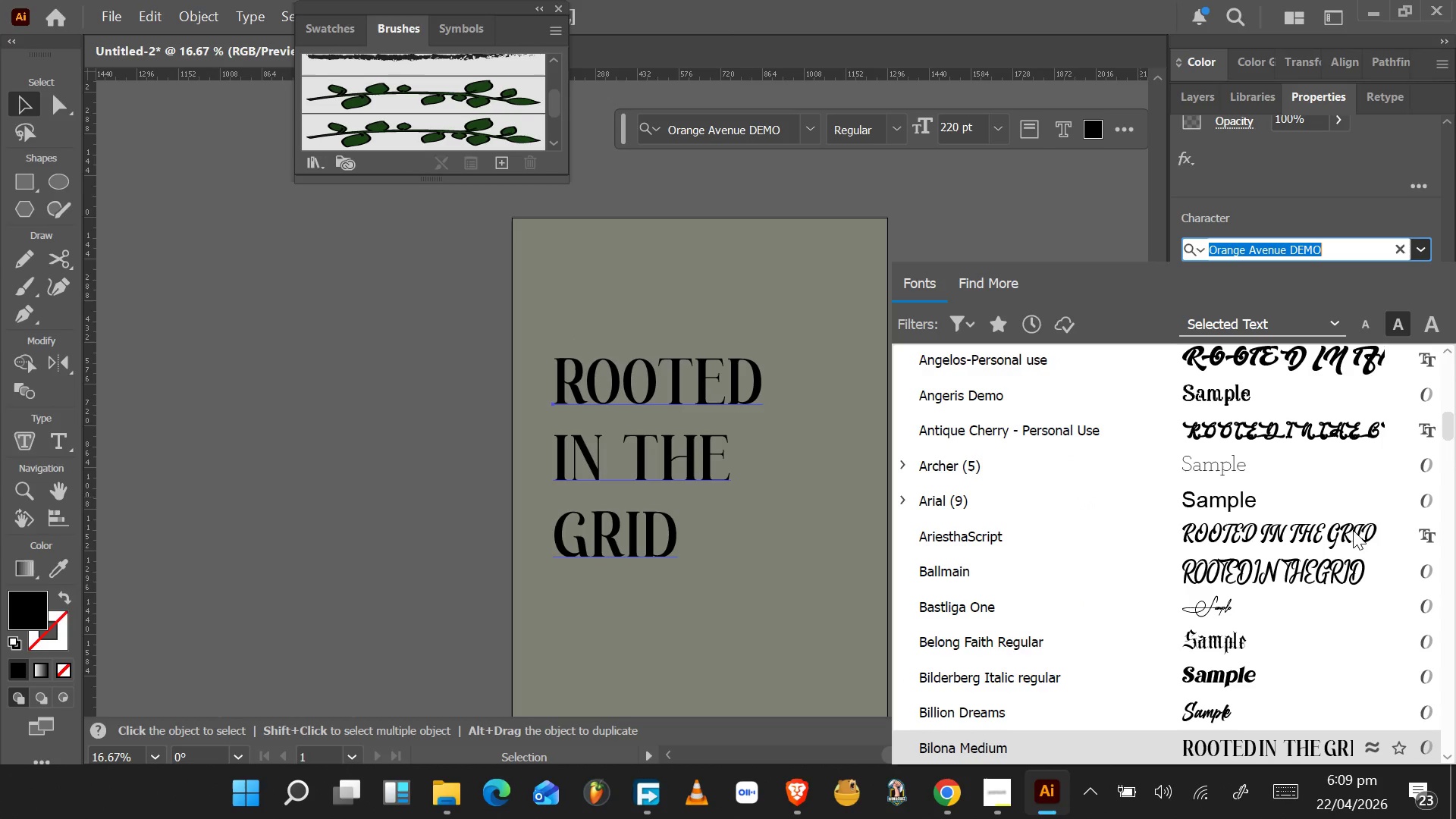 
key(ArrowDown)
 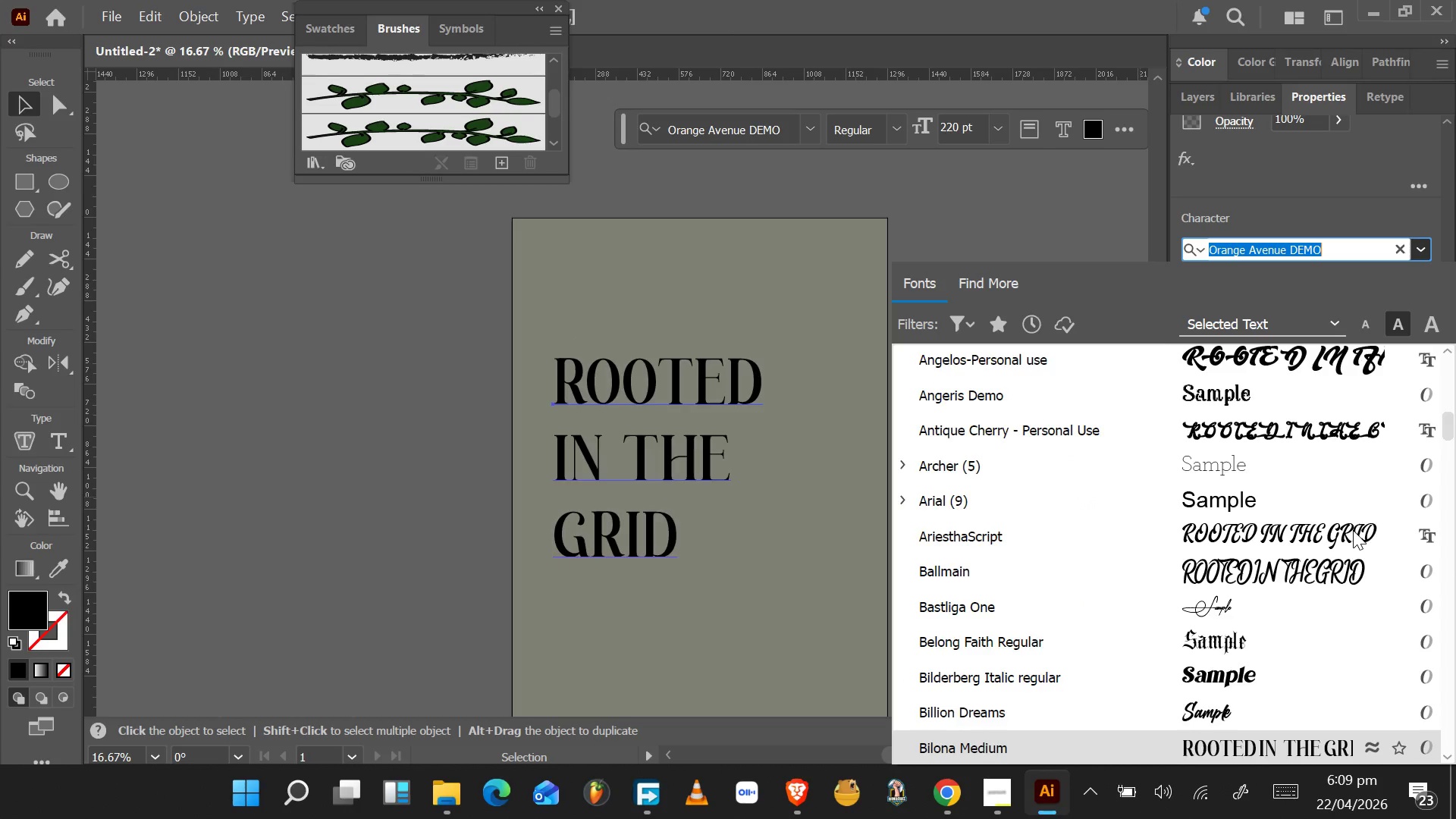 
key(ArrowDown)
 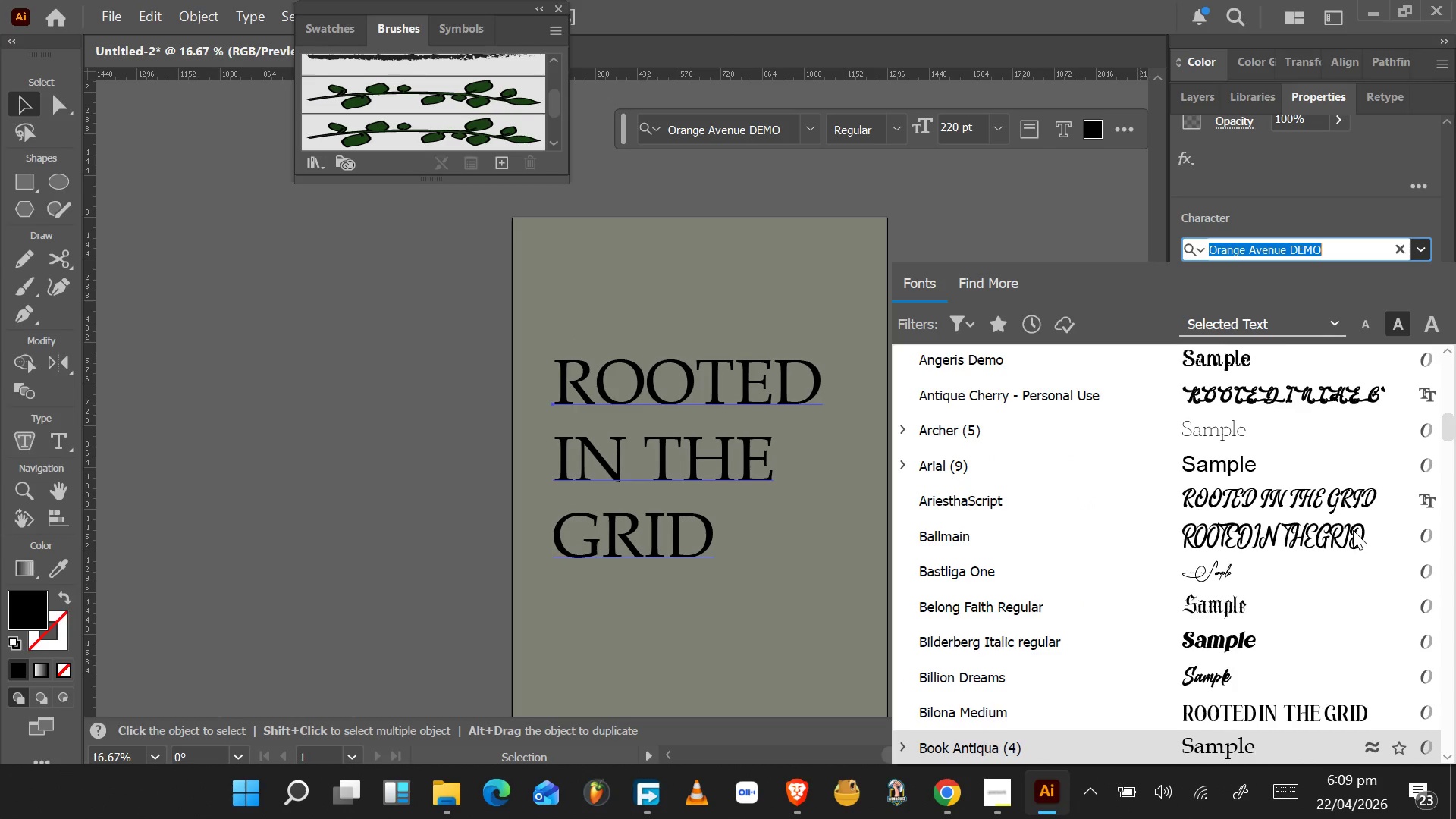 
key(ArrowDown)
 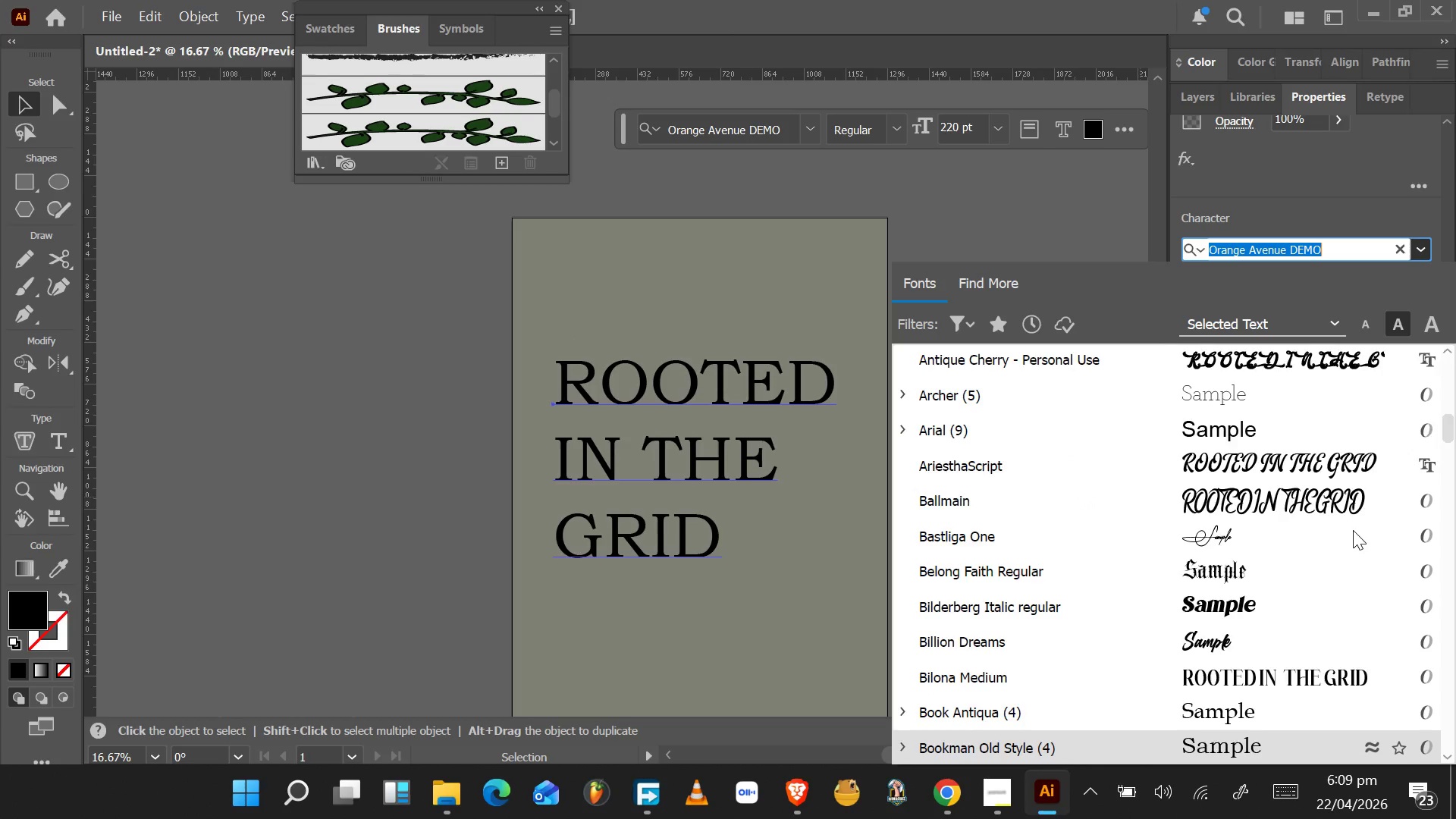 
key(ArrowDown)
 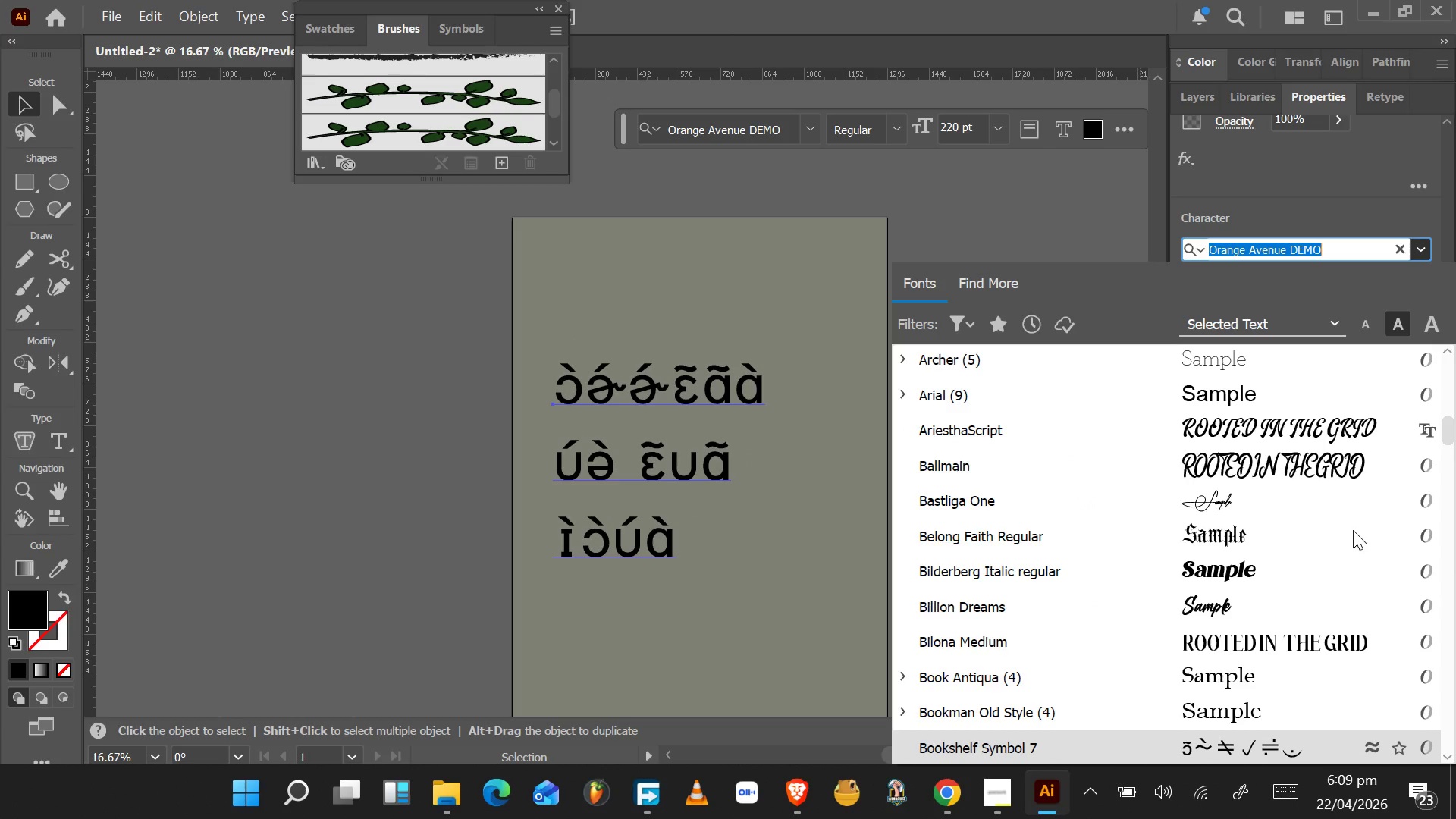 
key(ArrowUp)
 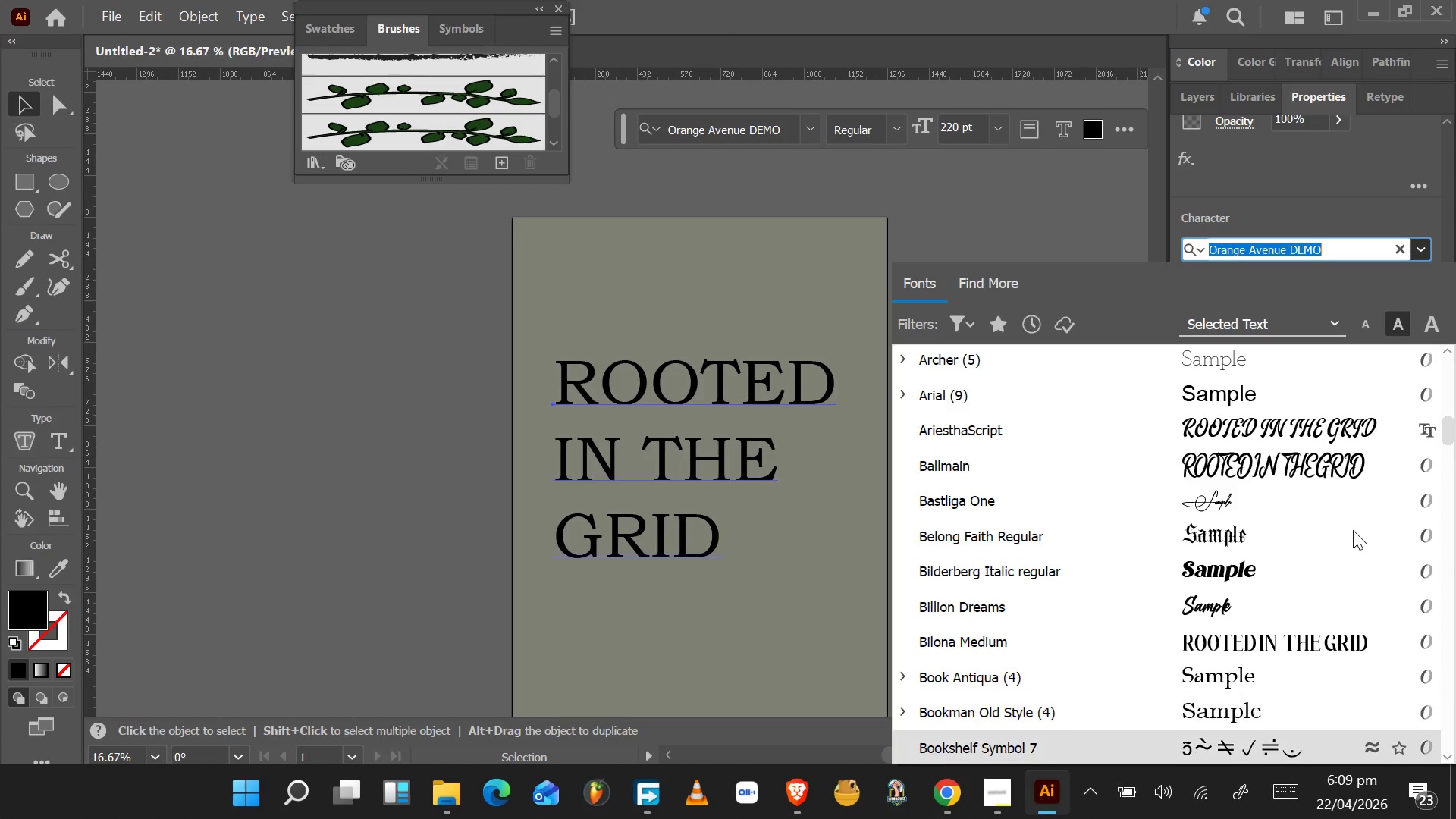 
key(ArrowDown)
 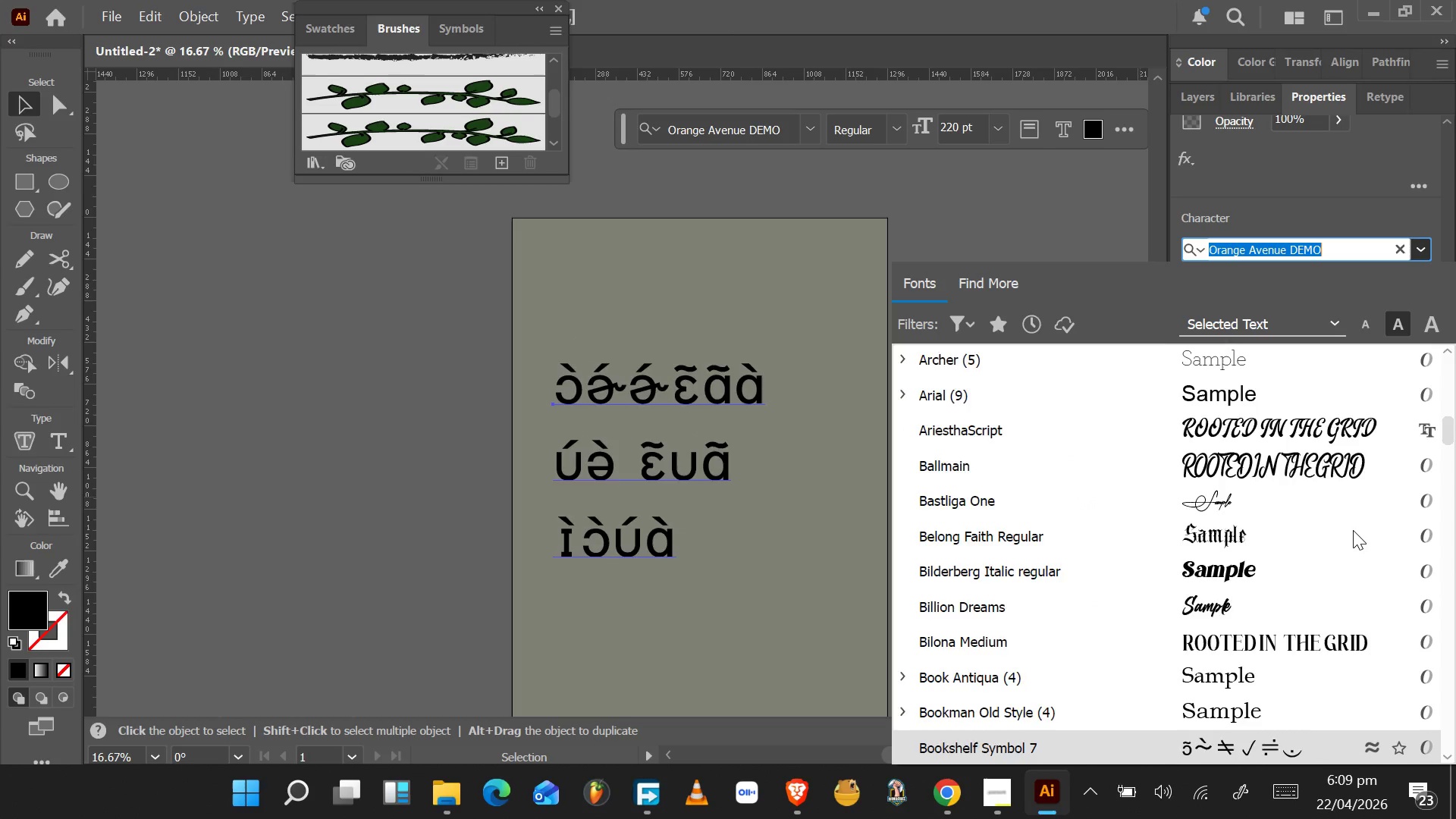 
key(ArrowDown)
 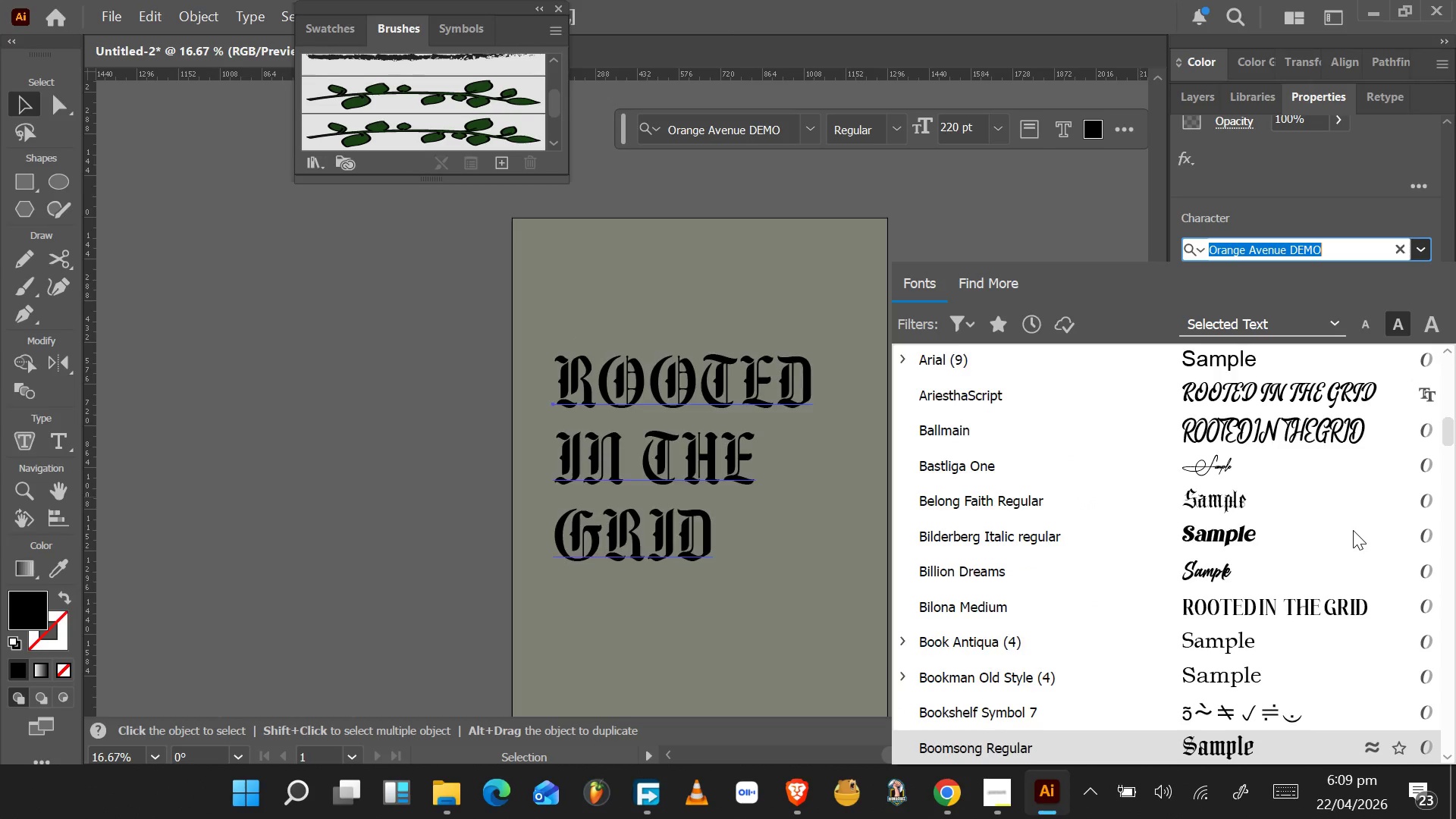 
key(ArrowDown)
 